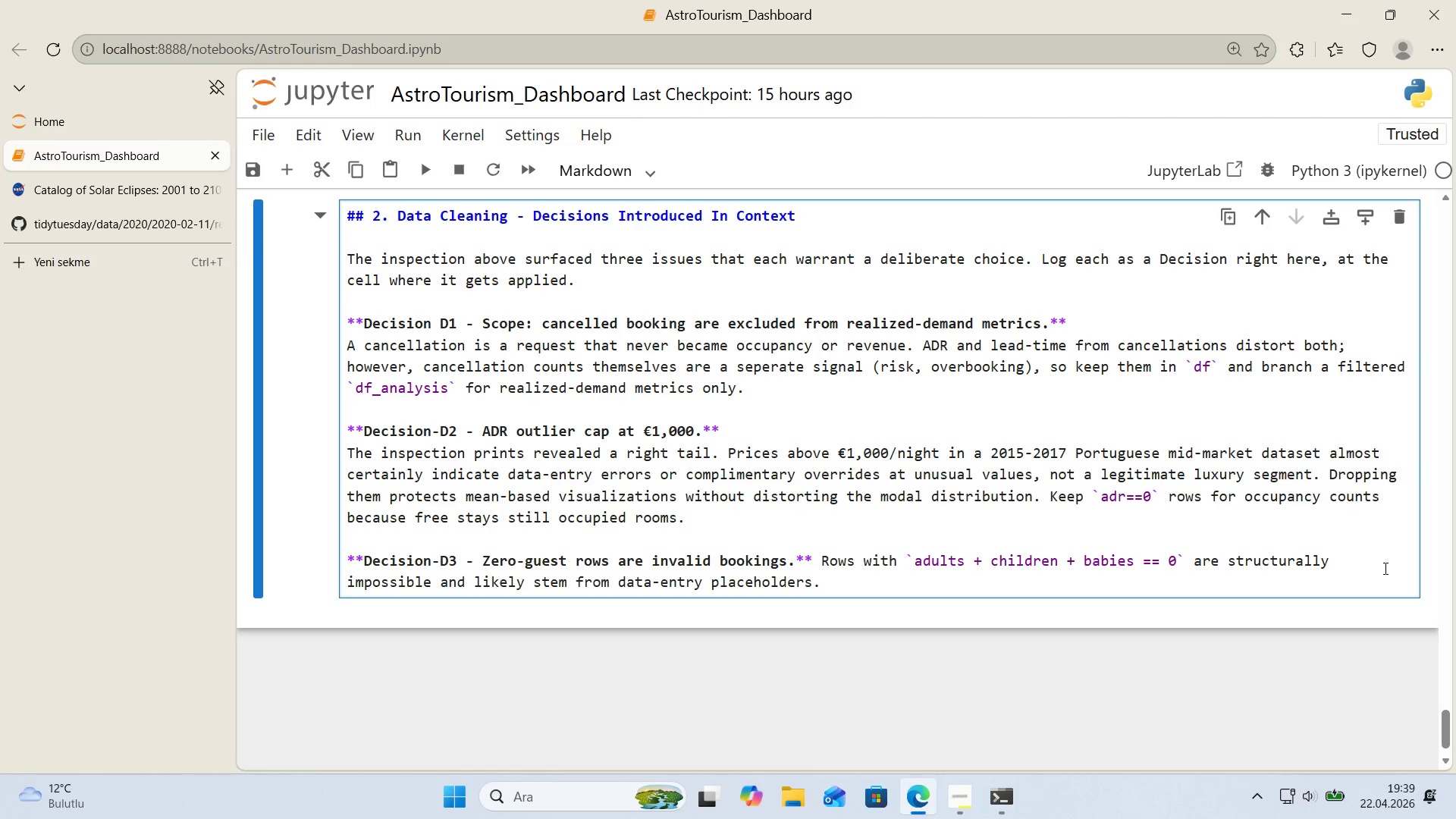 
left_click([818, 560])
 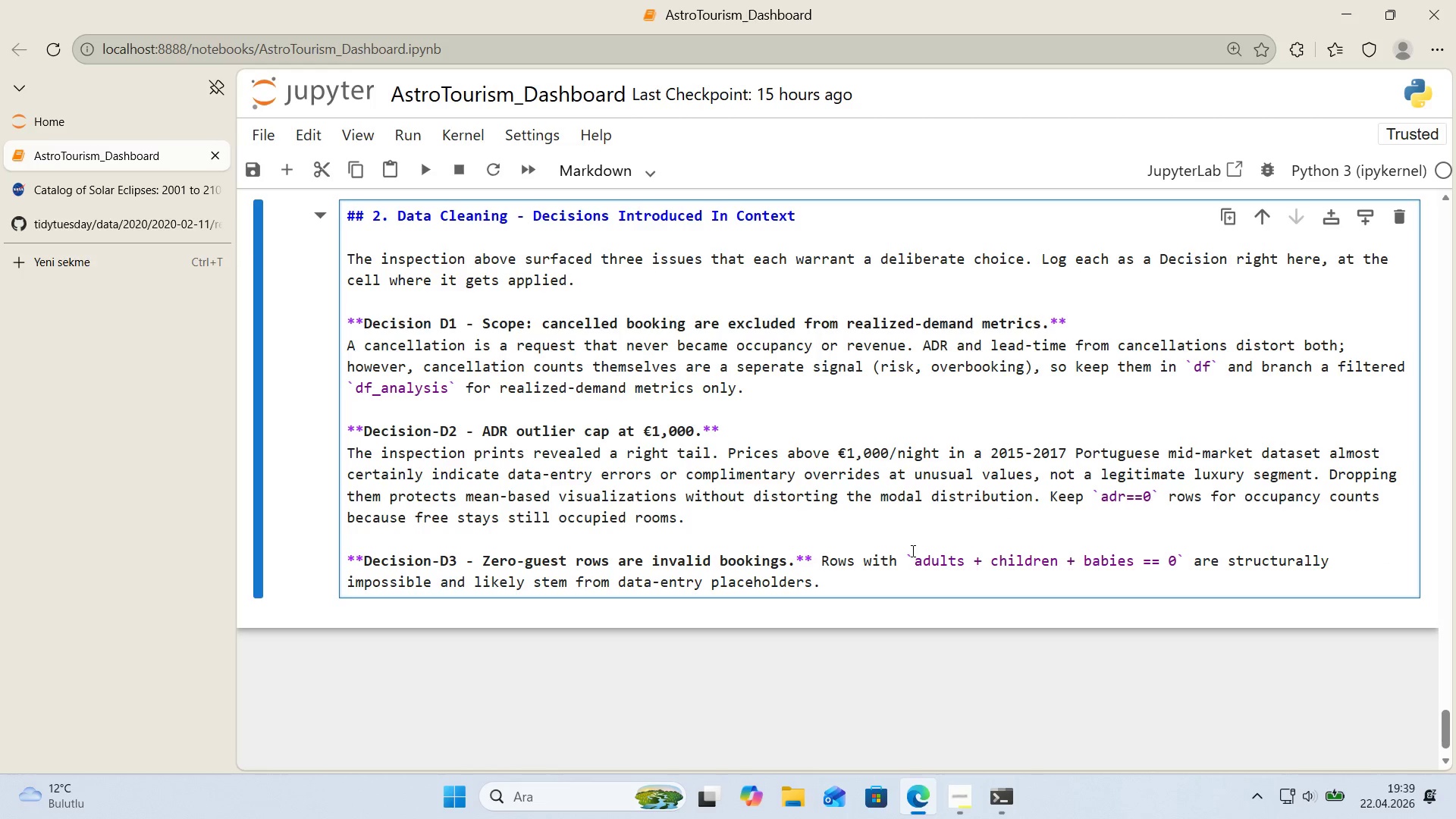 
key(Enter)
 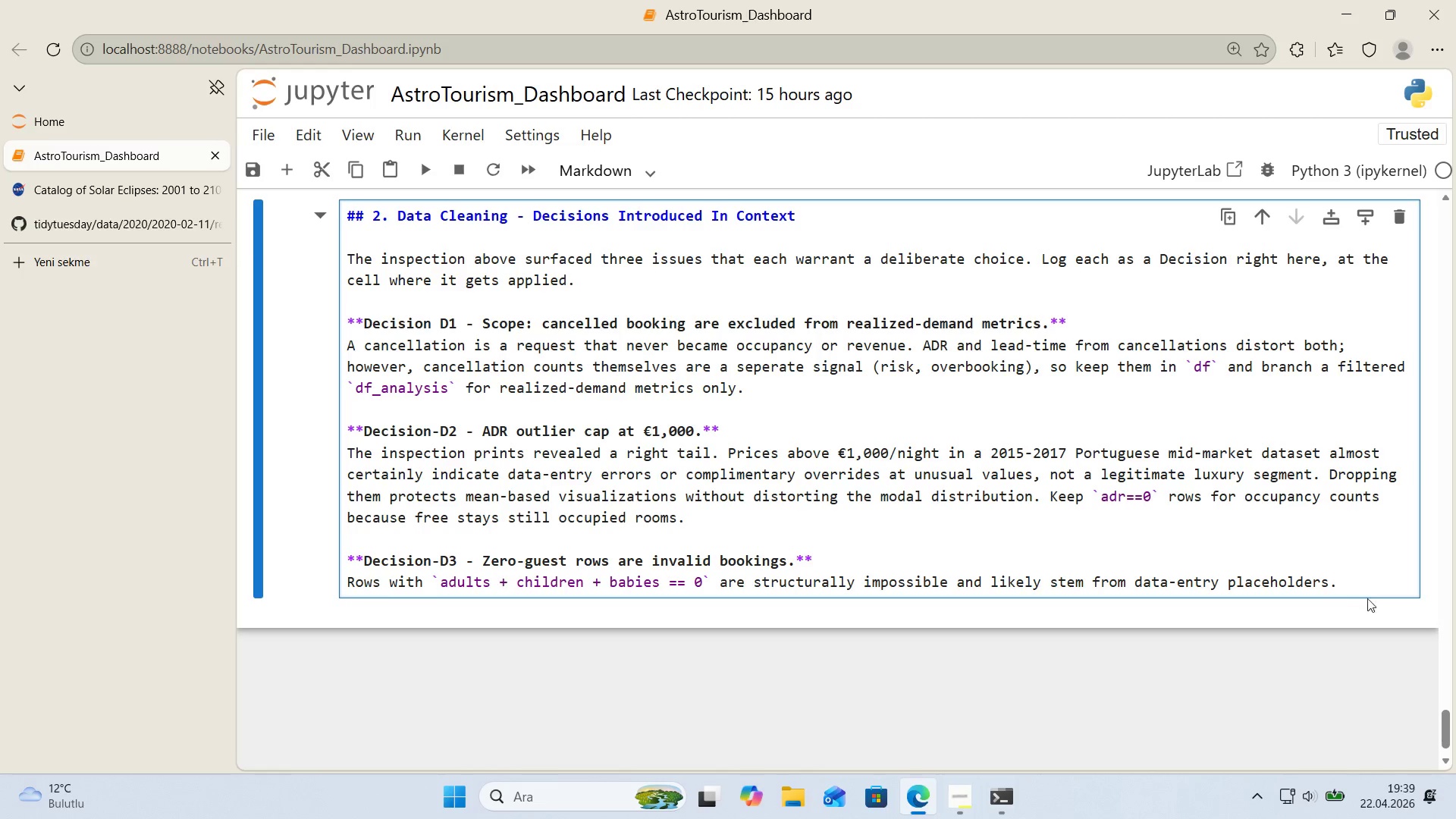 
left_click([1353, 582])
 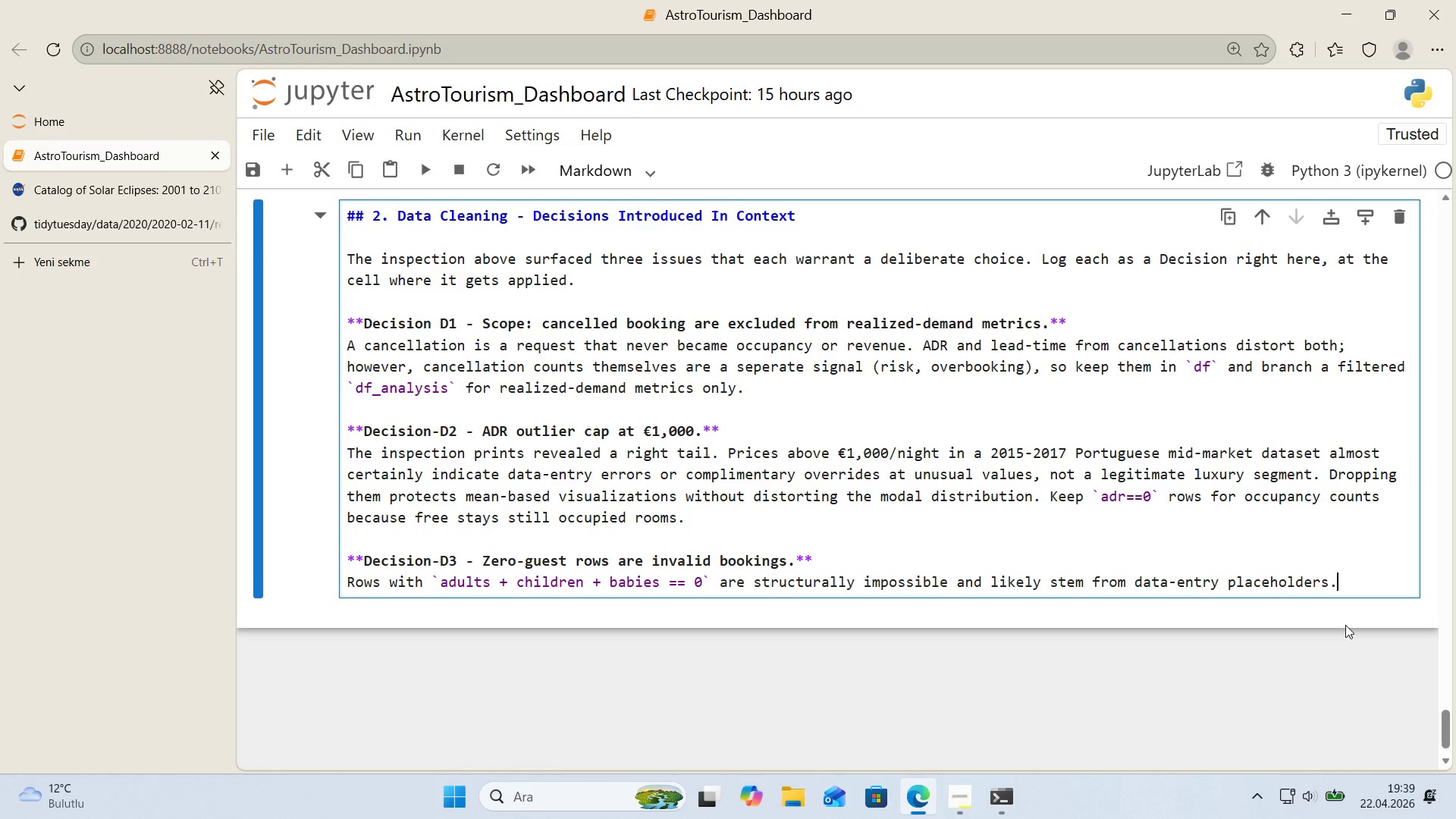 
wait(12.56)
 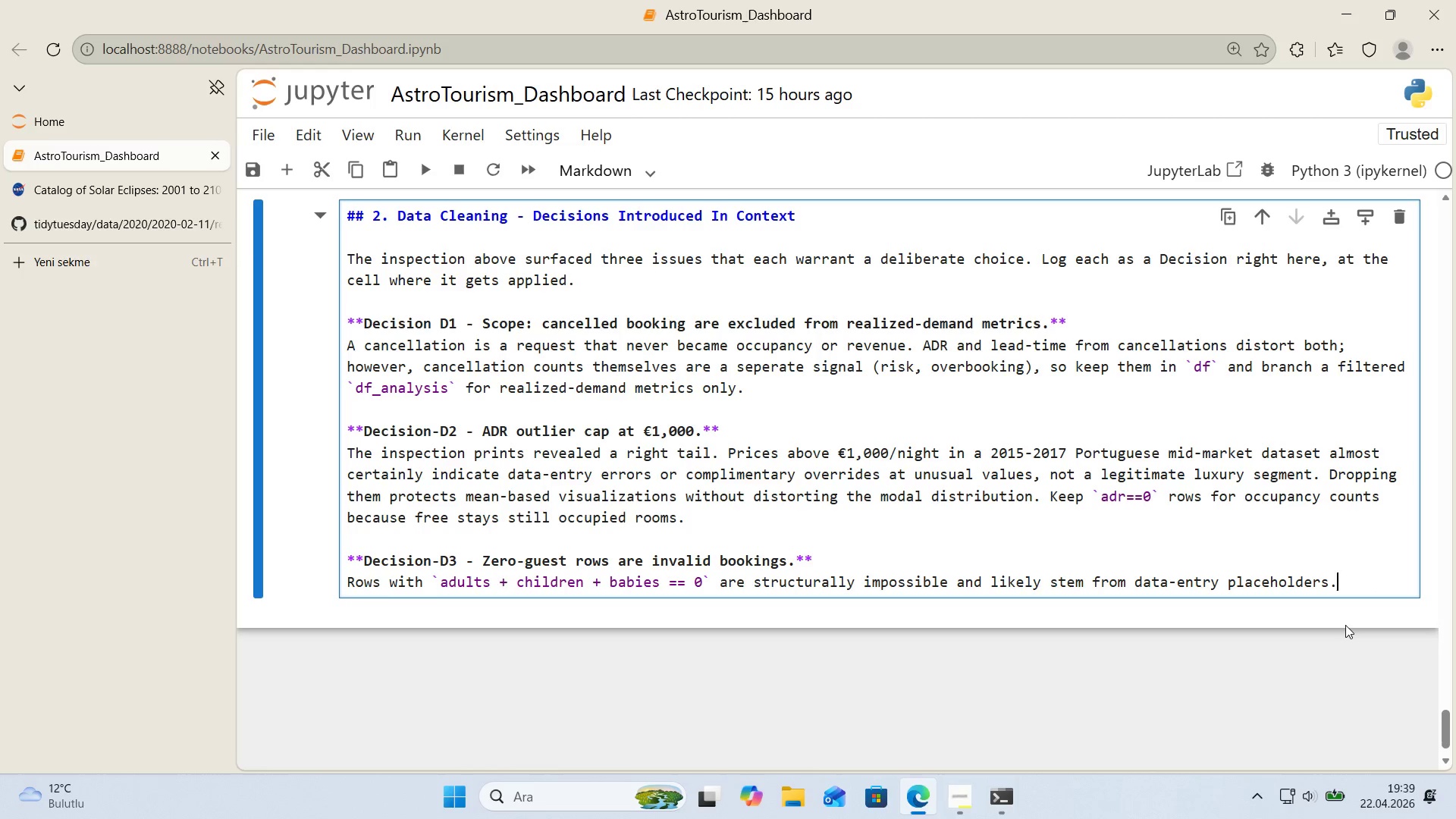 
type( These are dropped outr'ght.)
 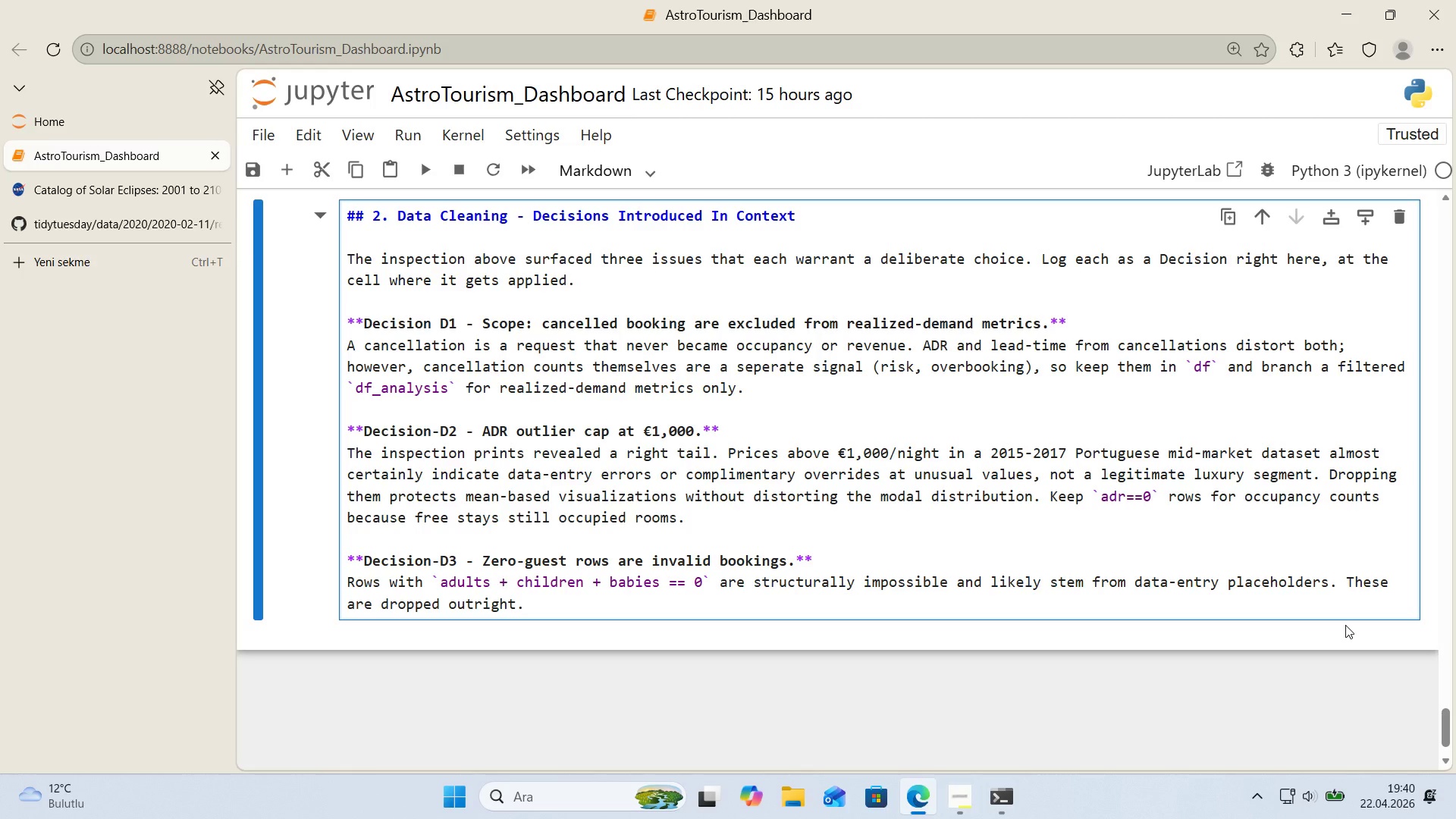 
key(Enter)
 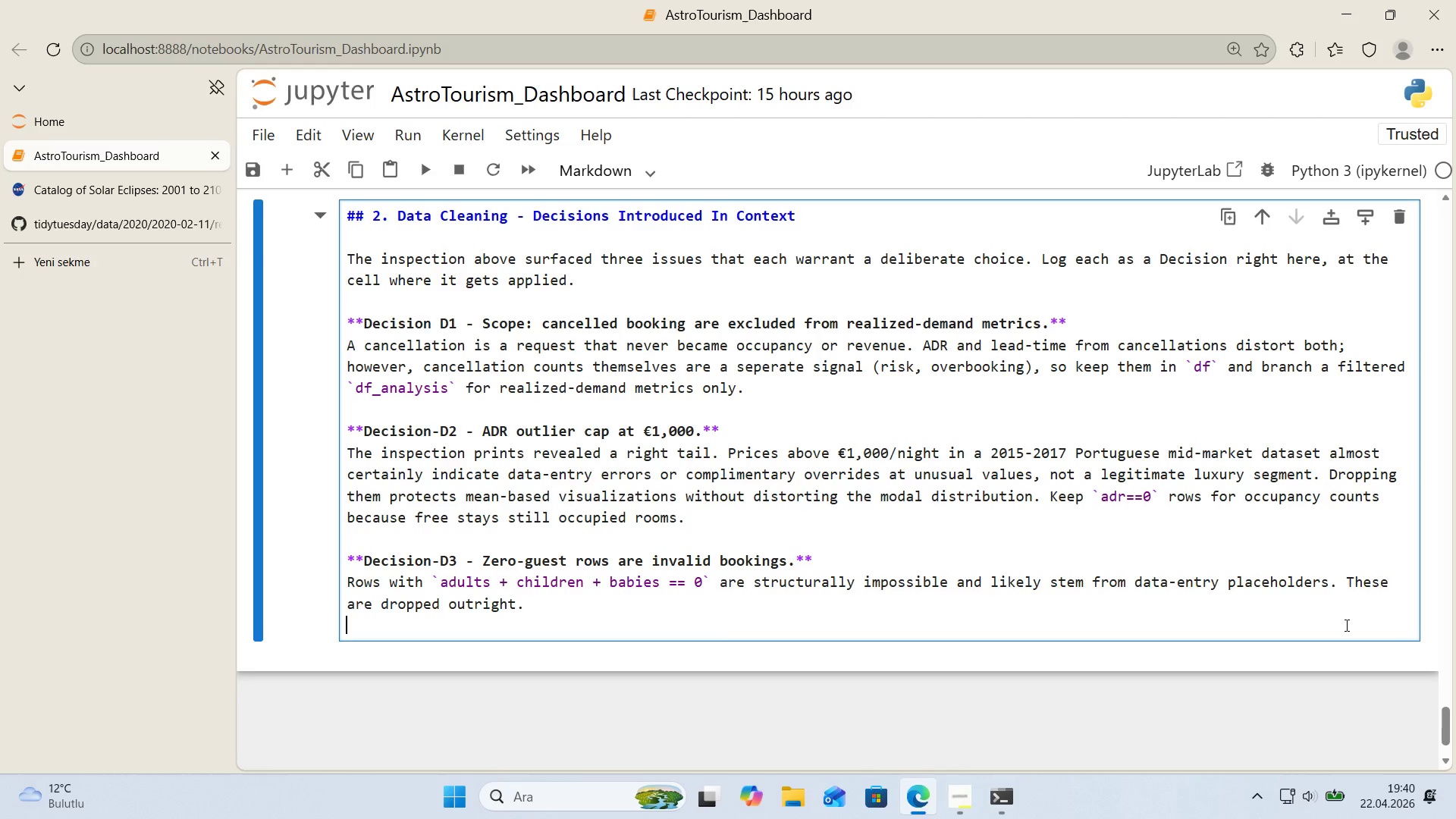 
key(Enter)
 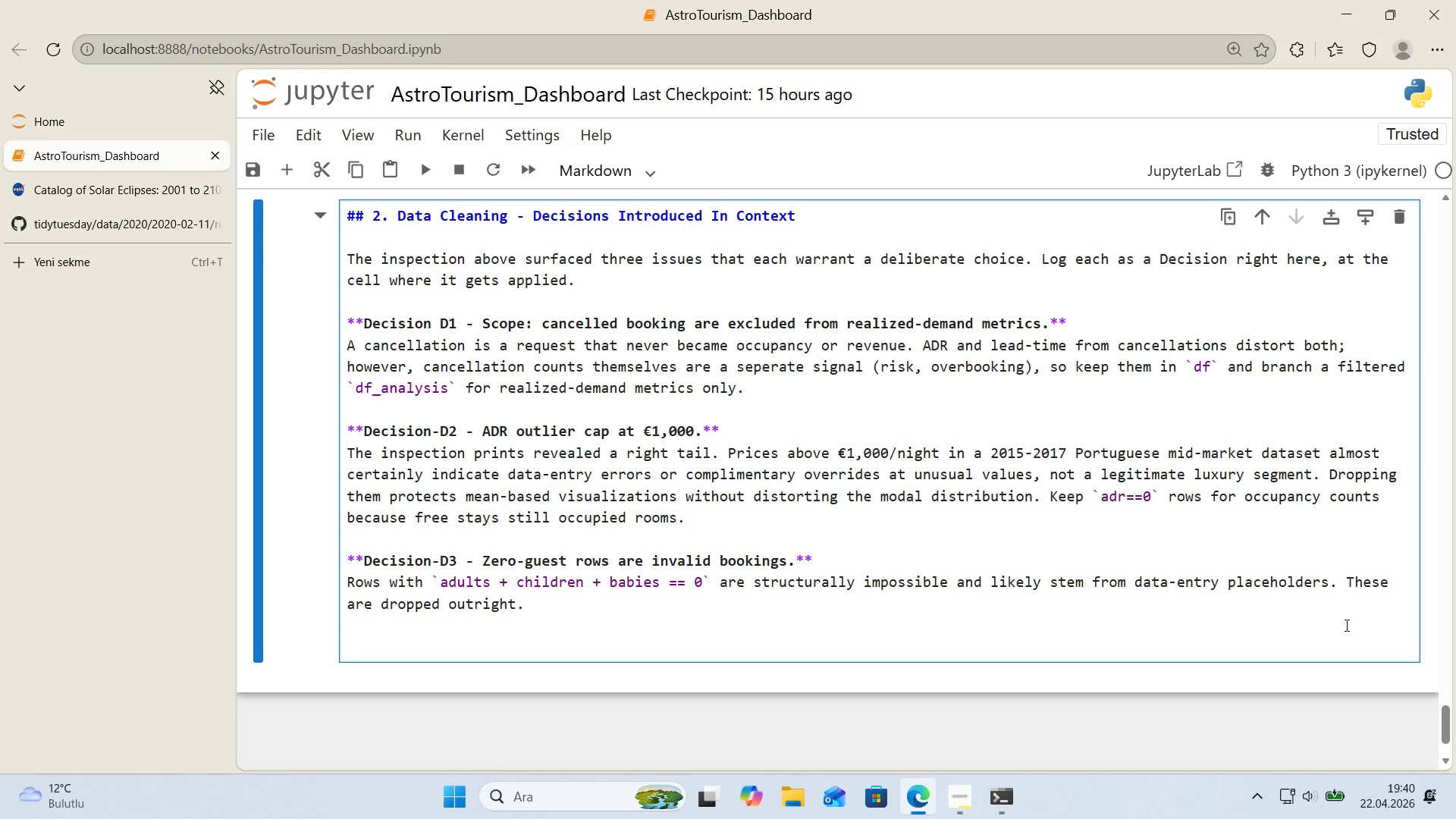 
type(**Dec's'on-D4 - a)
key(Backspace)
type(Arr'val date construct'on.** )
 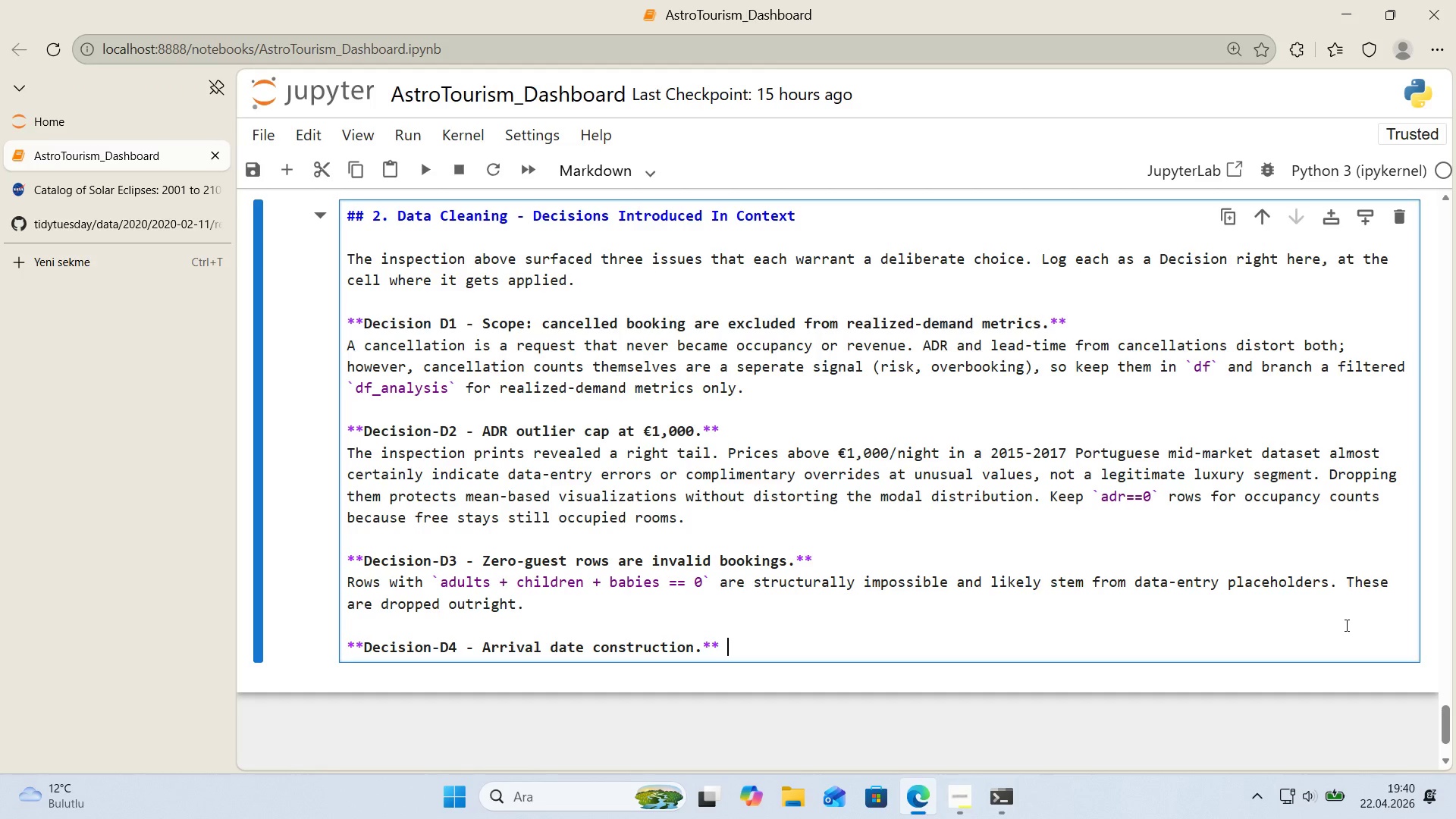 
key(Enter)
 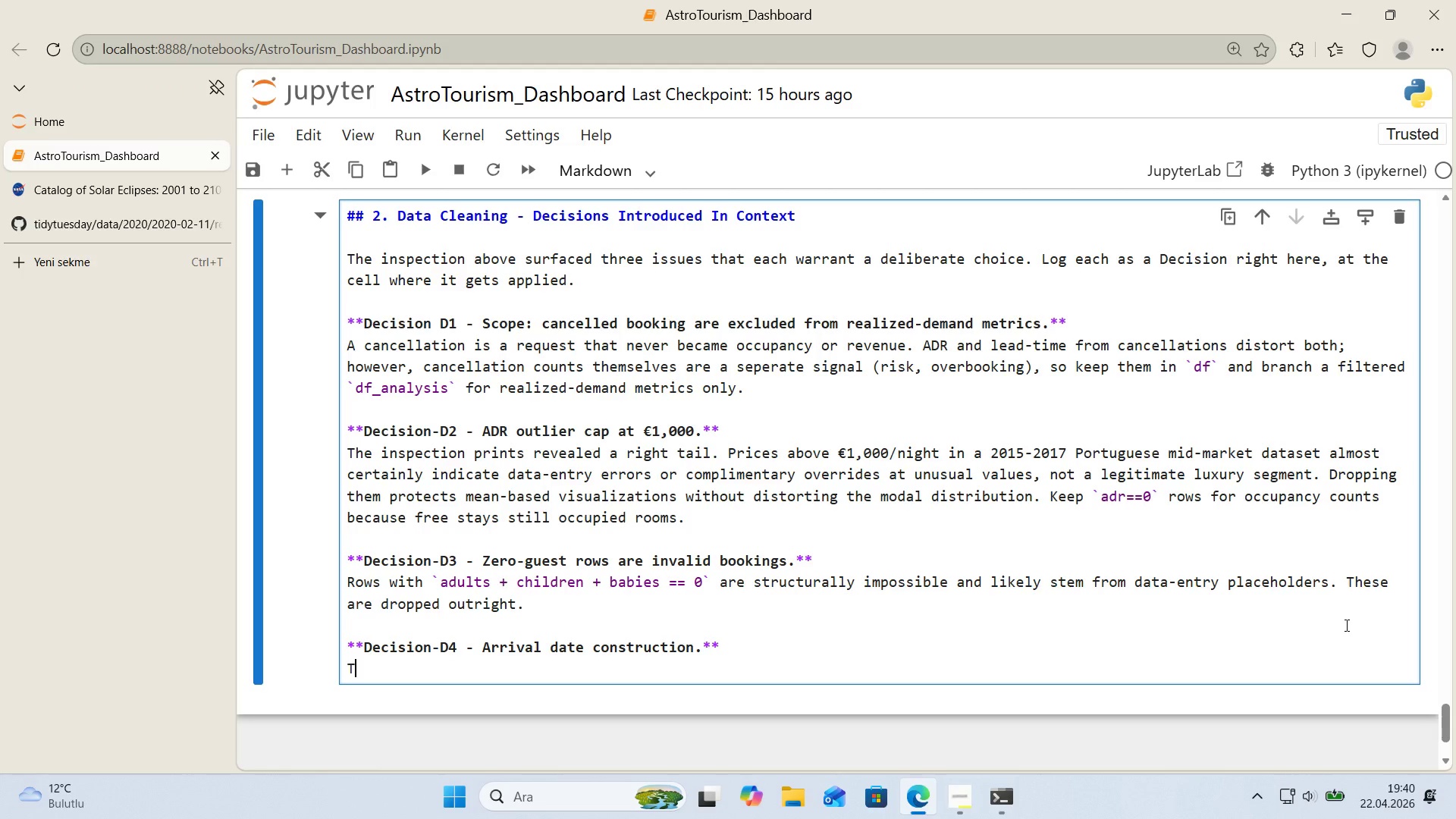 
type(The source f'le spl'ts arr'val date across three columns *()
 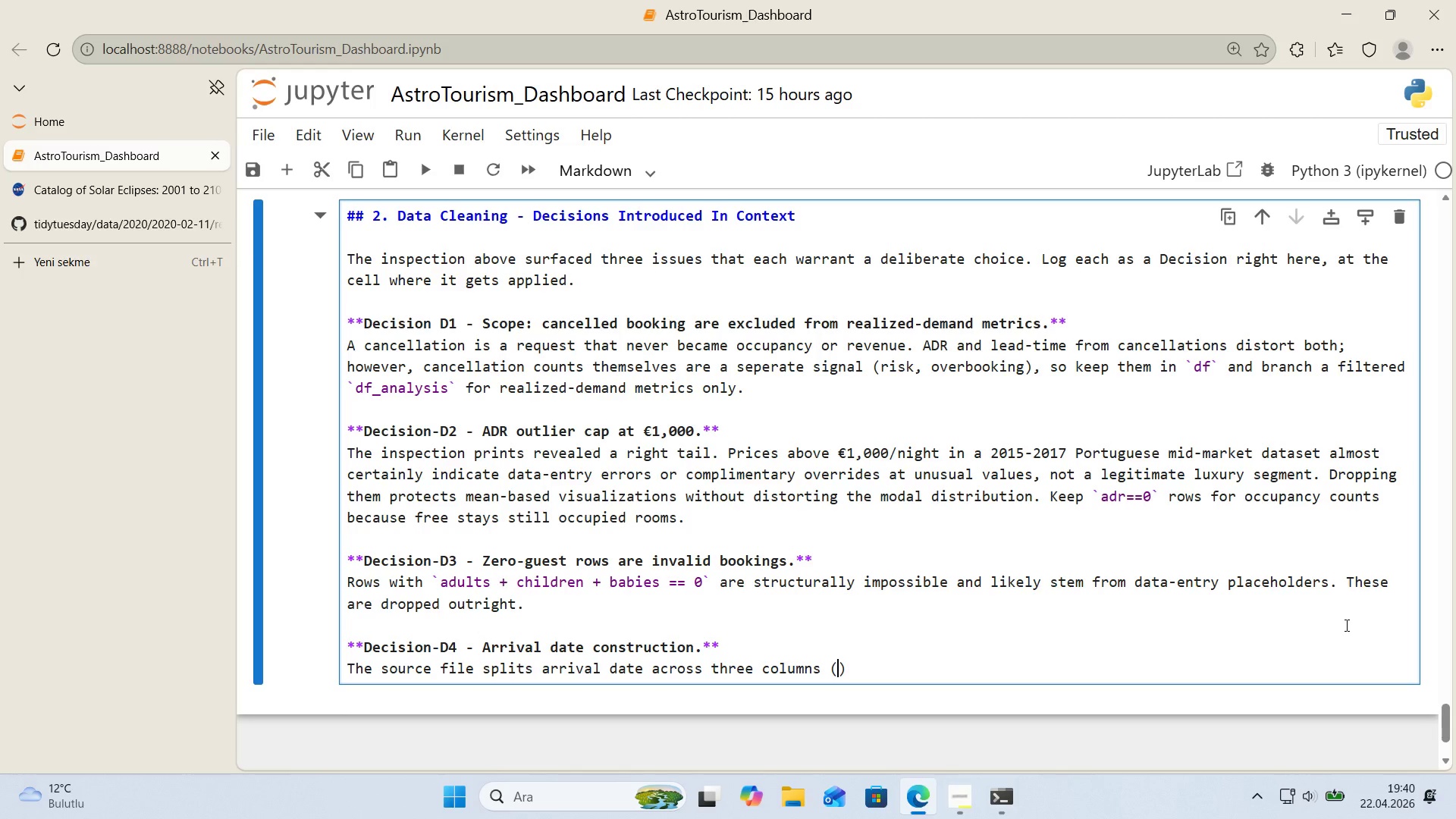 
 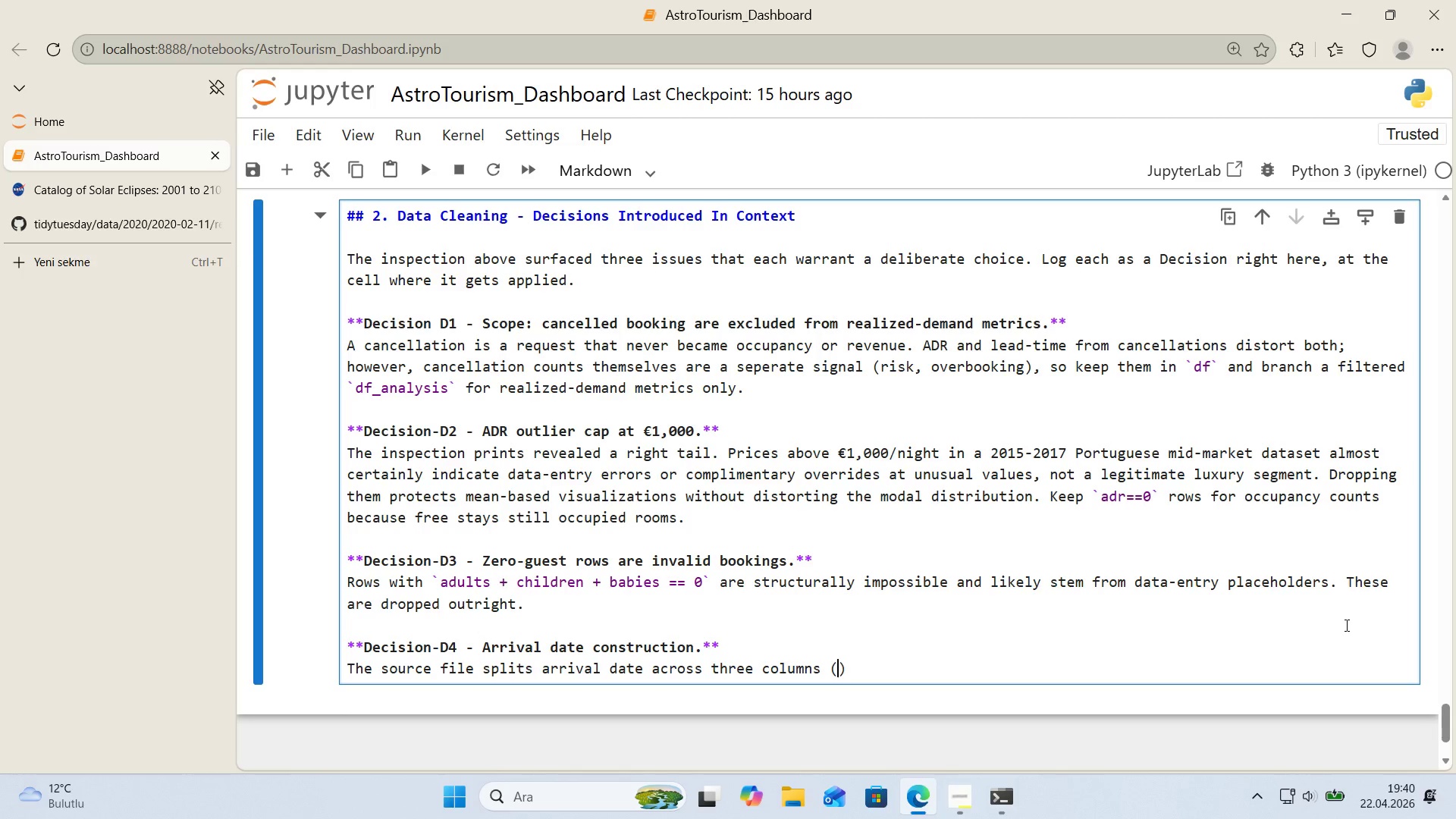 
key(ArrowLeft)
 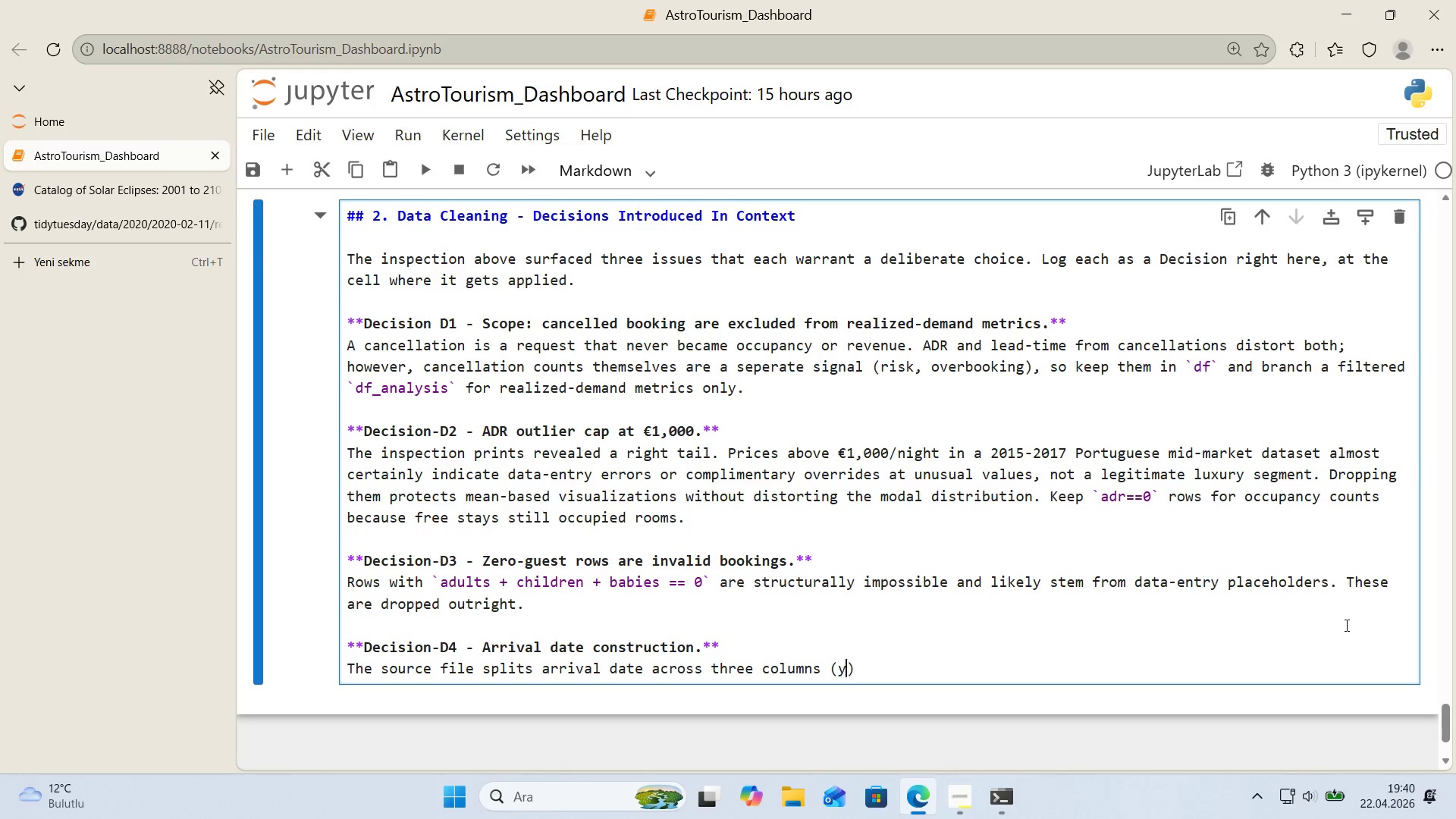 
type(year, month name, day)
 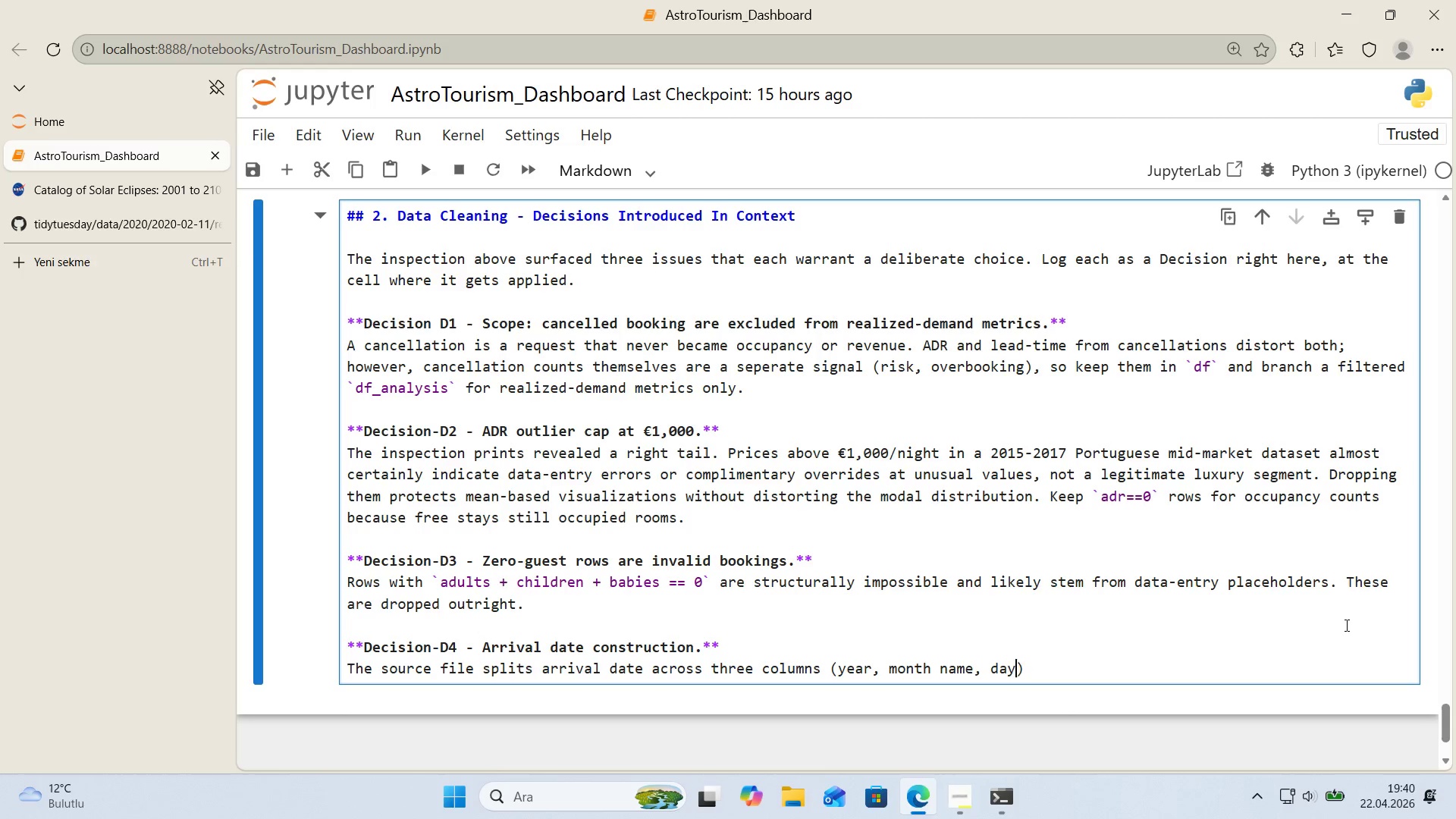 
key(ArrowRight)
 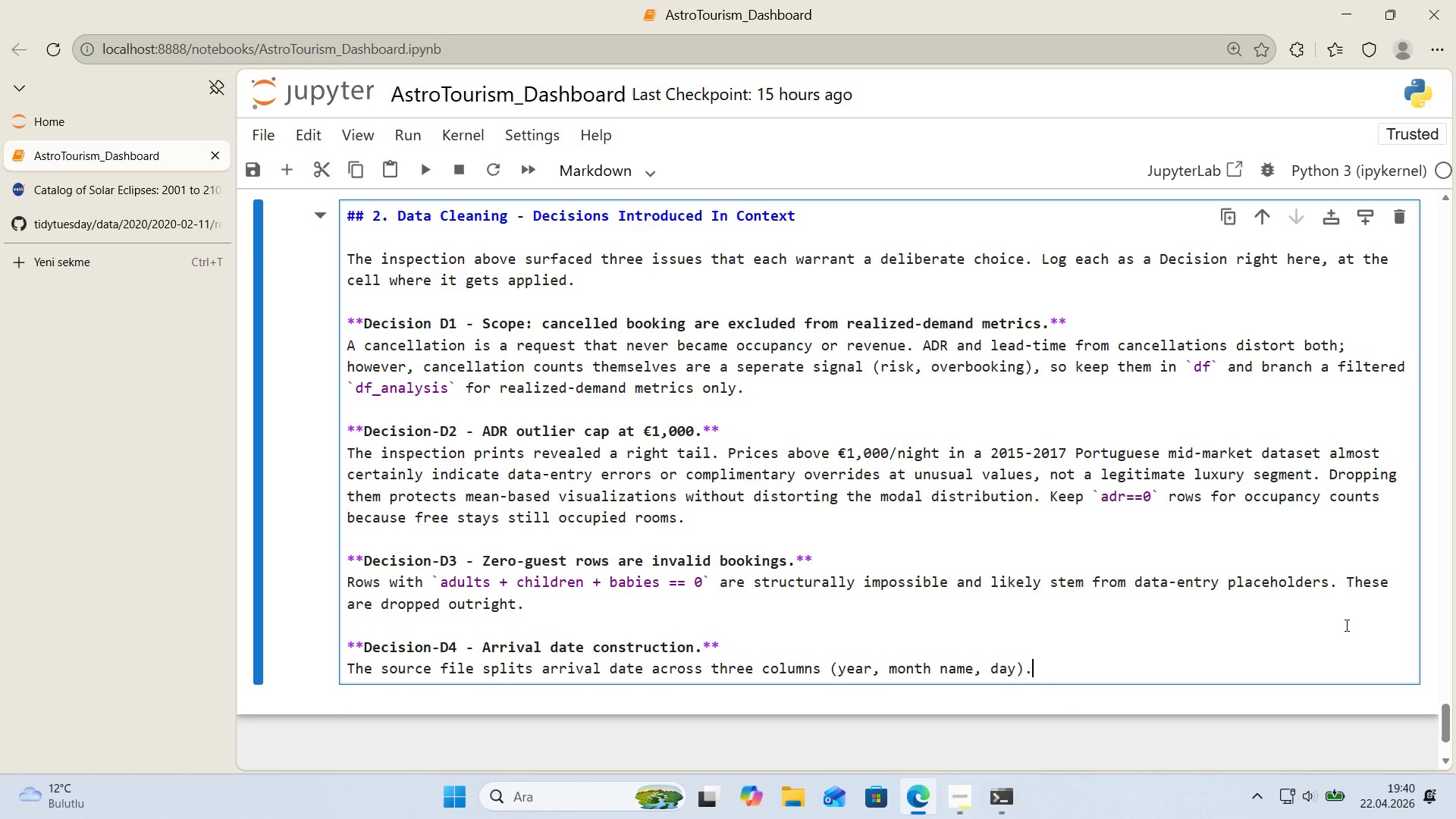 
type(. Assemble a proper )
 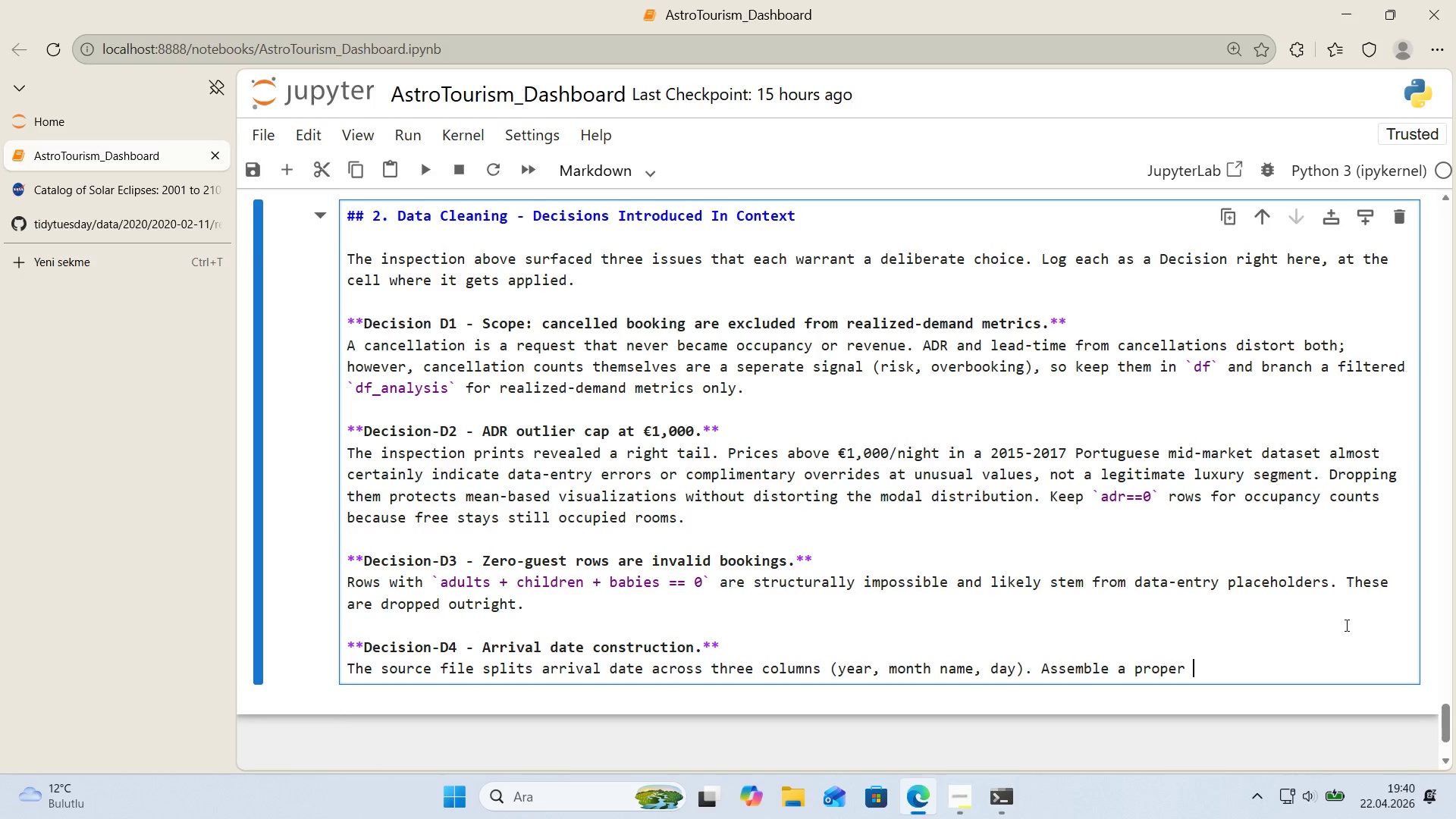 
key(Alt+Control+Comma)
 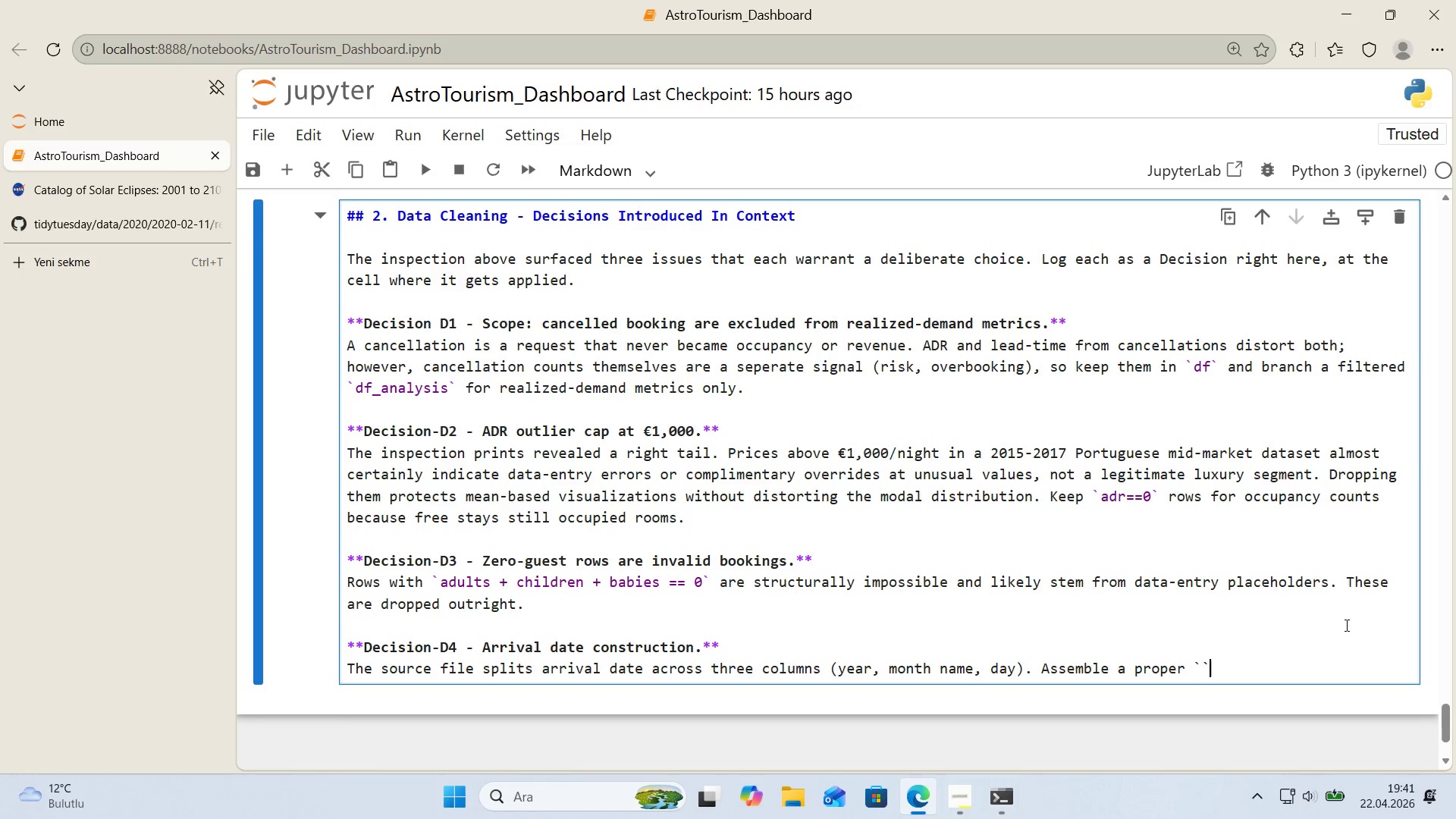 
key(Alt+Control+Comma)
 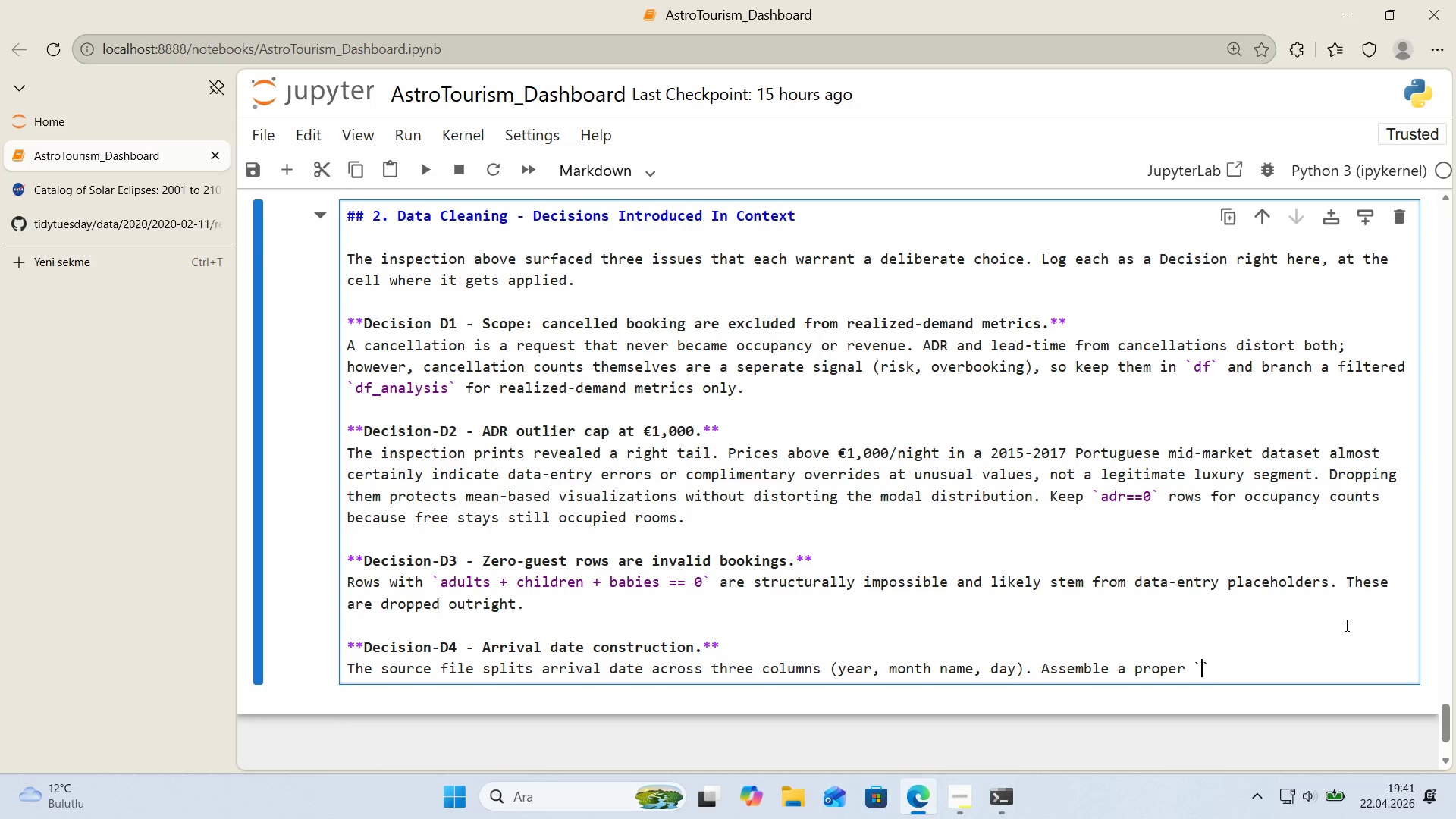 
key(ArrowLeft)
 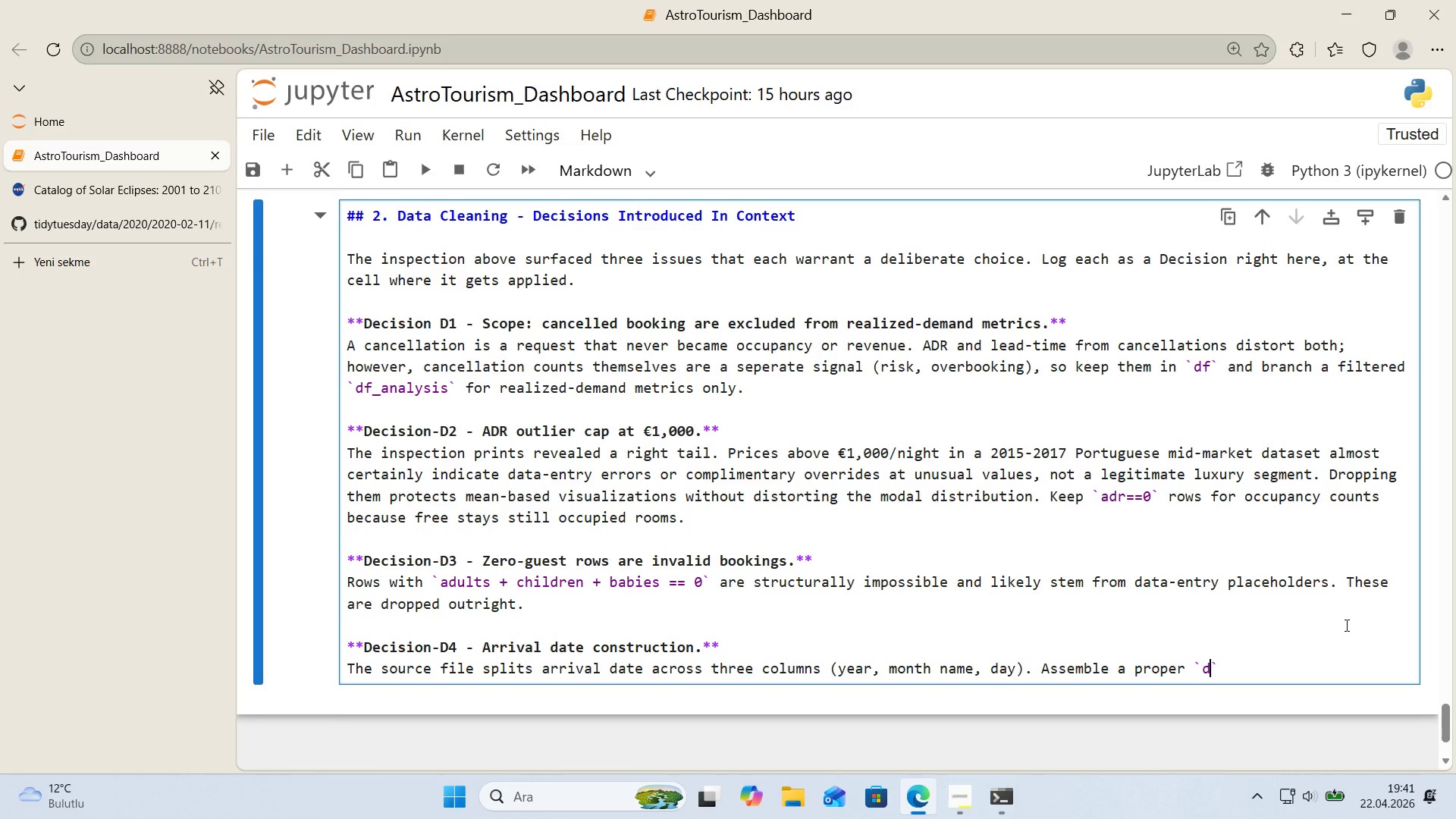 
type(datet'me)
 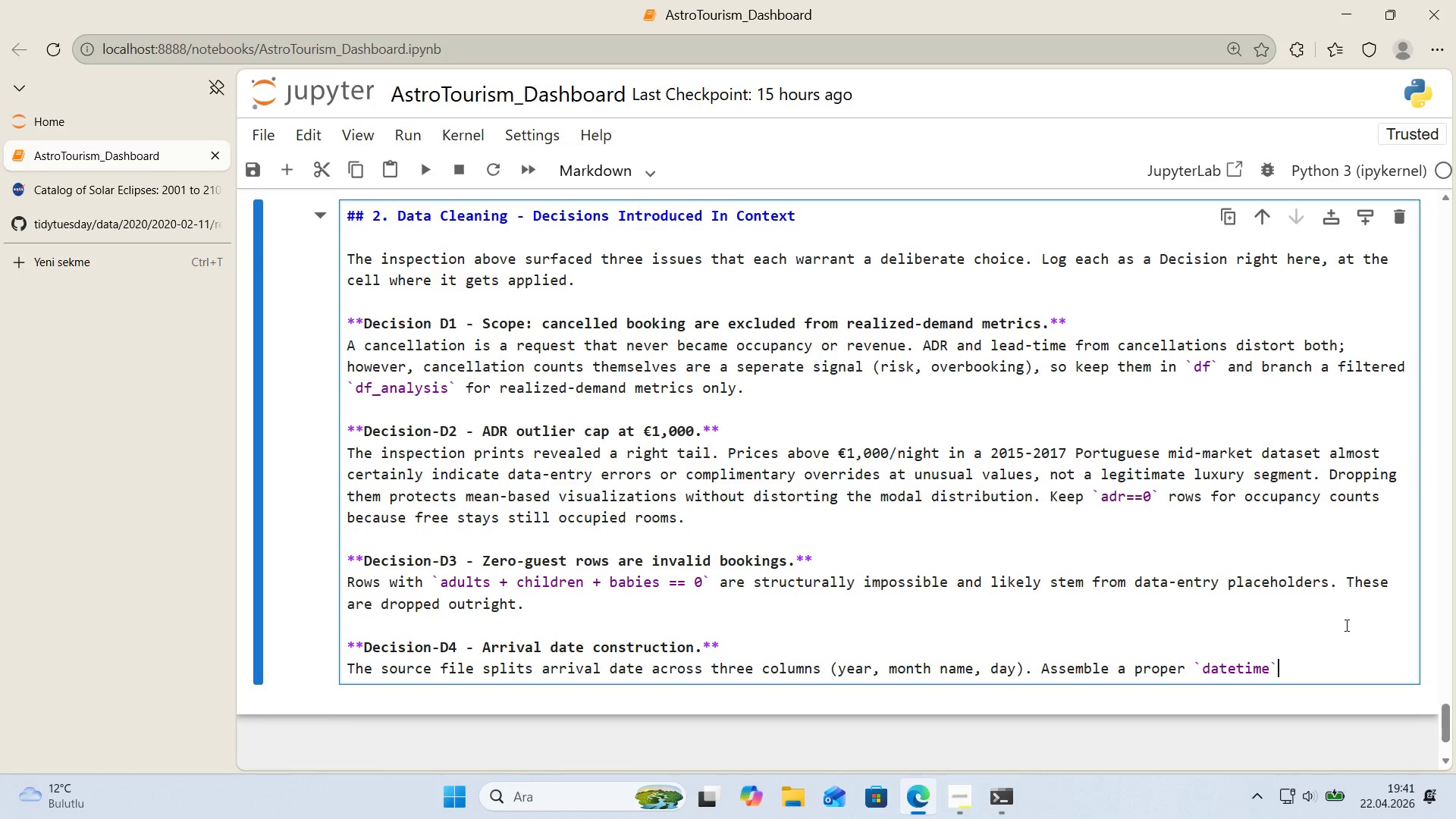 
key(ArrowRight)
 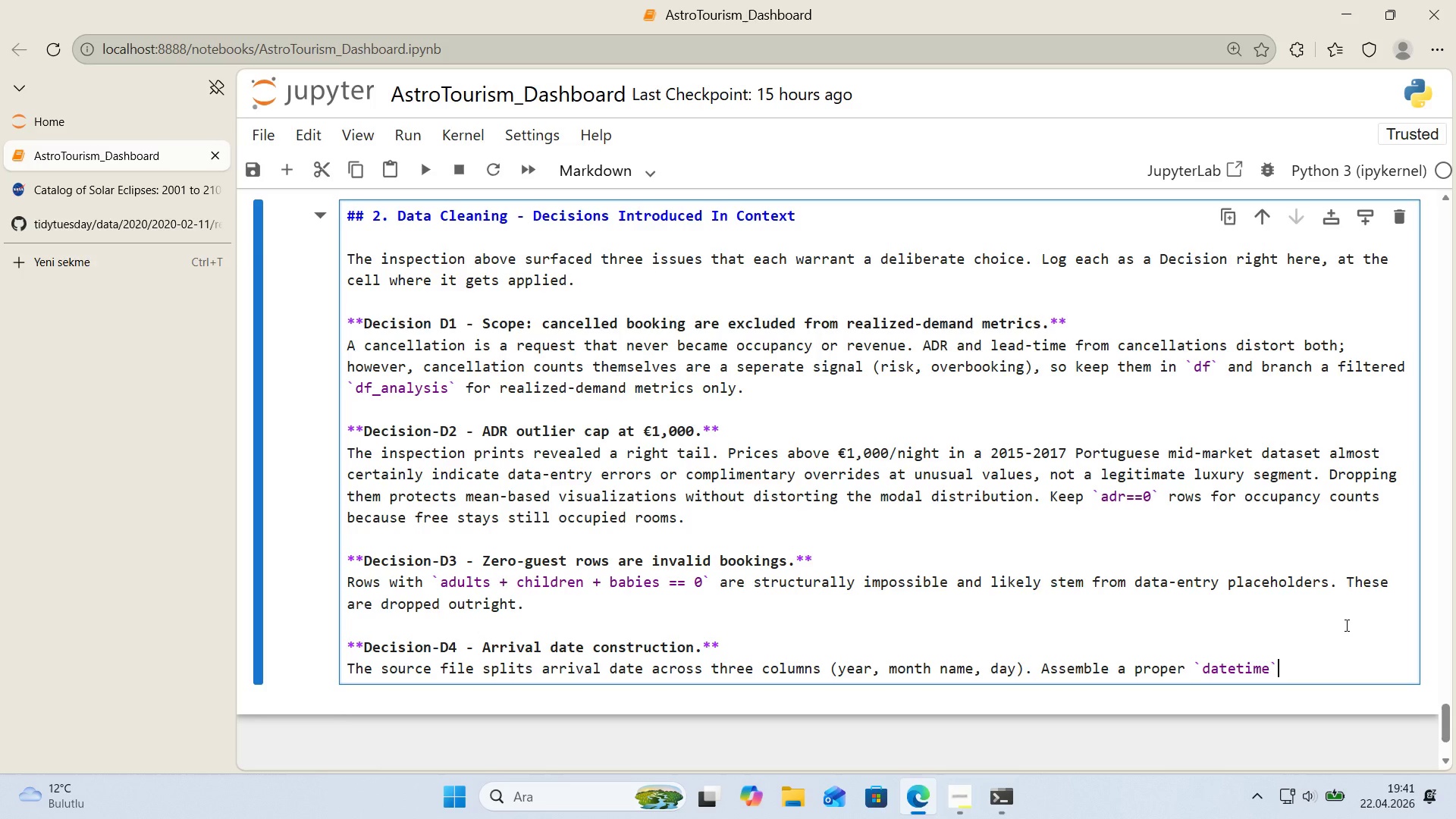 
type( key and compute )
 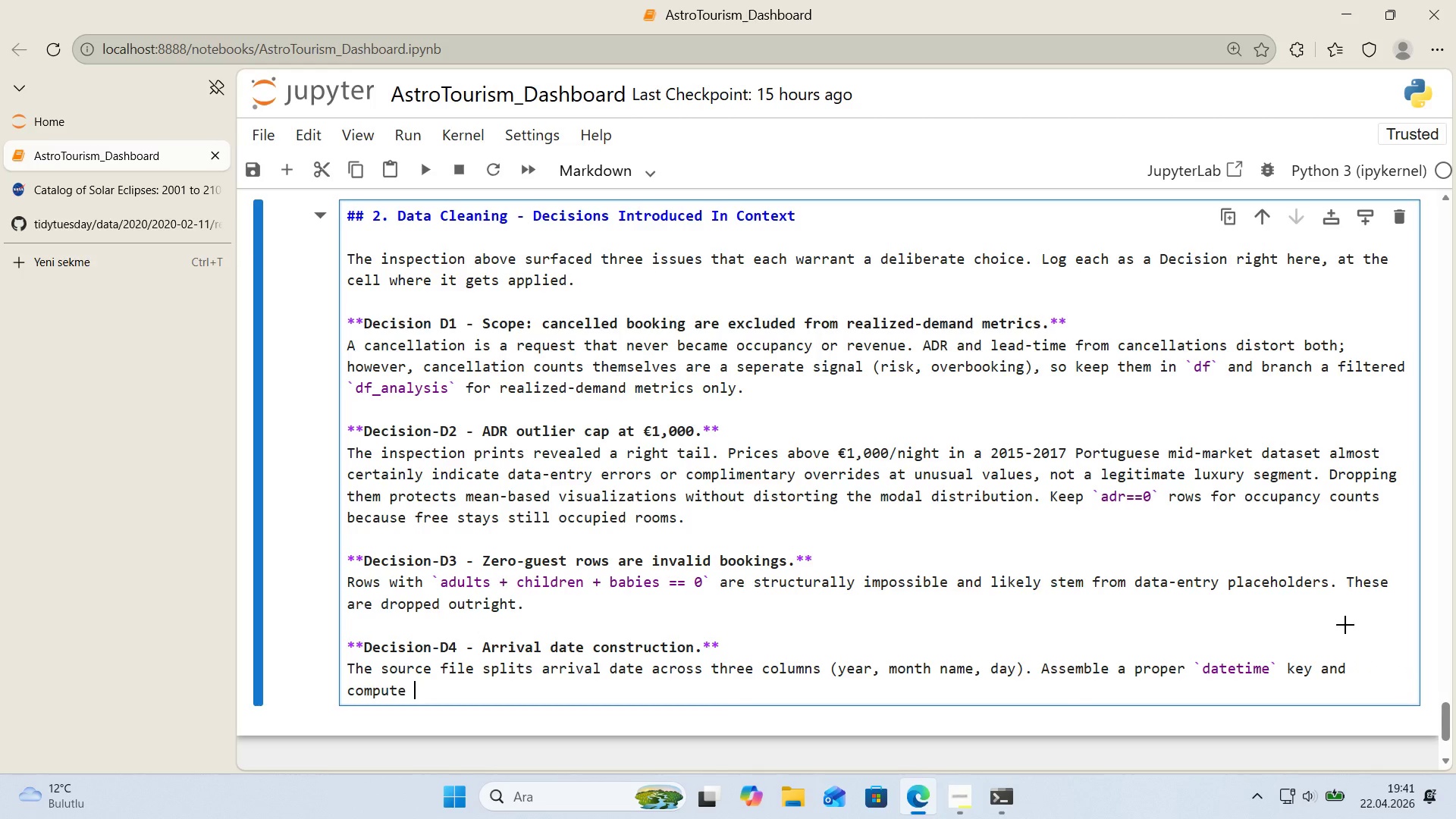 
key(Alt+Control+Comma)
 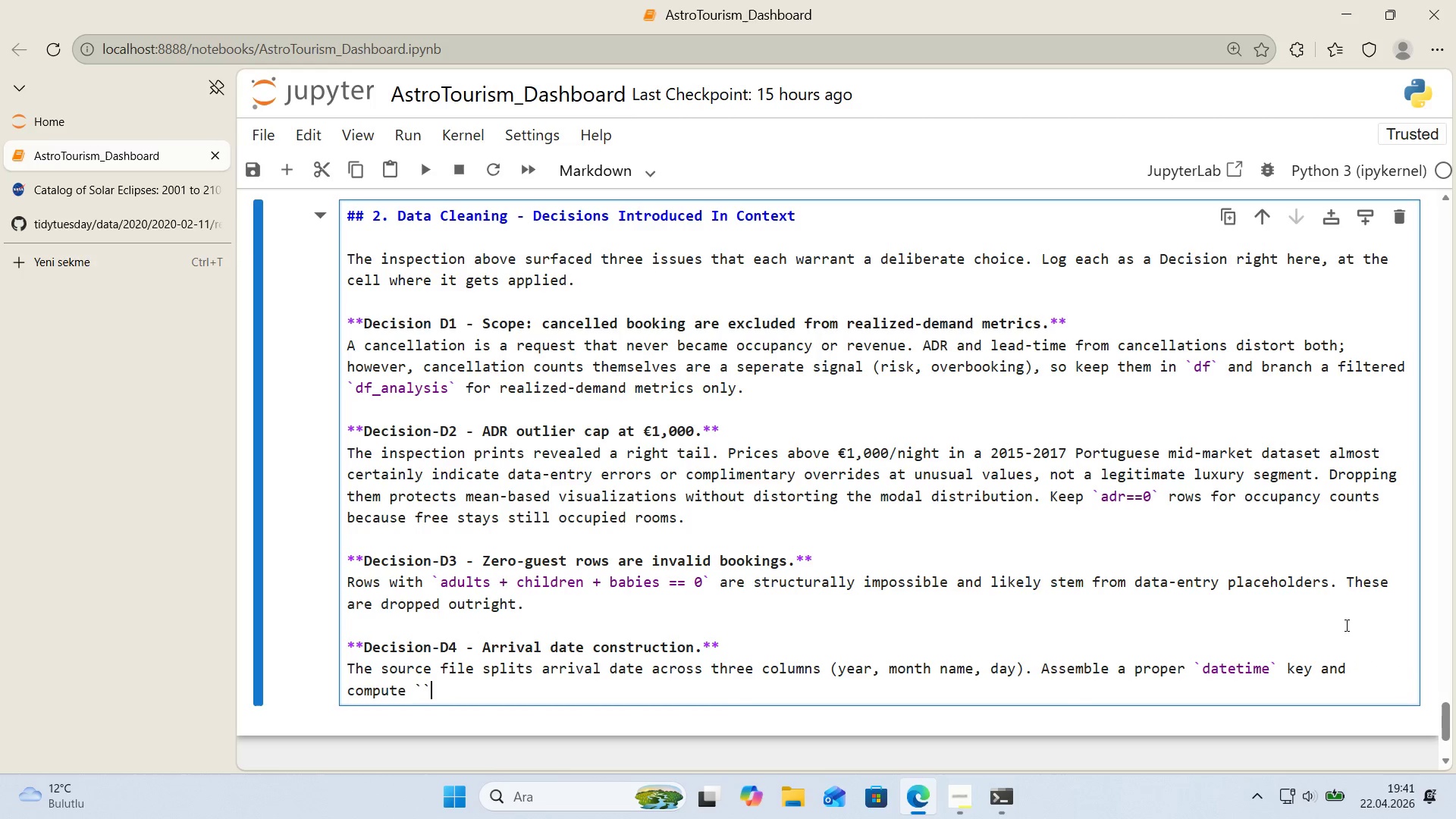 
key(Alt+Control+Comma)
 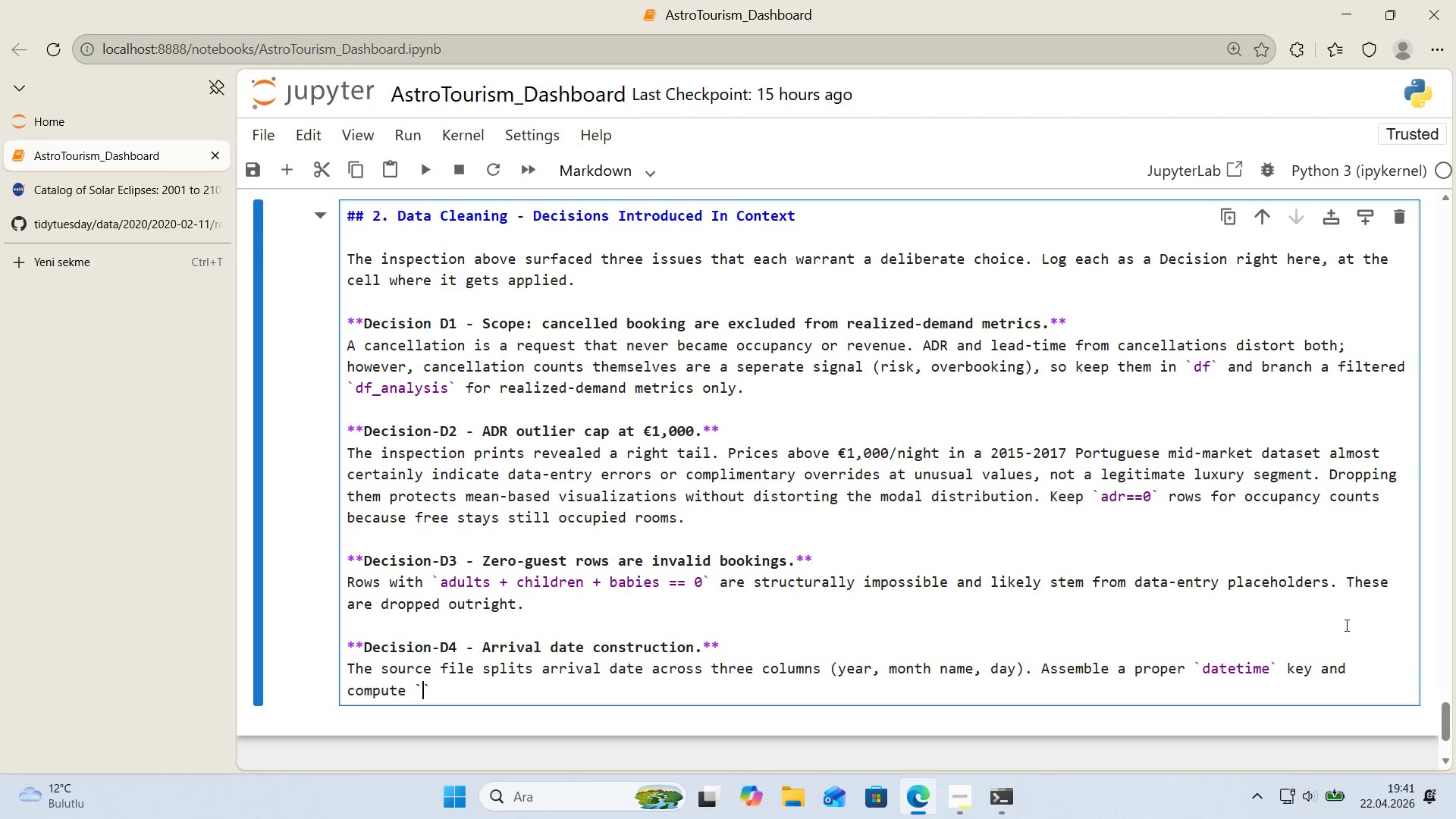 
key(ArrowLeft)
 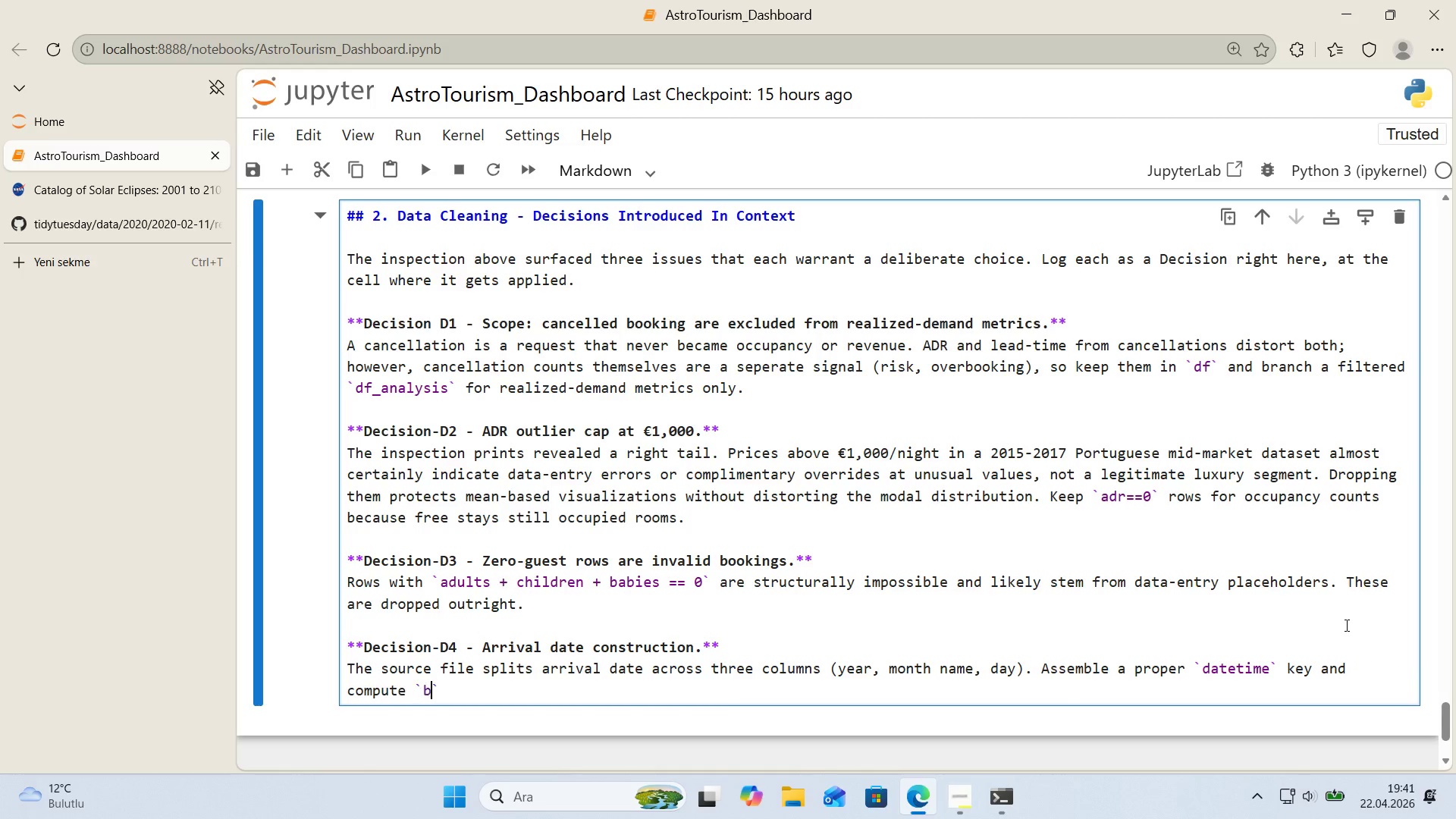 
type(book'ng_date ) arr'val_date - lead_t'me)
 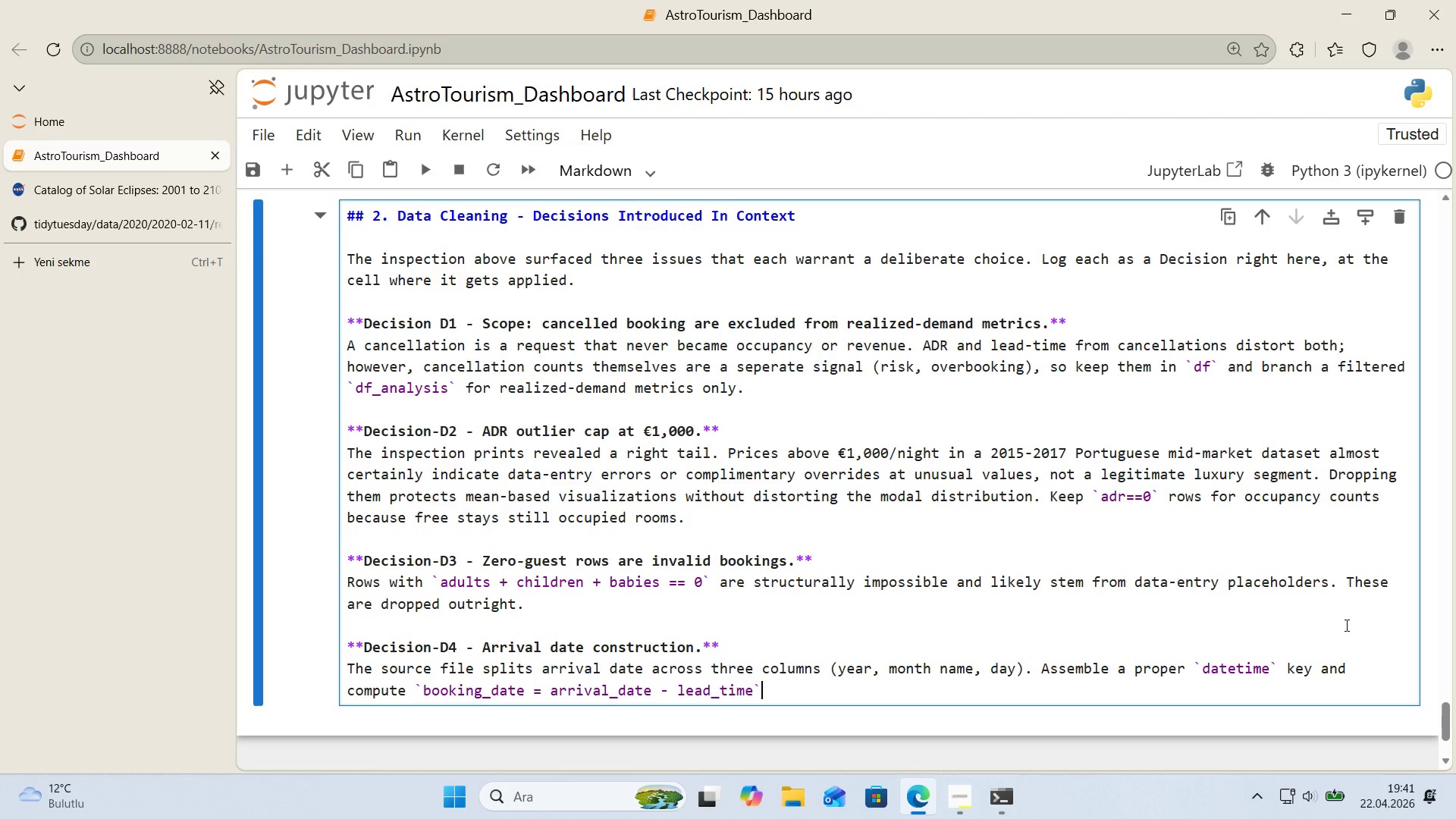 
 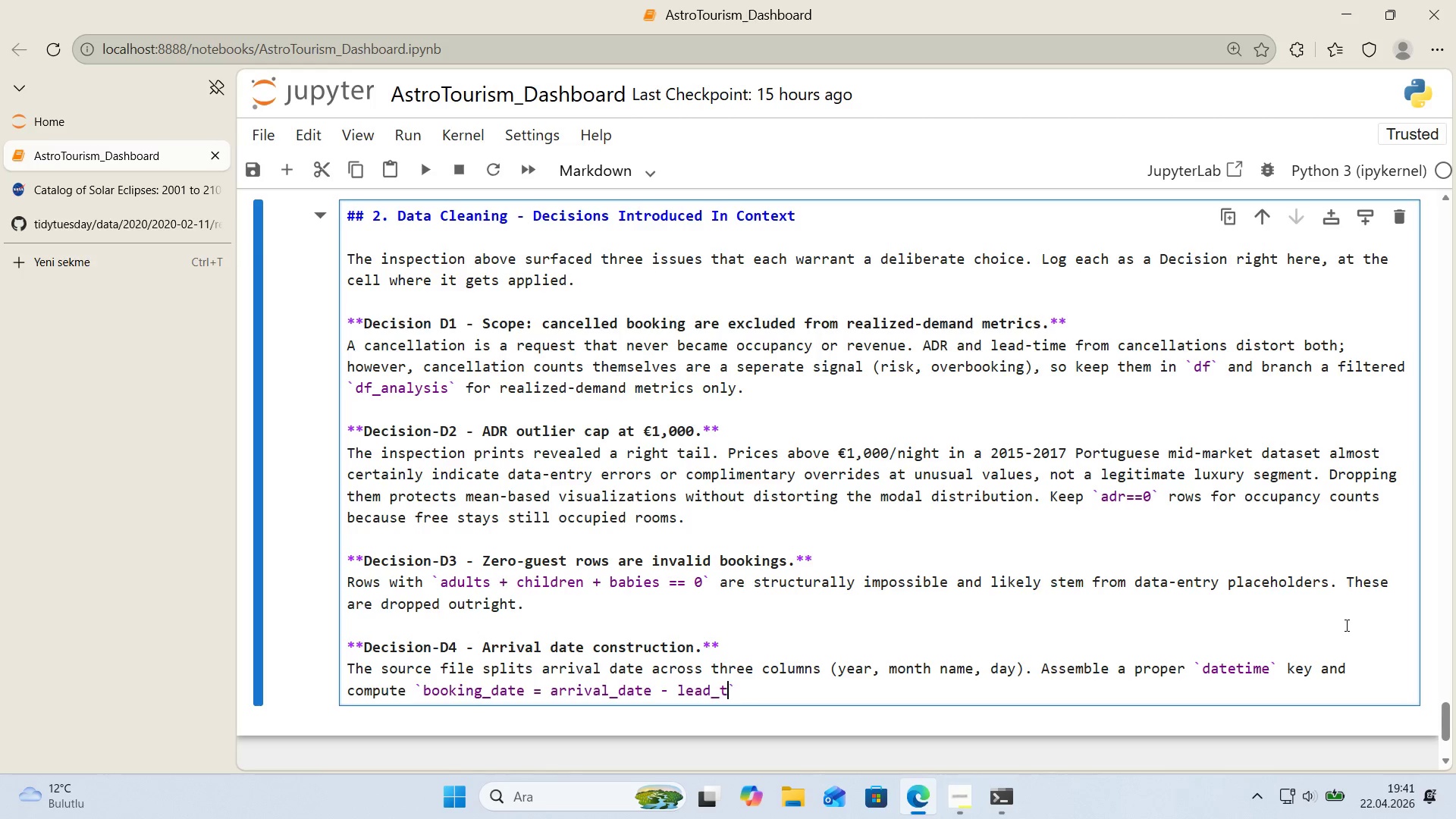 
key(ArrowRight)
 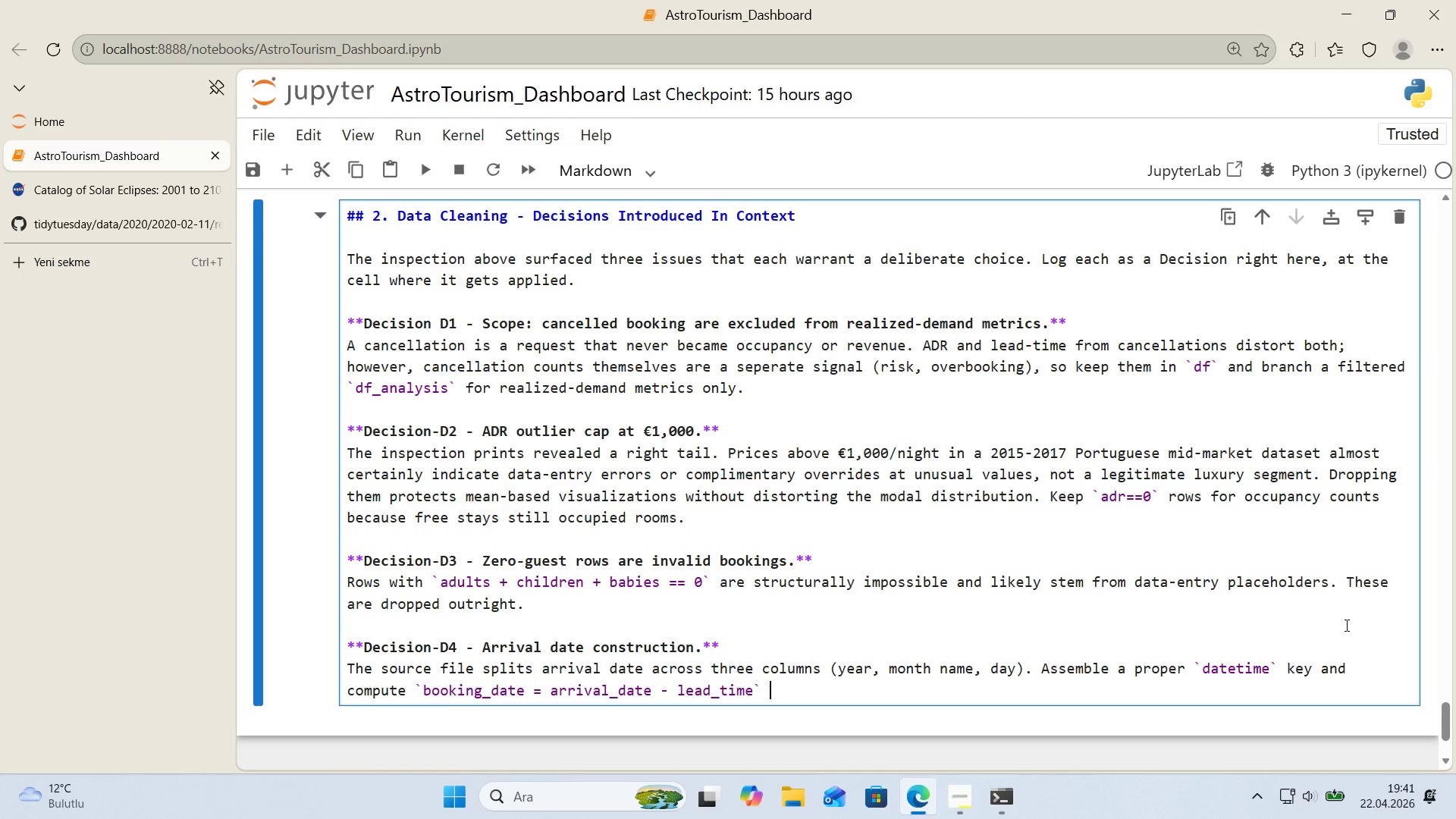 
type( so downstreamji)
key(Backspace)
key(Backspace)
type( jo'ns tothe)
key(Backspace)
key(Backspace)
key(Backspace)
type( the astronom'cal calendar are tr'v'al)
 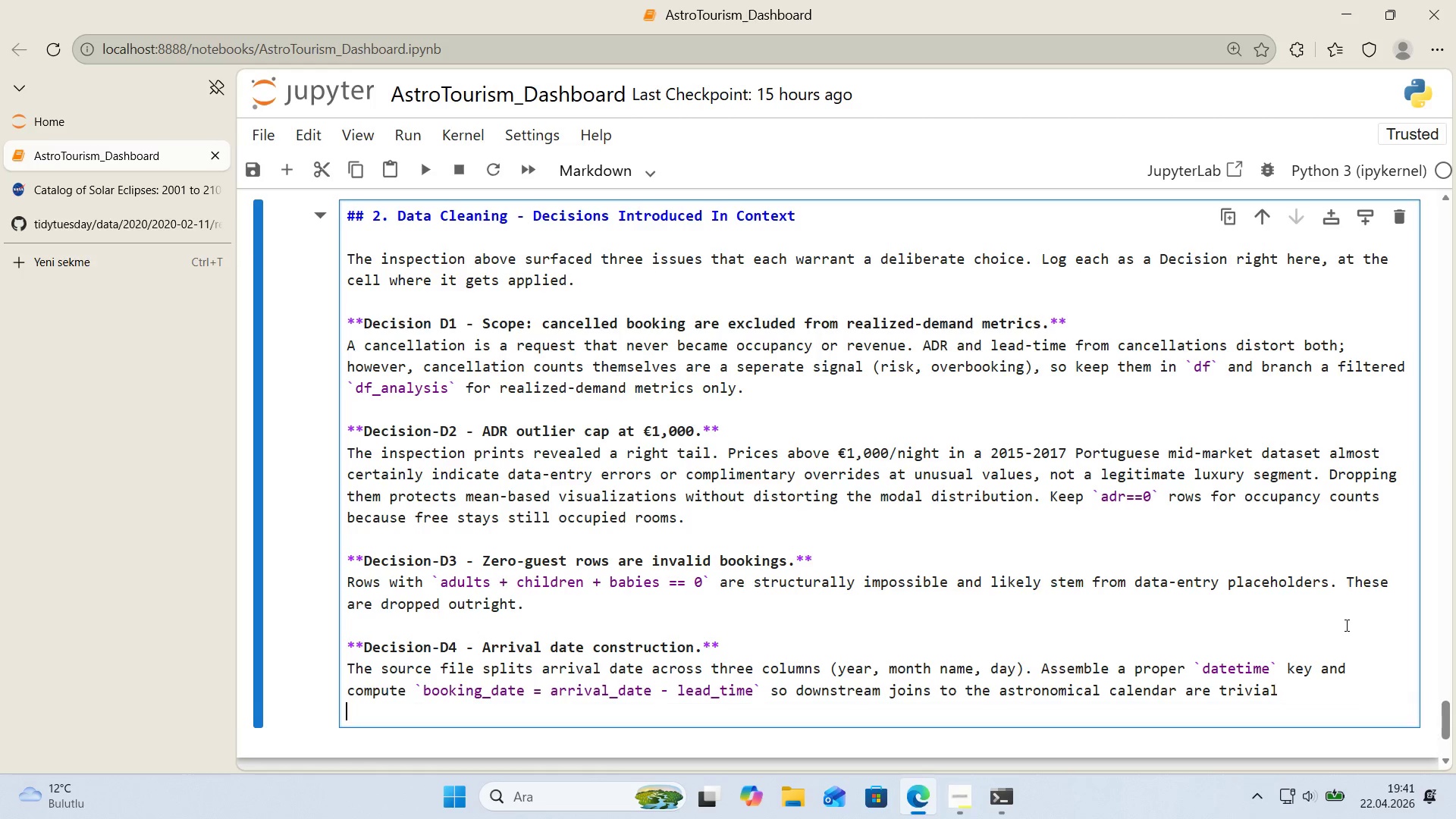 
key(Enter)
 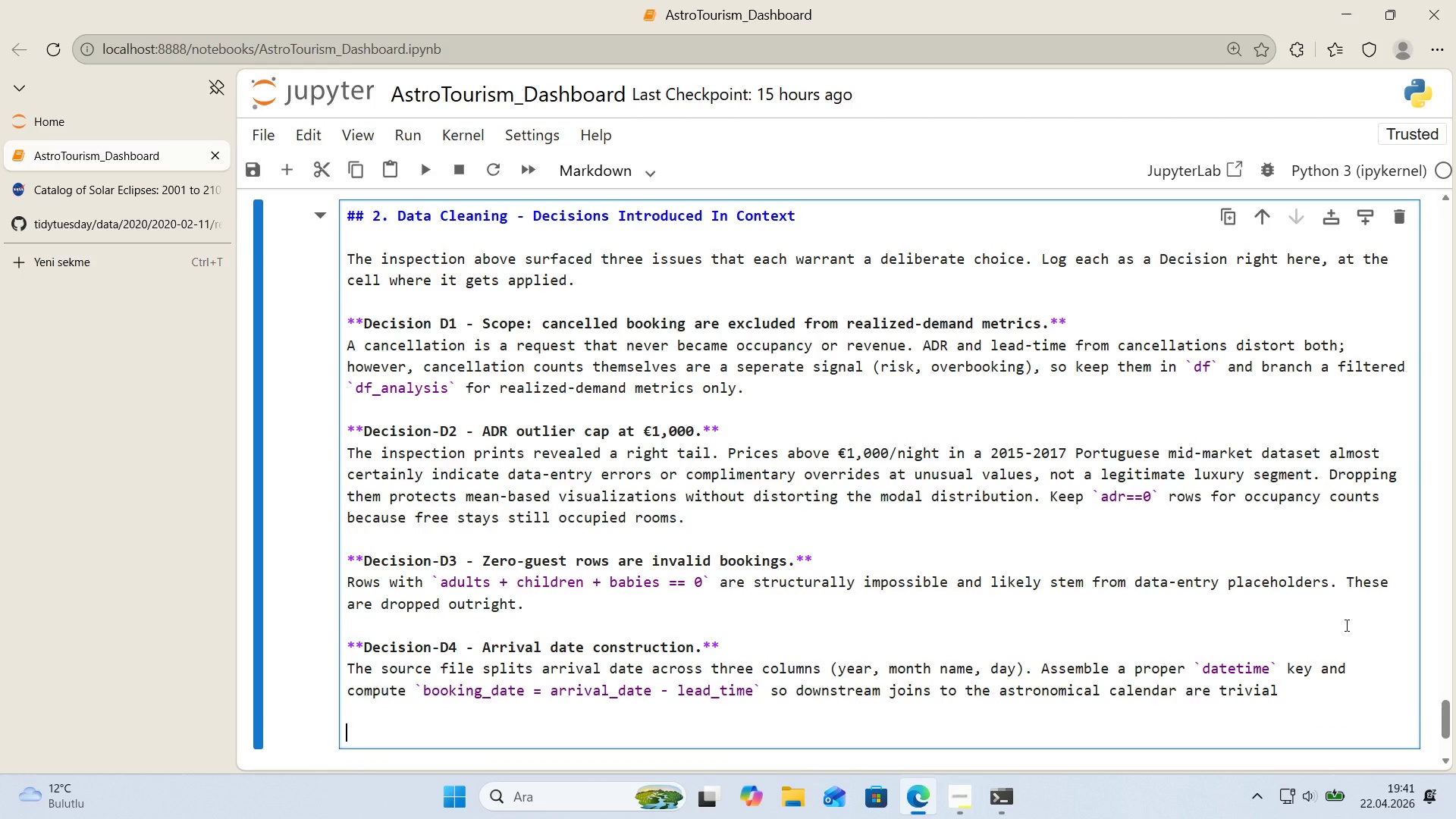 
key(Enter)
 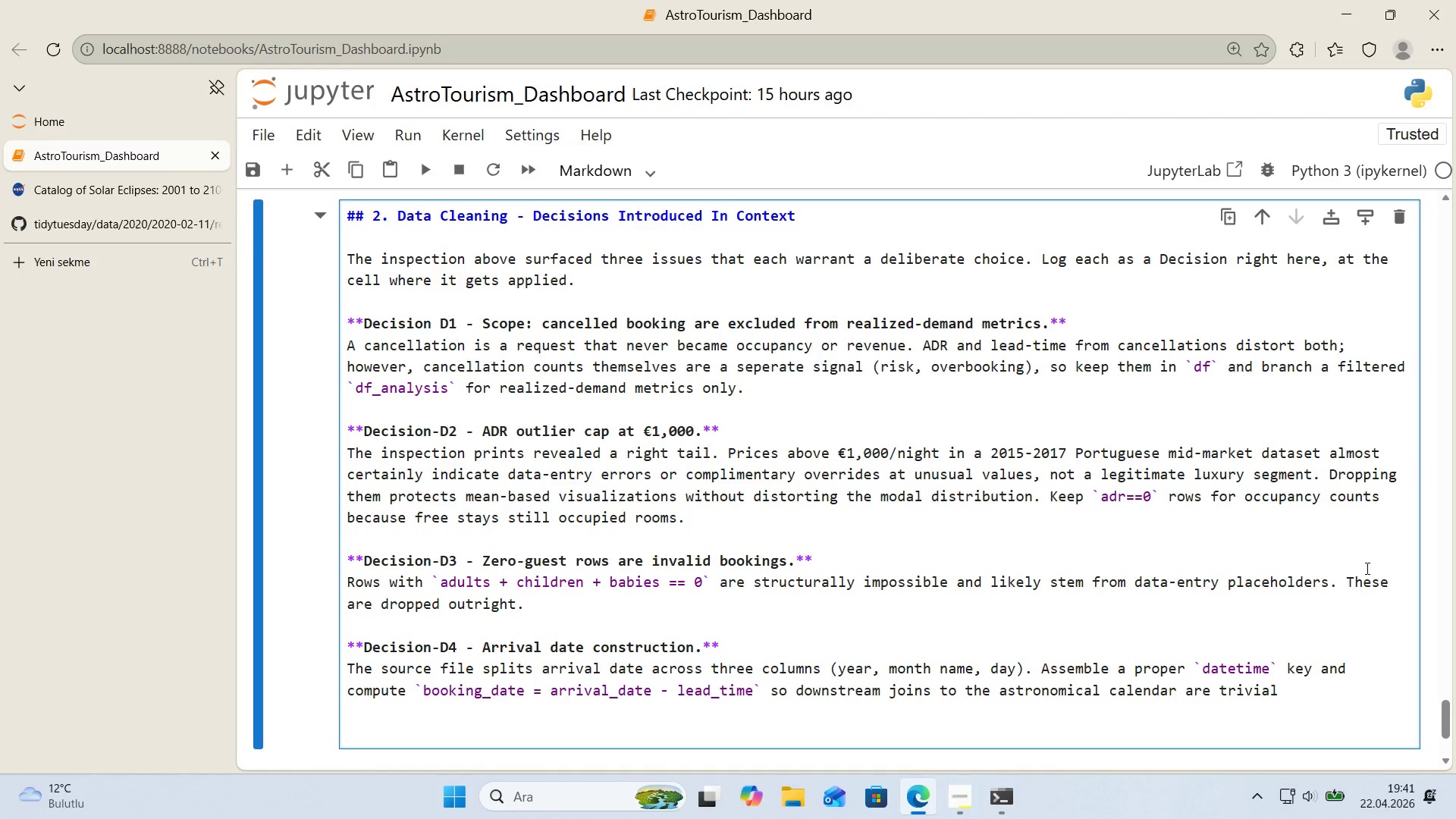 
scroll: coordinate [1356, 573], scroll_direction: down, amount: 1.0
 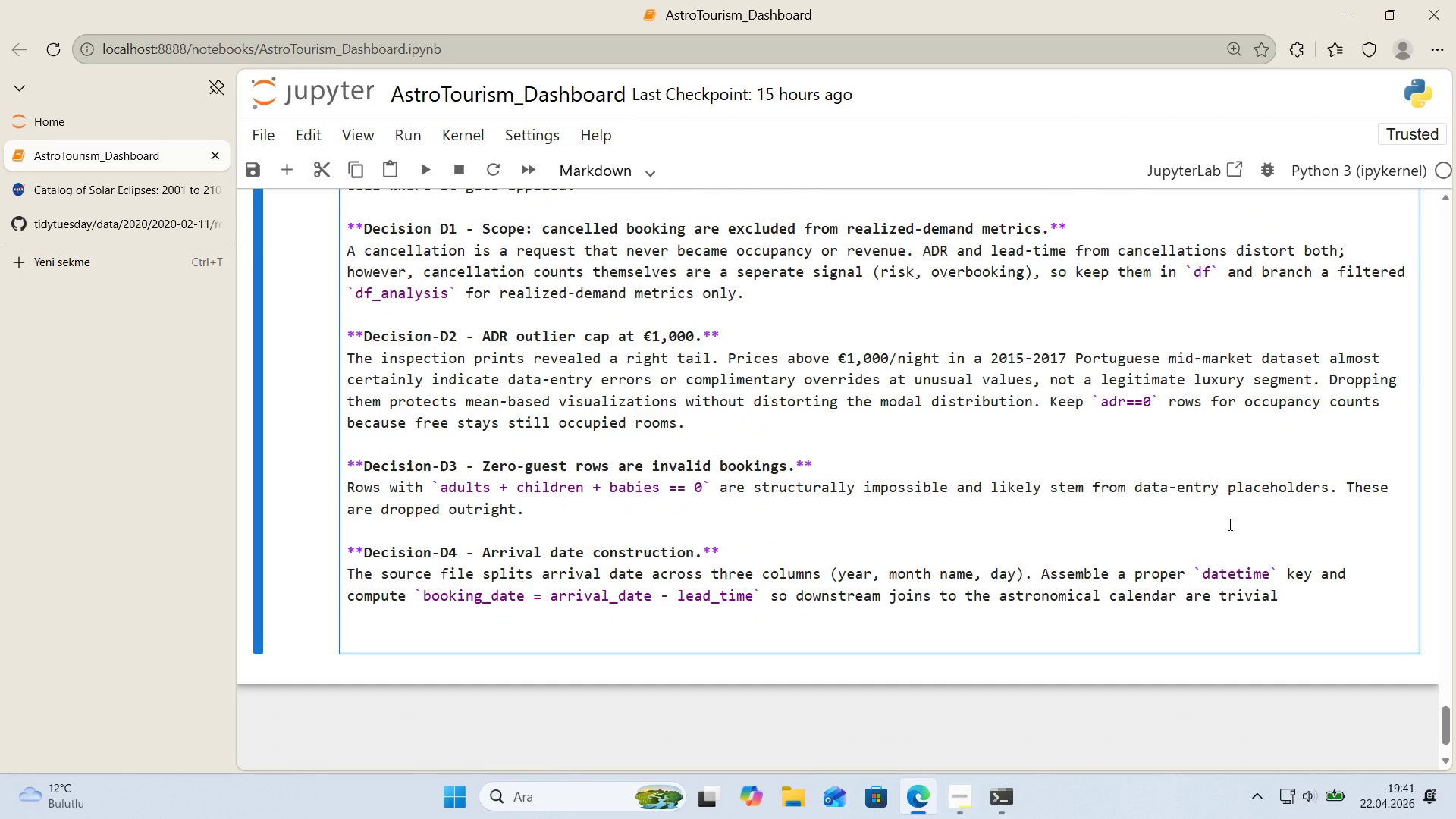 
type(**M'ss'ng-value hn)
key(Backspace)
type(andl'ng>* the only categor'cal w'th mean'ngful NaNs 's )
 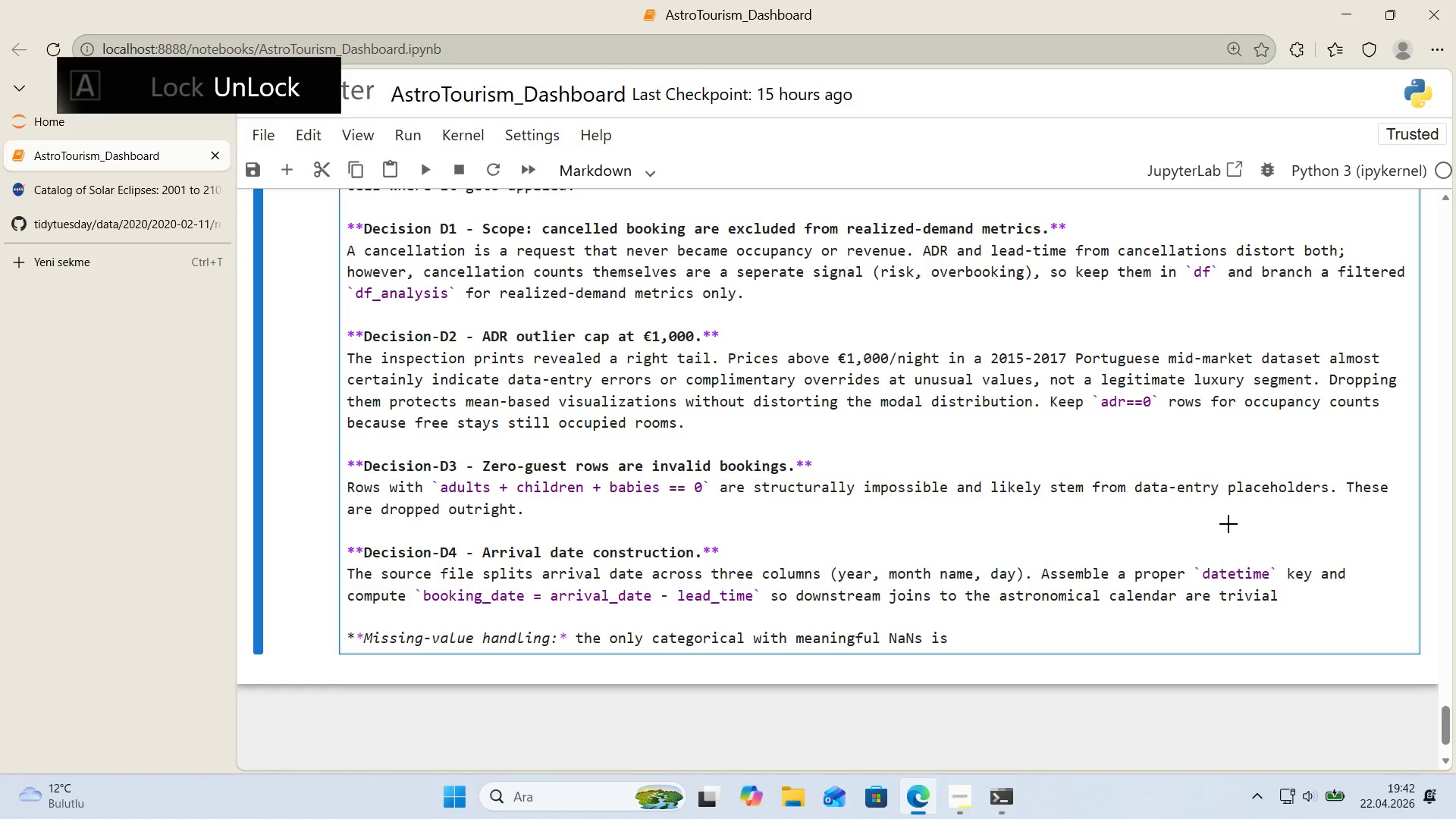 
key(Alt+Control+Comma)
 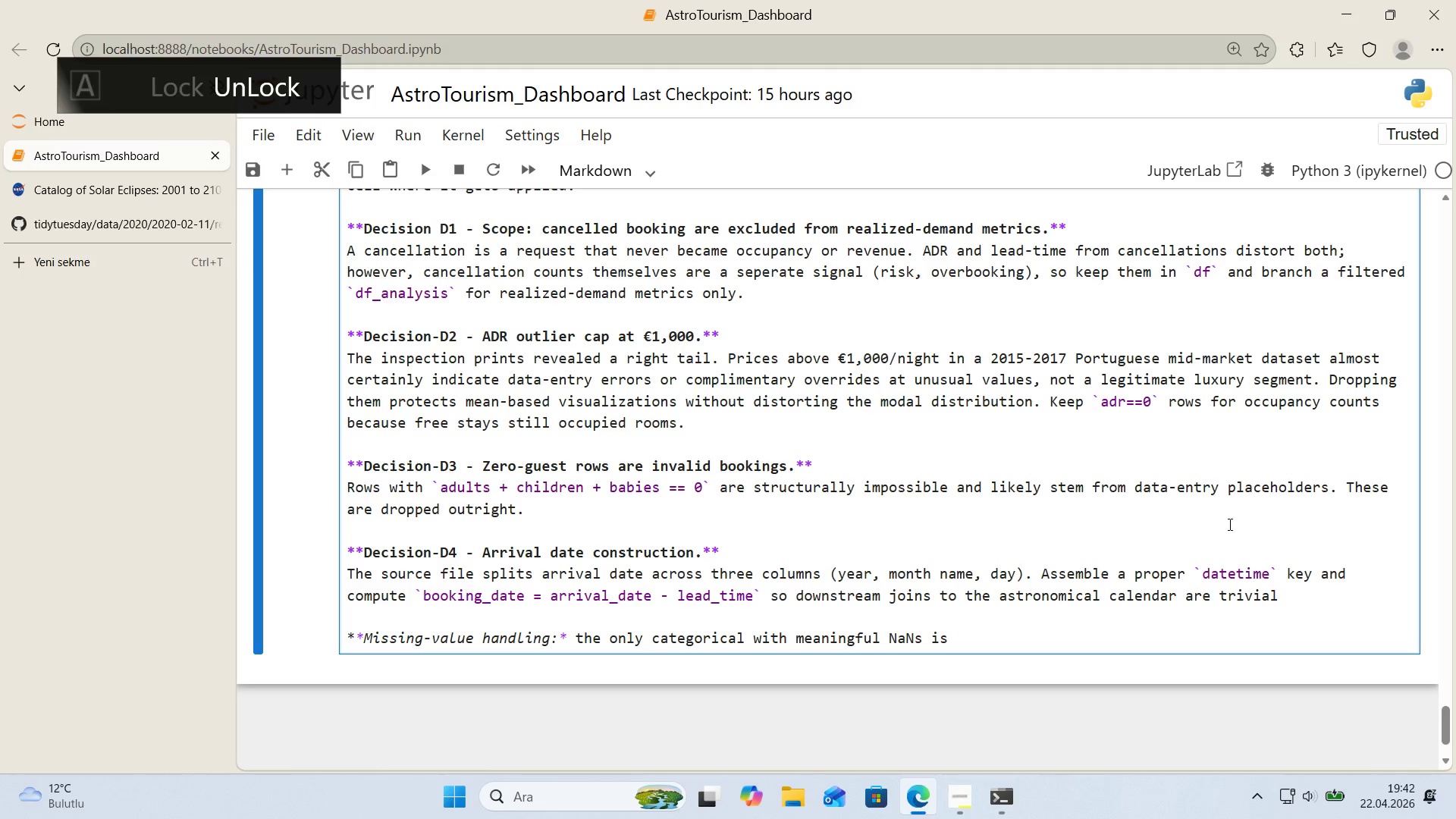 
key(Alt+Control+Comma)
 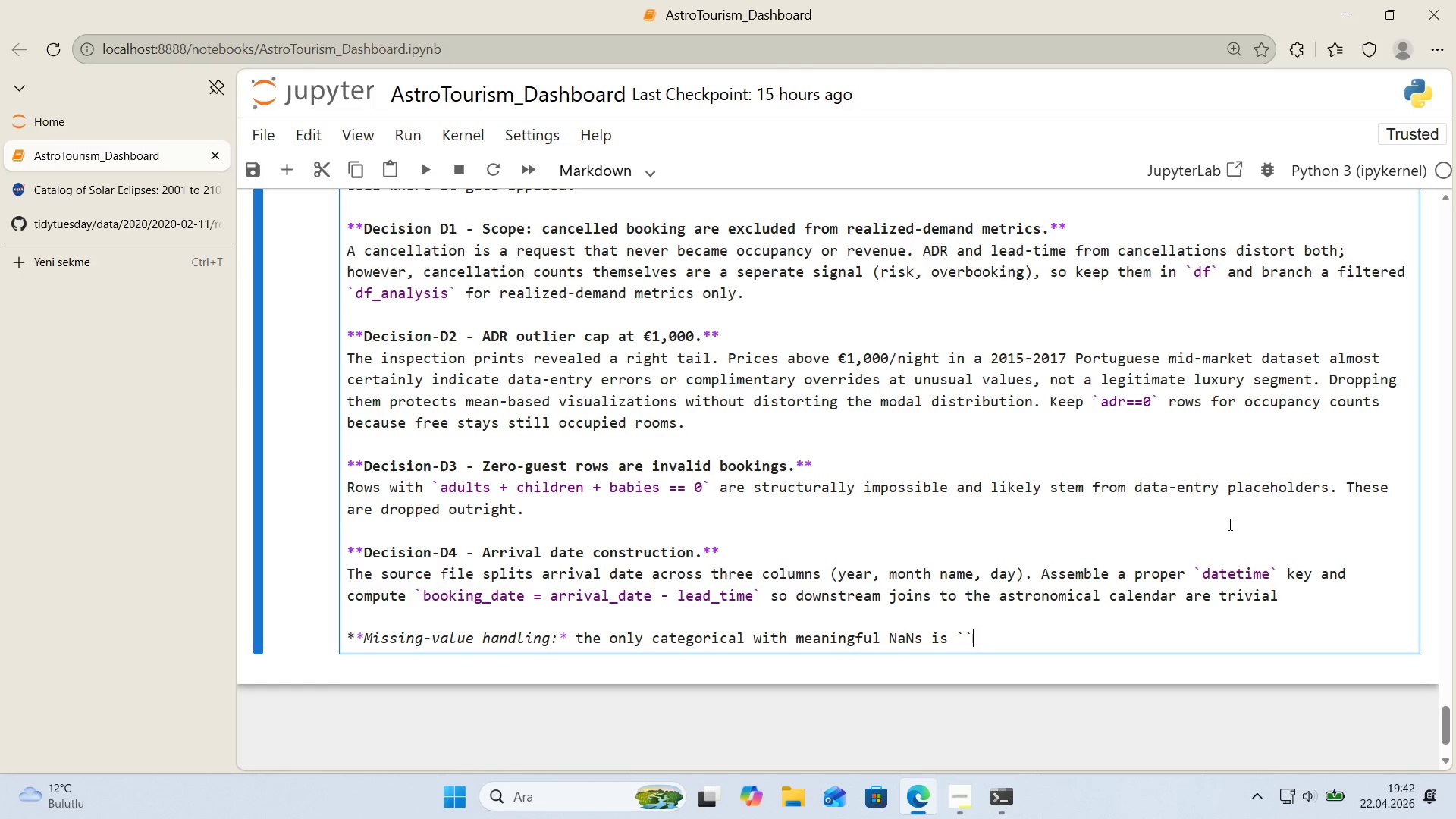 
key(Control+ControlRight)
 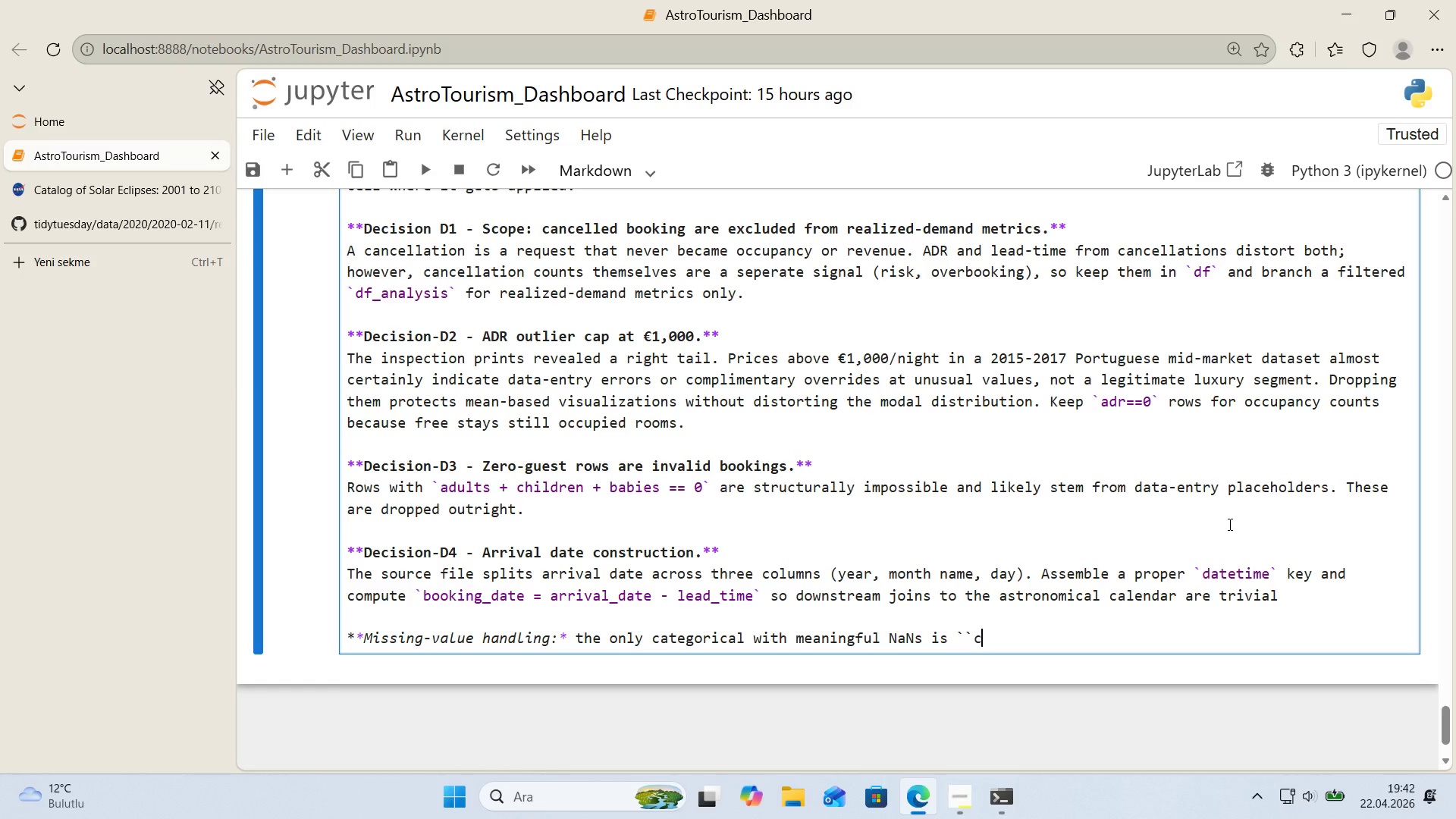 
key(C)
 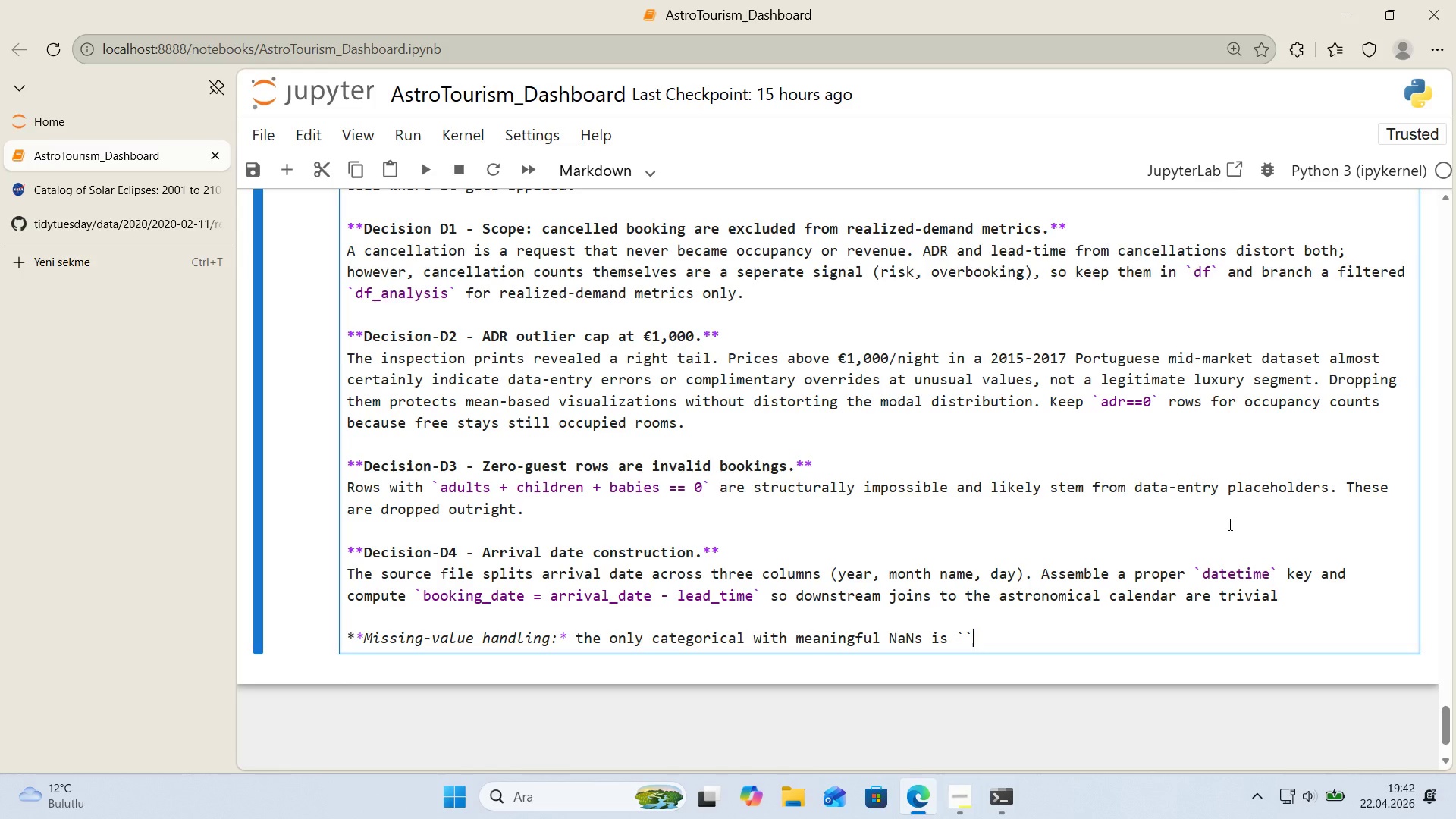 
key(Backspace)
 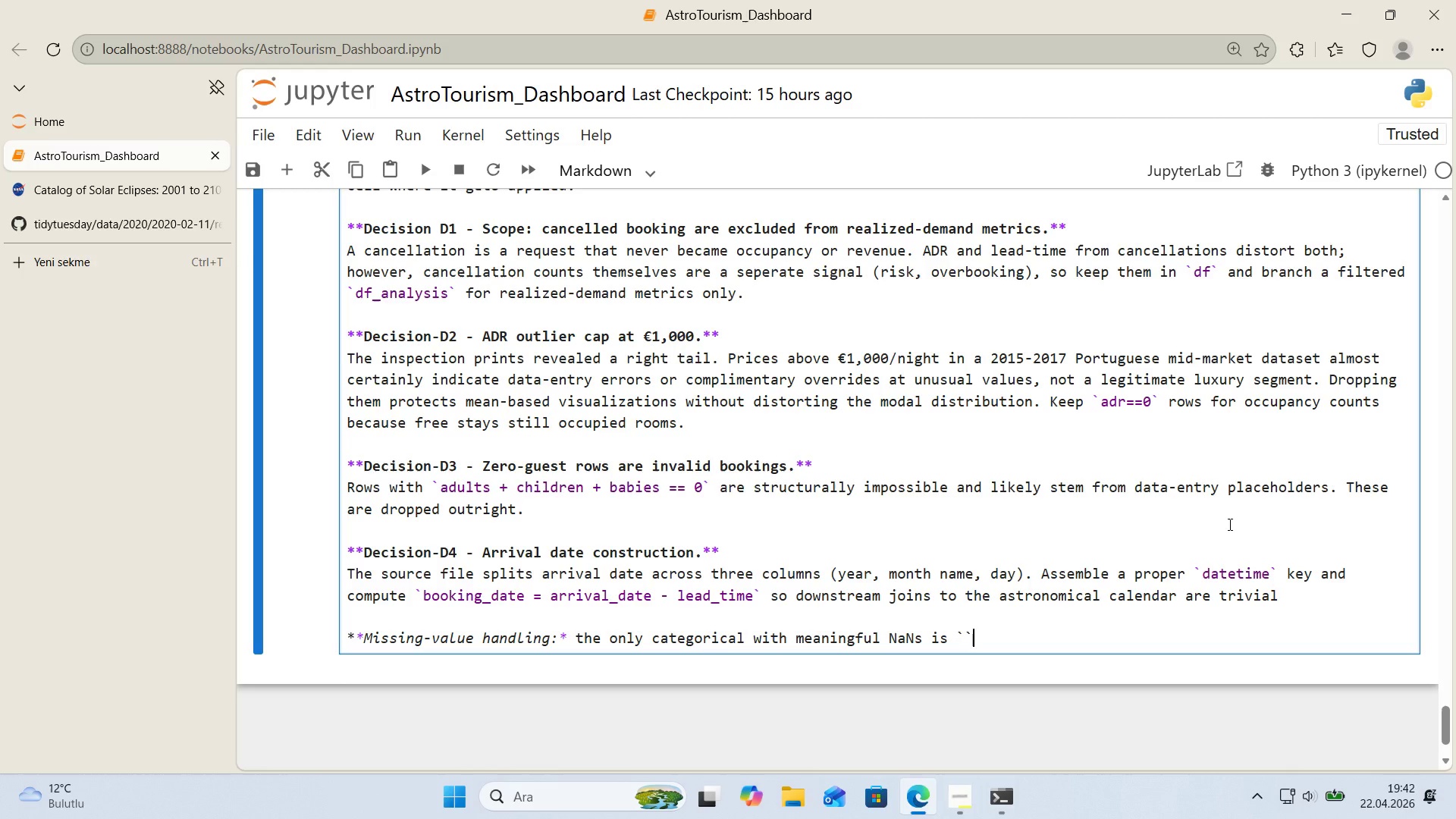 
key(ArrowLeft)
 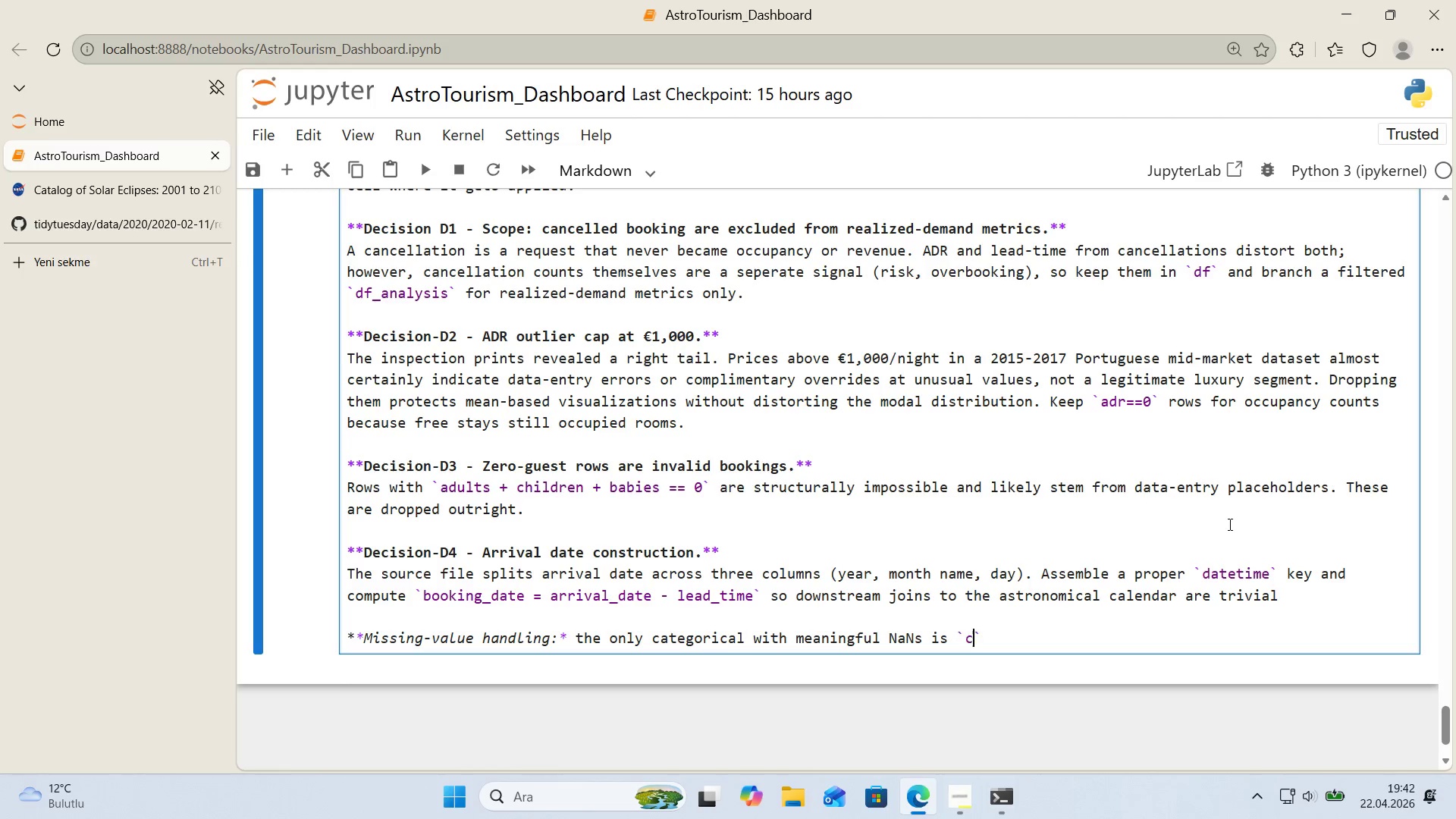 
type(country)
 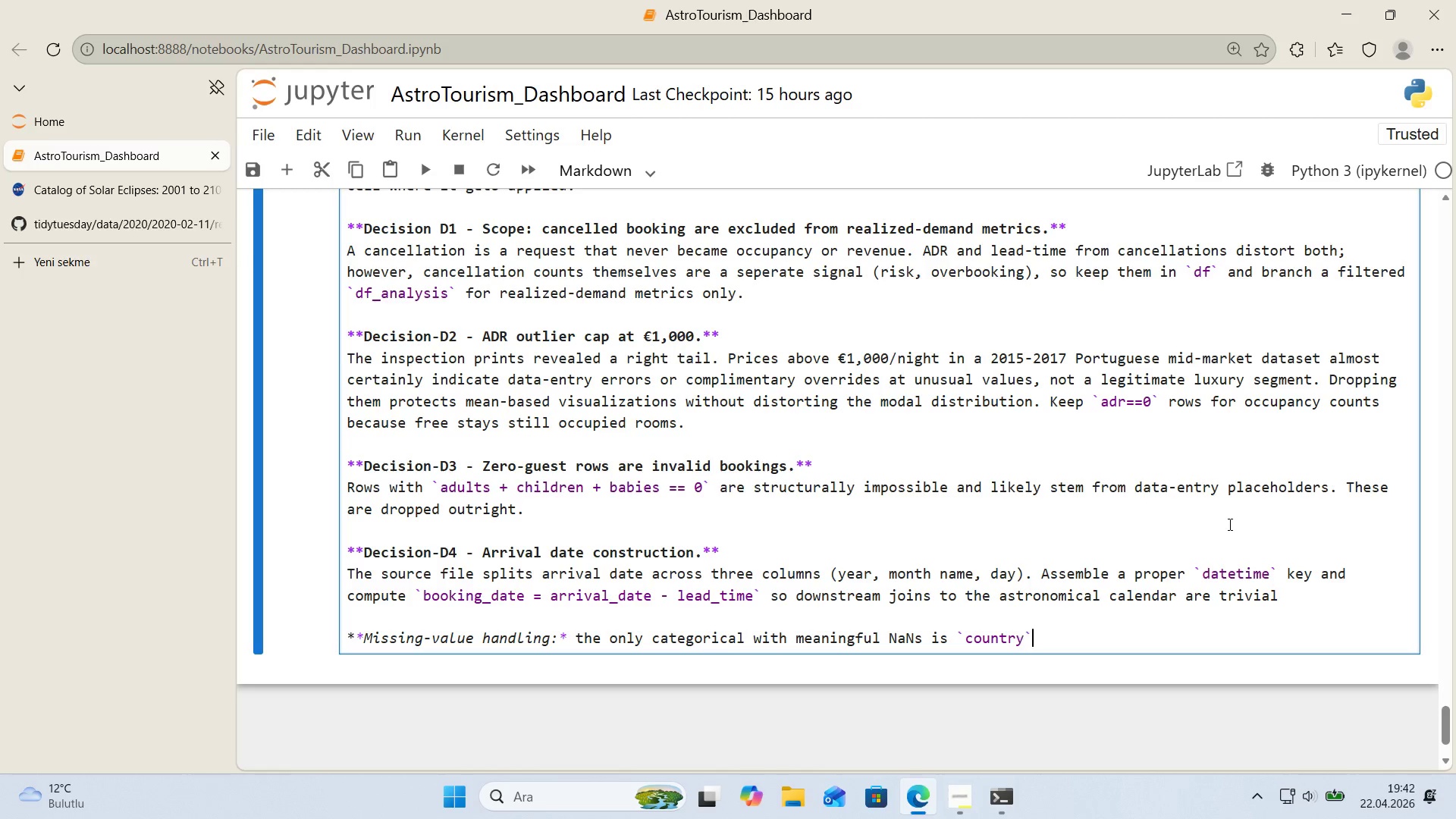 
key(ArrowRight)
 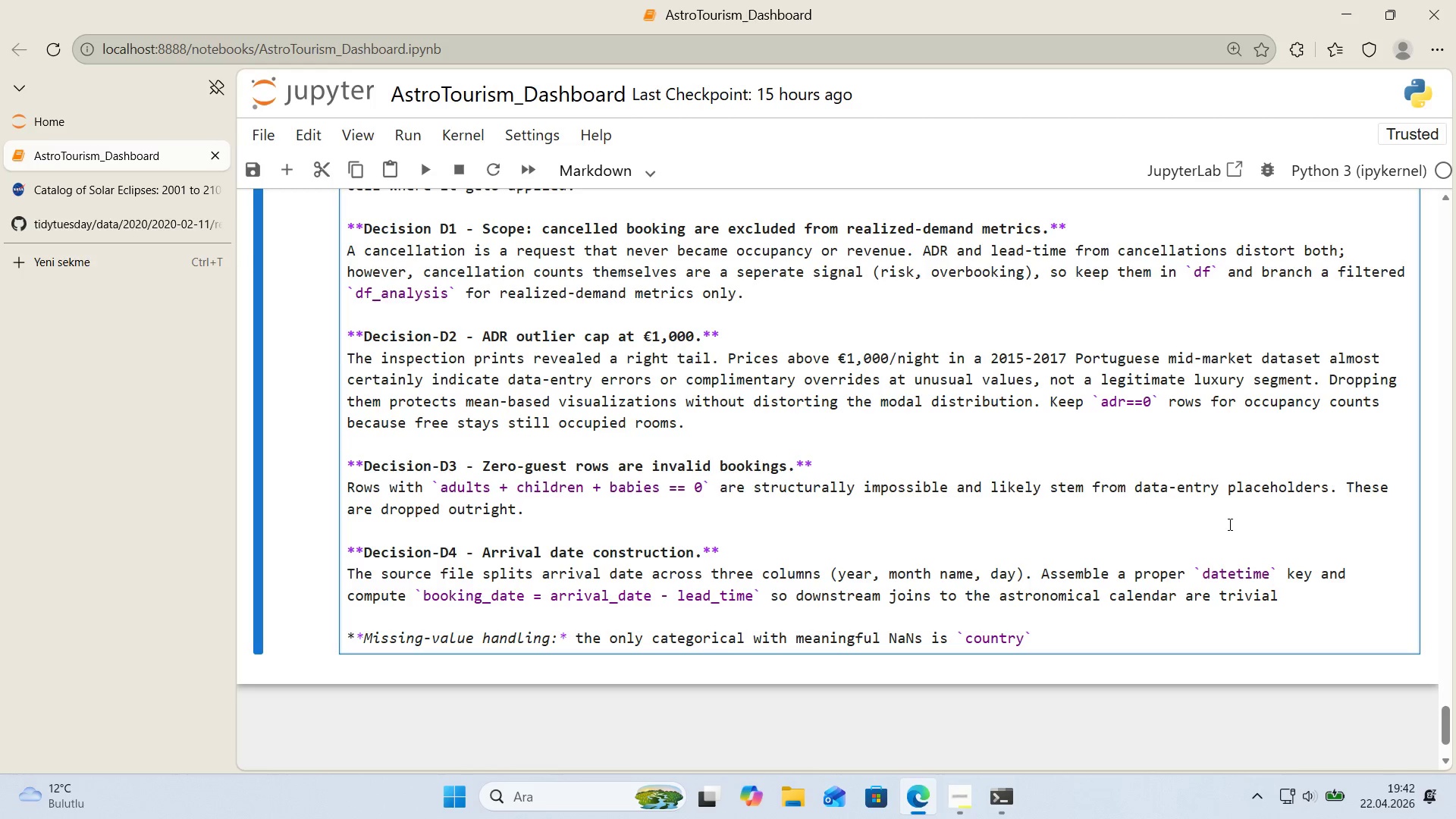 
type(< f'll ww'th)
key(Backspace)
key(Backspace)
key(Backspace)
key(Backspace)
type('th )
 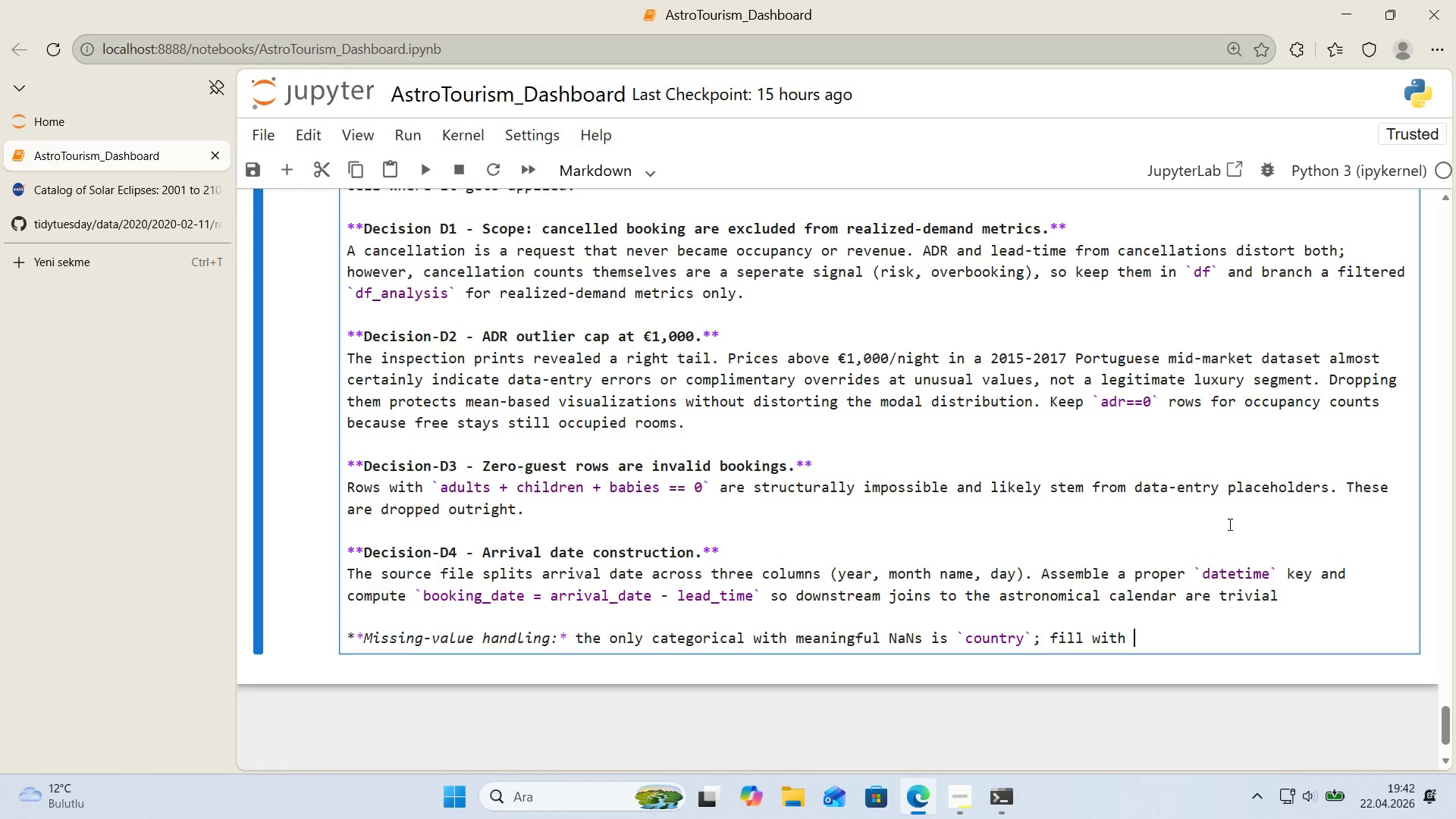 
key(Alt+Control+Comma)
 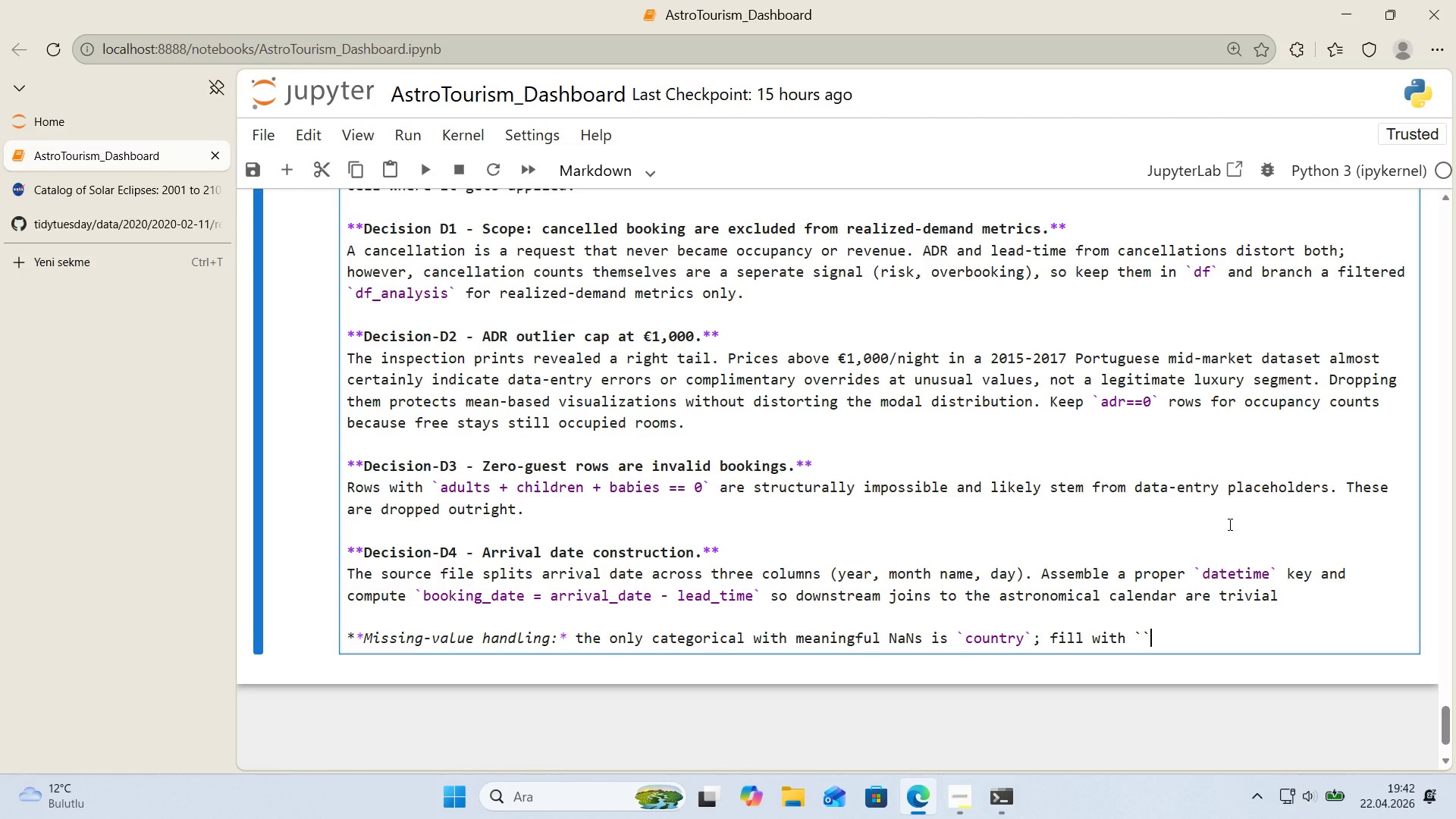 
key(Alt+Control+Comma)
 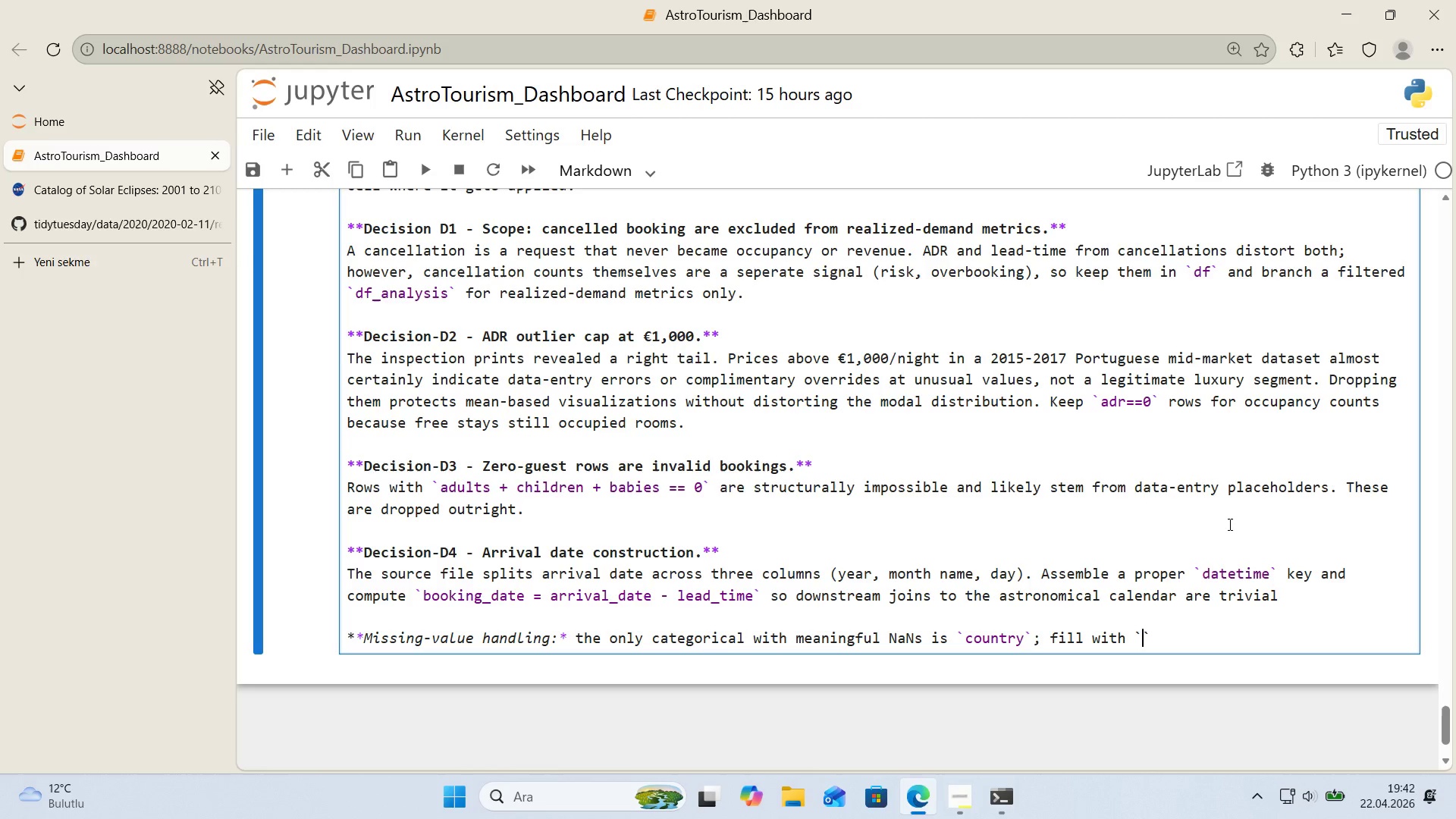 
key(ArrowLeft)
 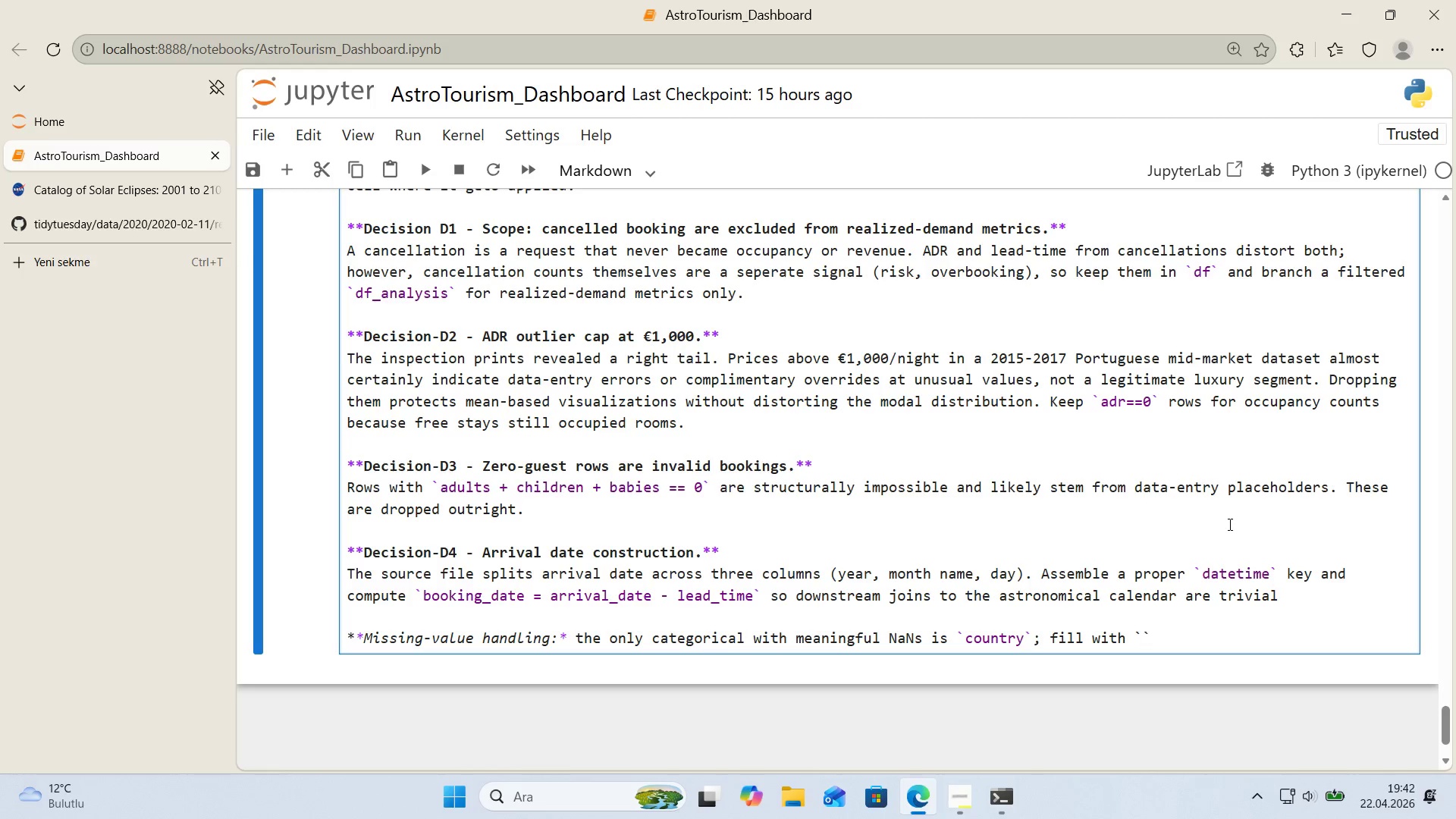 
key(Backquote)
 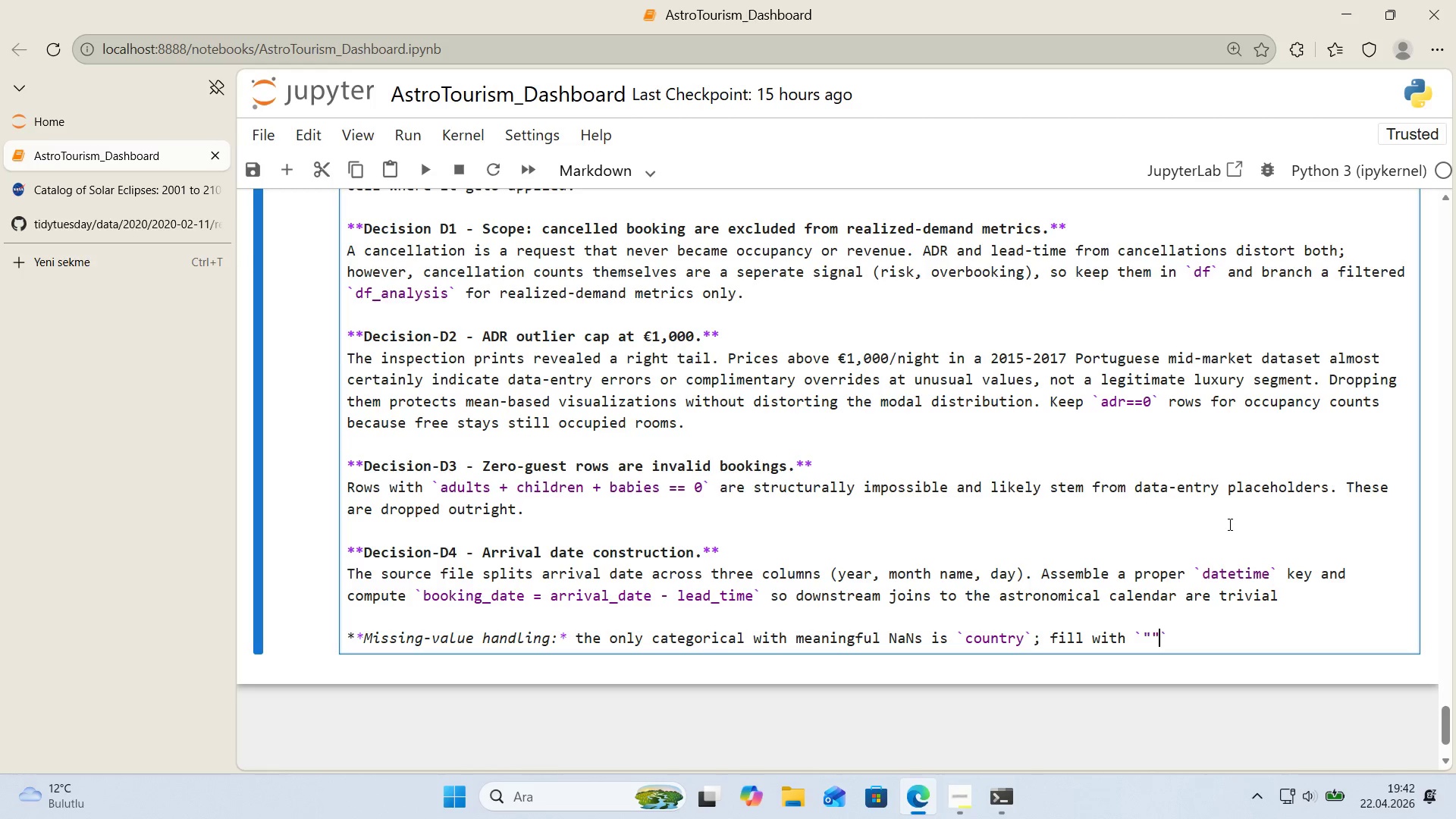 
key(Backquote)
 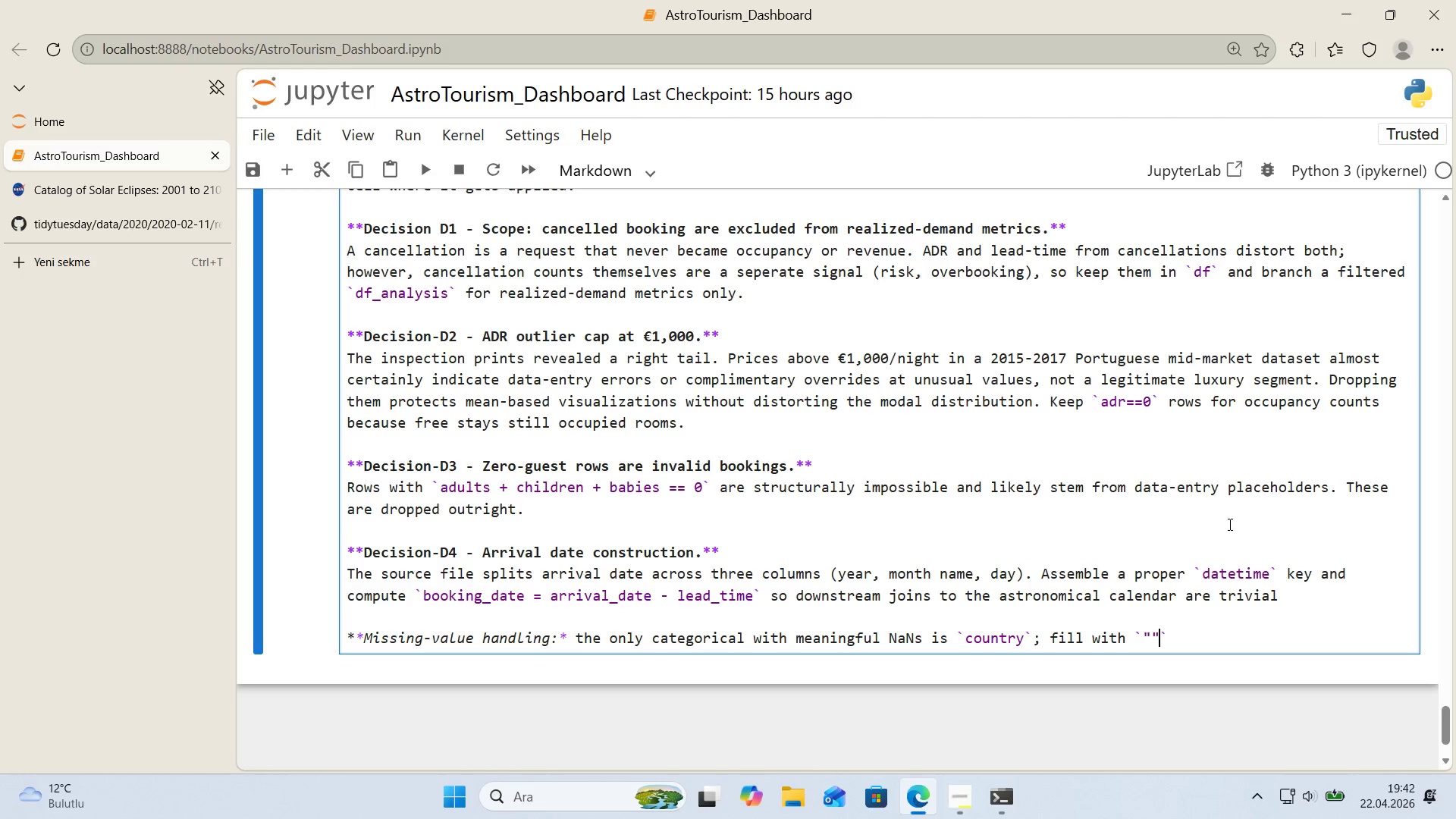 
key(ArrowLeft)
 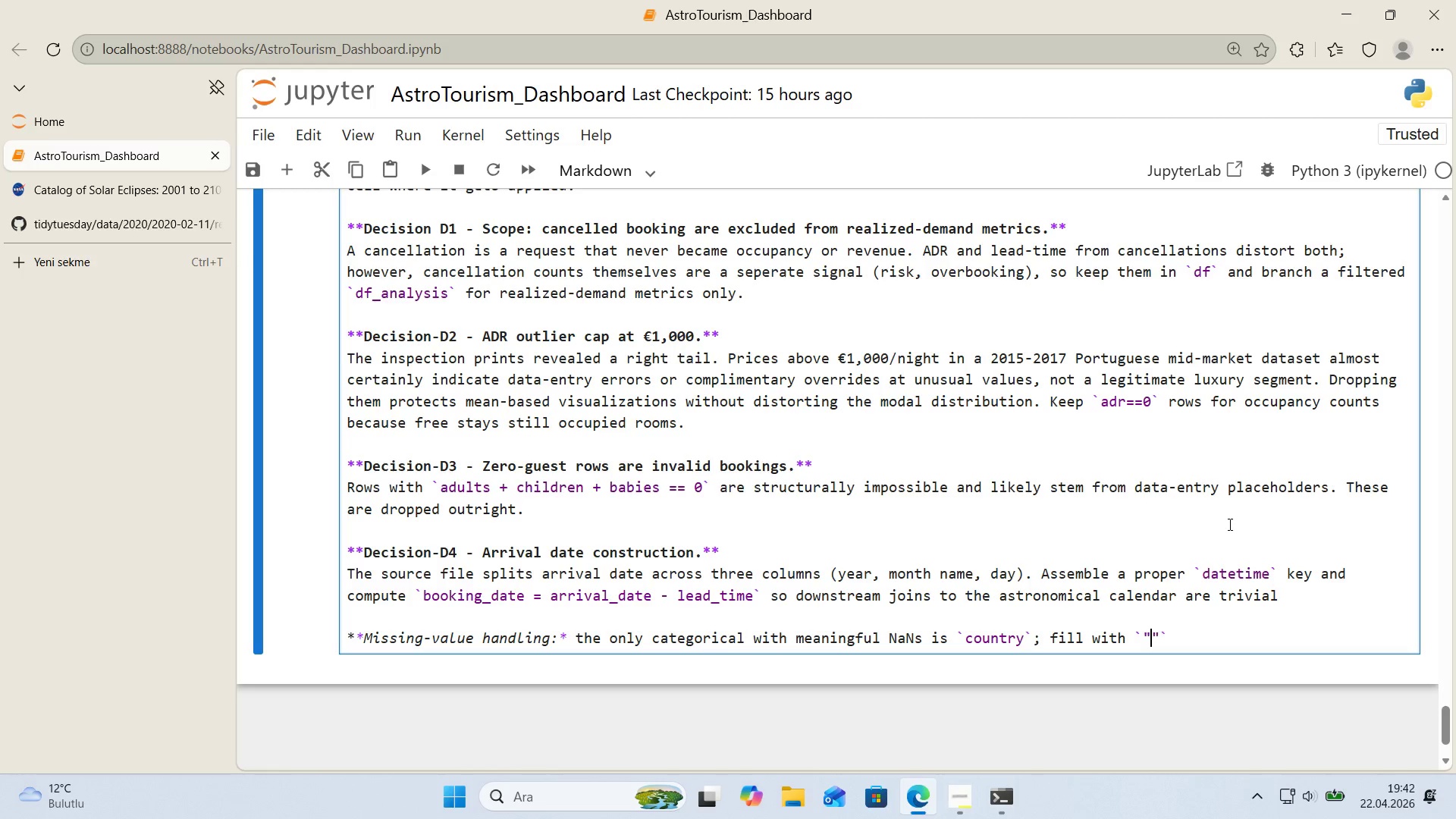 
type(UNK)
 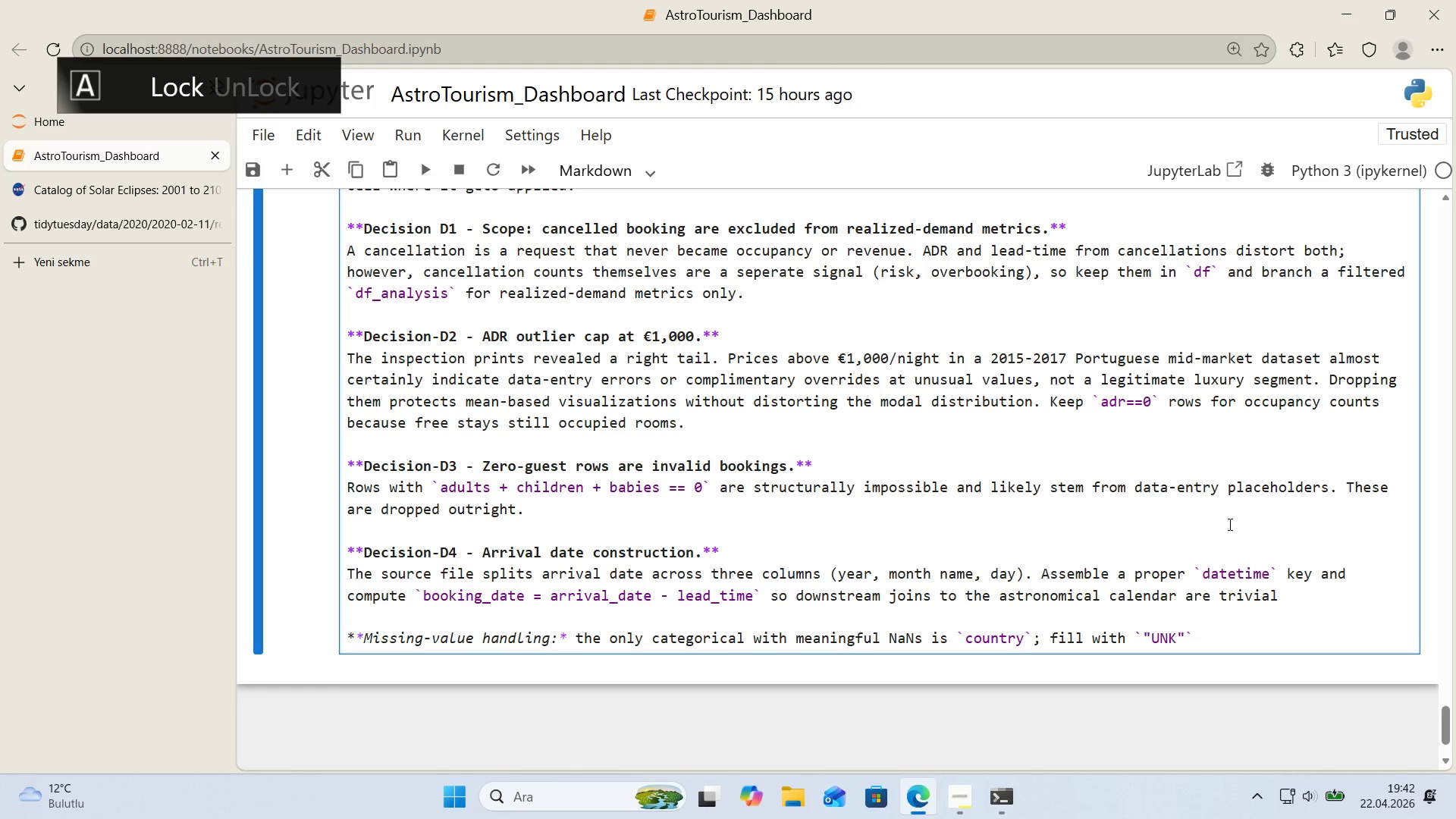 
key(ArrowRight)
 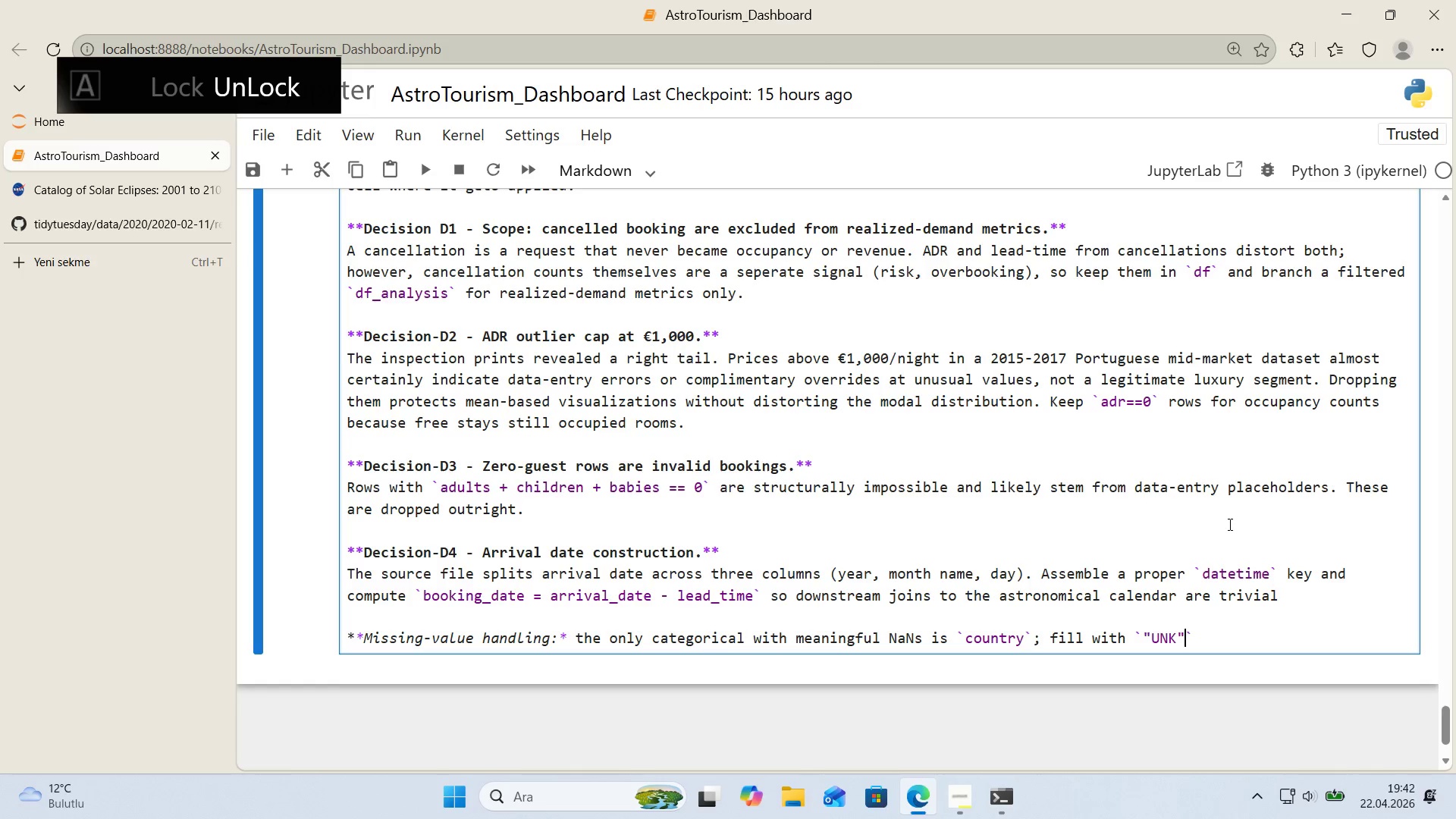 
key(ArrowRight)
 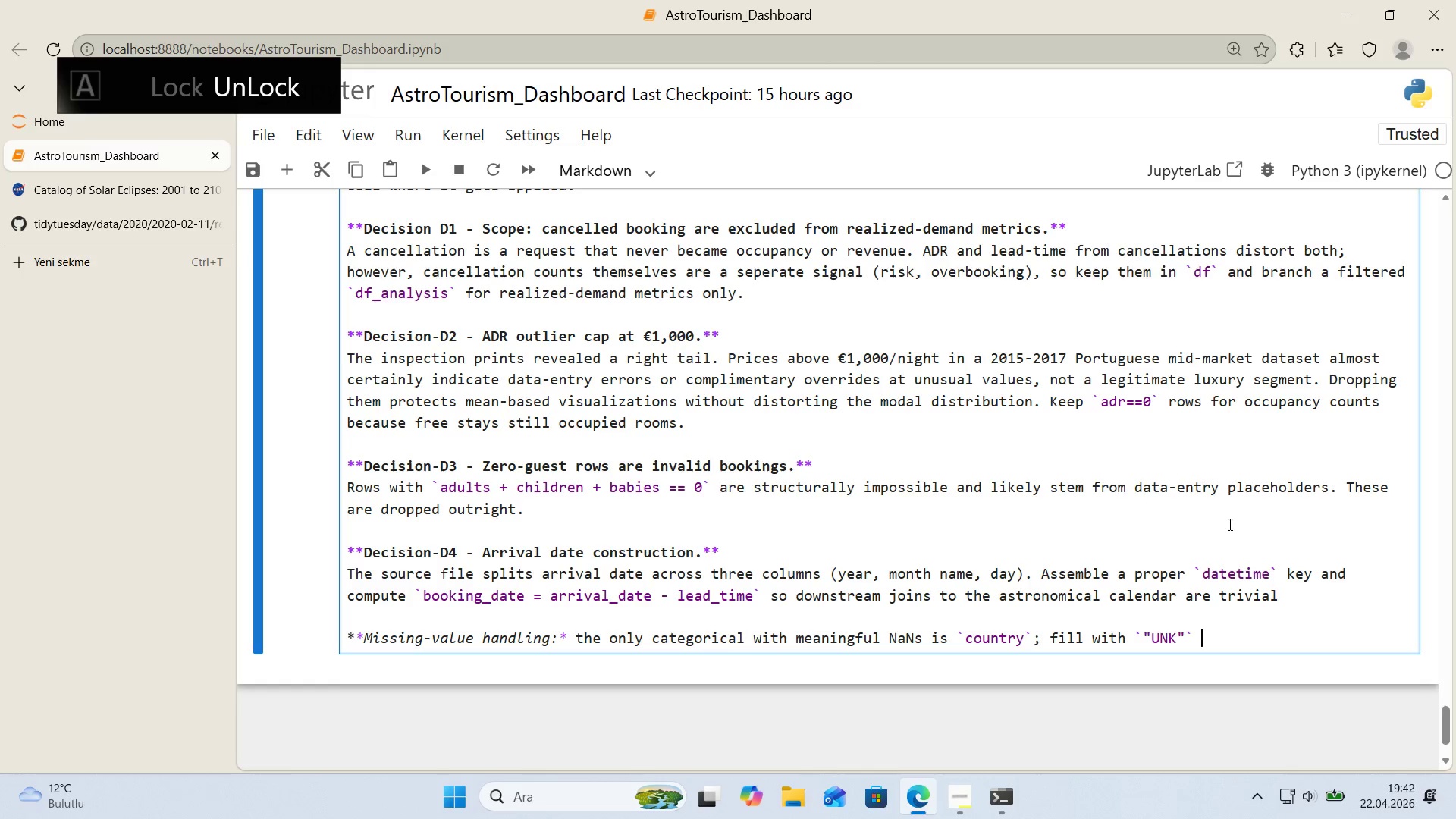 
type( to keep groupby operat'ons stable *()
 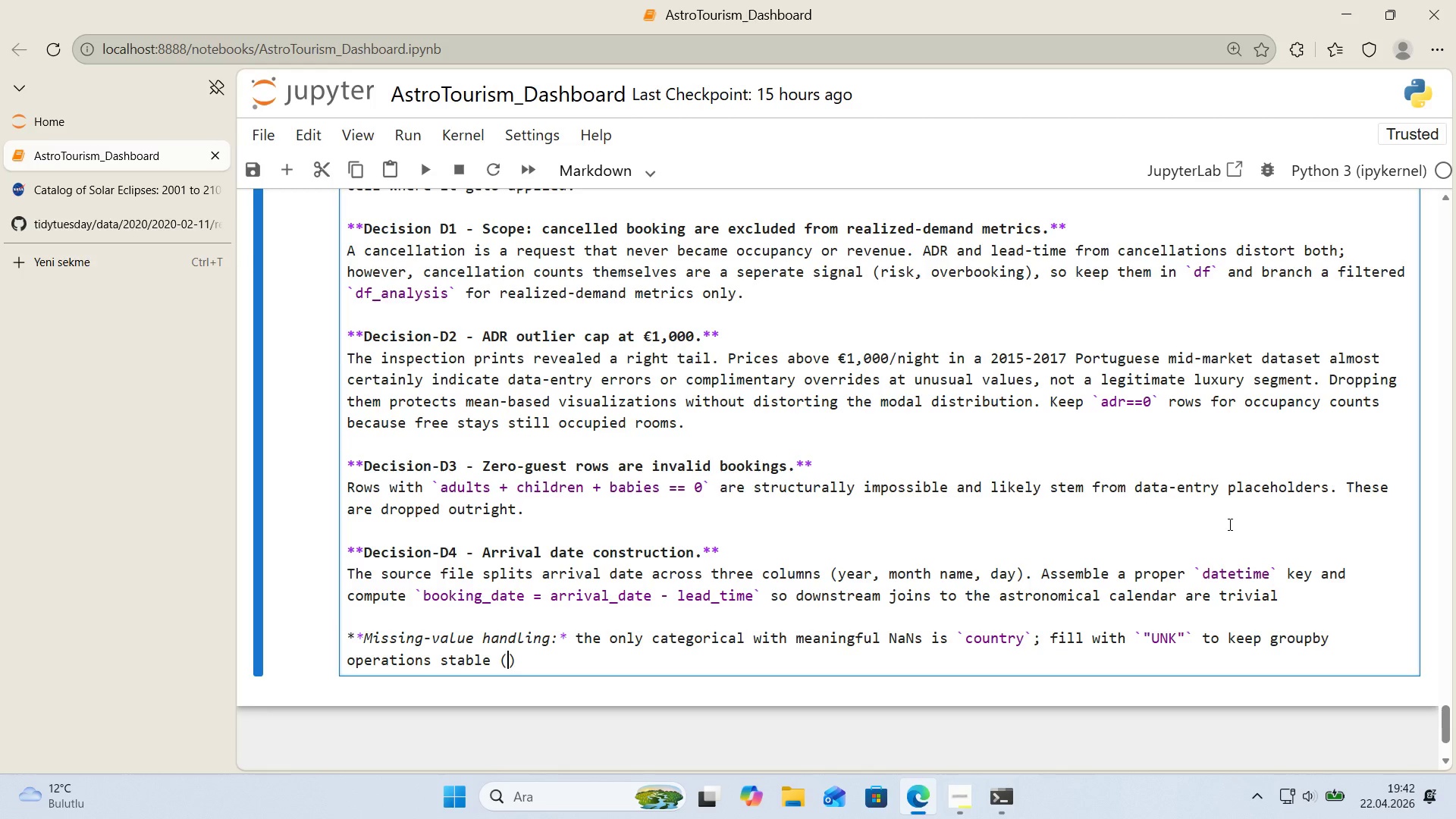 
 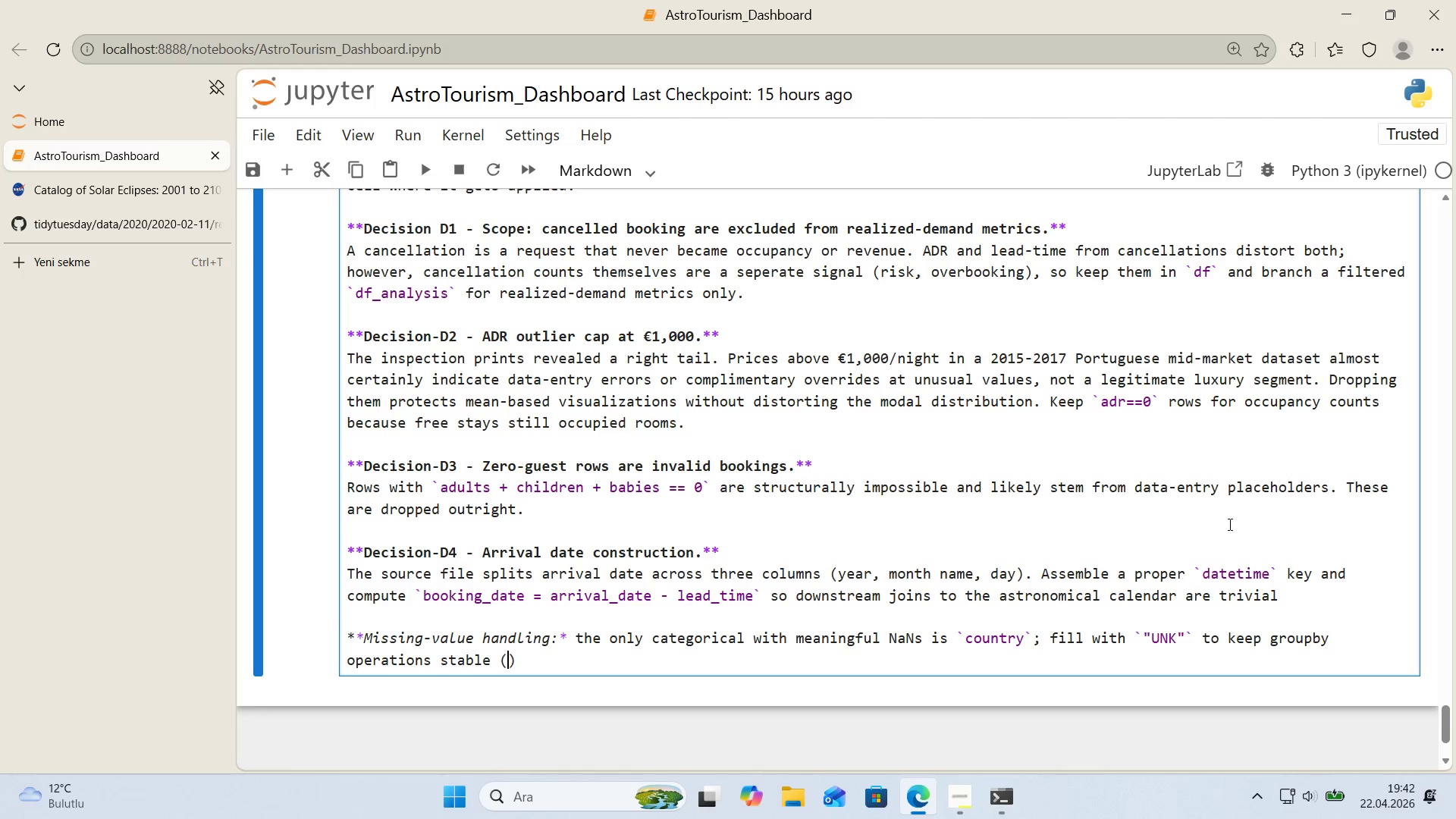 
key(ArrowLeft)
 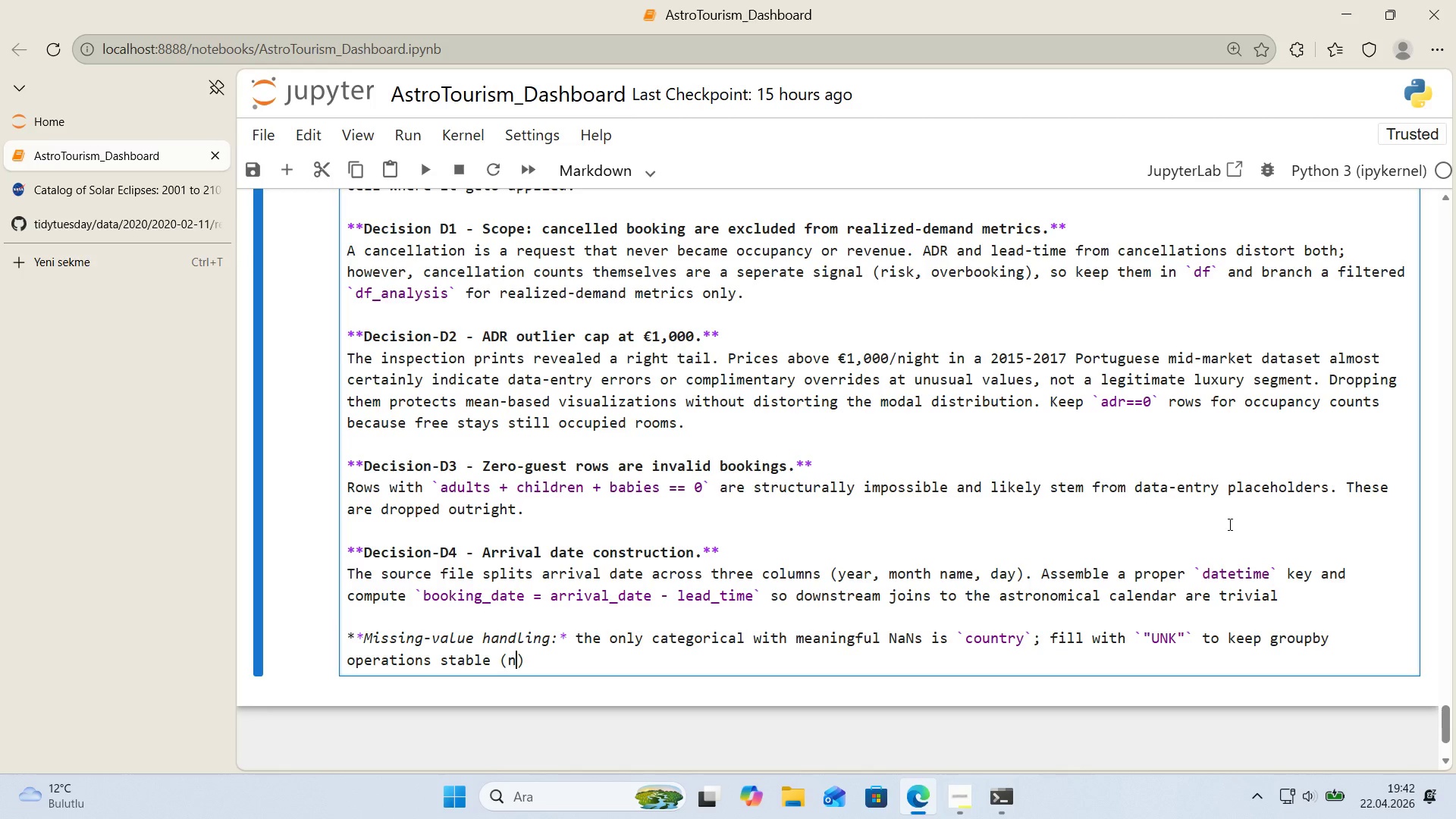 
type(no numer'c effect)
 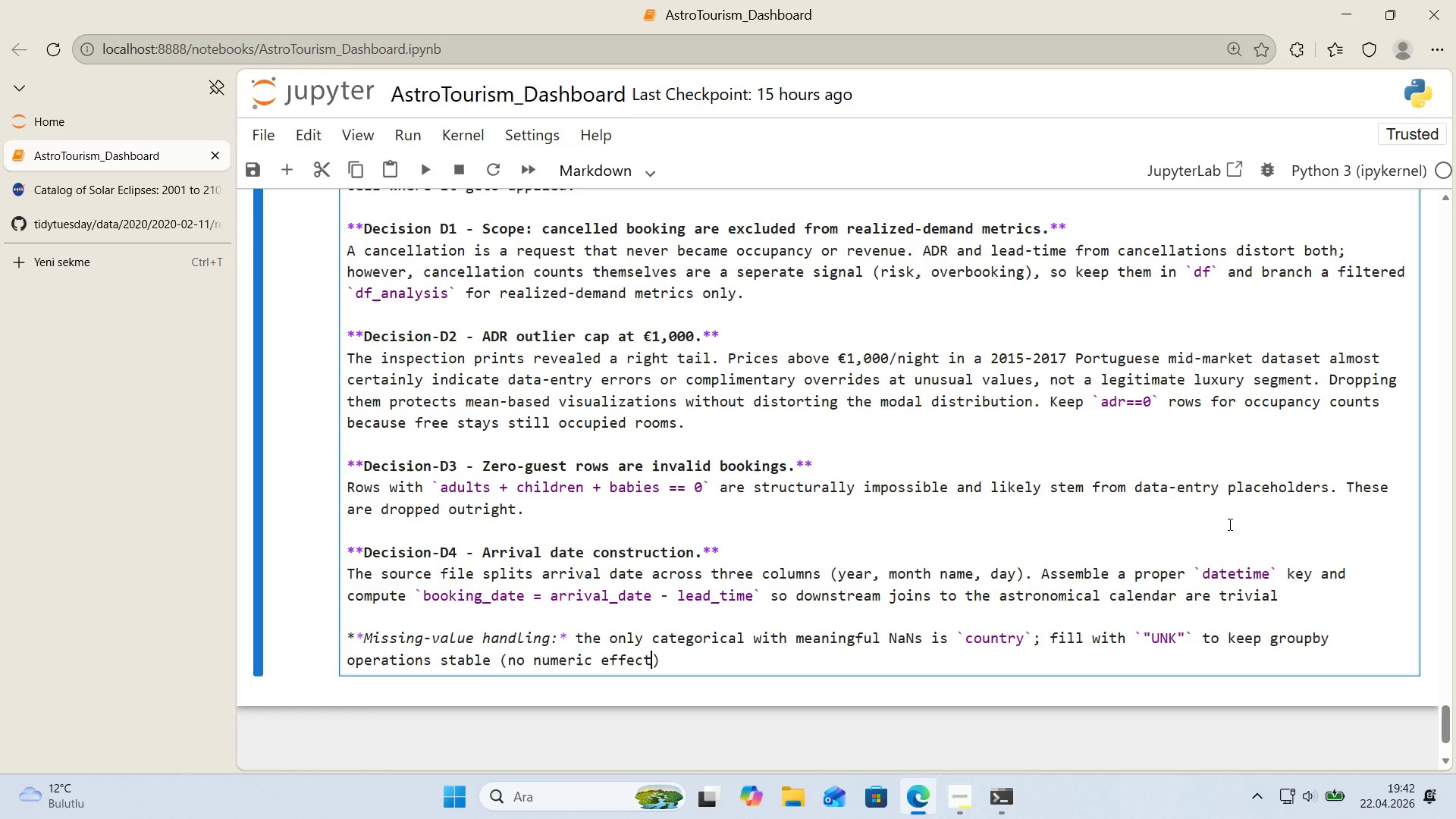 
key(ArrowRight)
 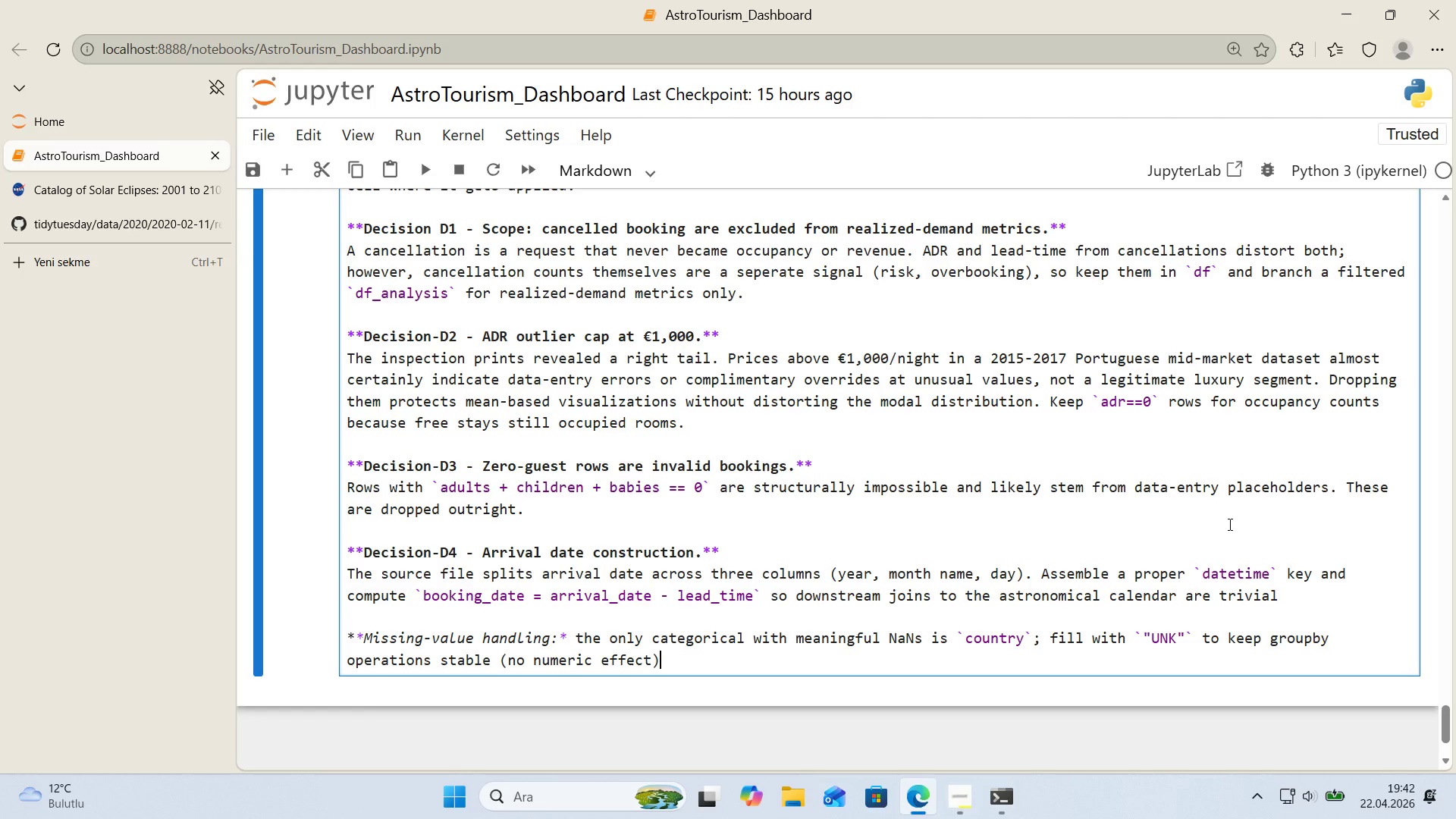 
key(Shift+ShiftRight)
 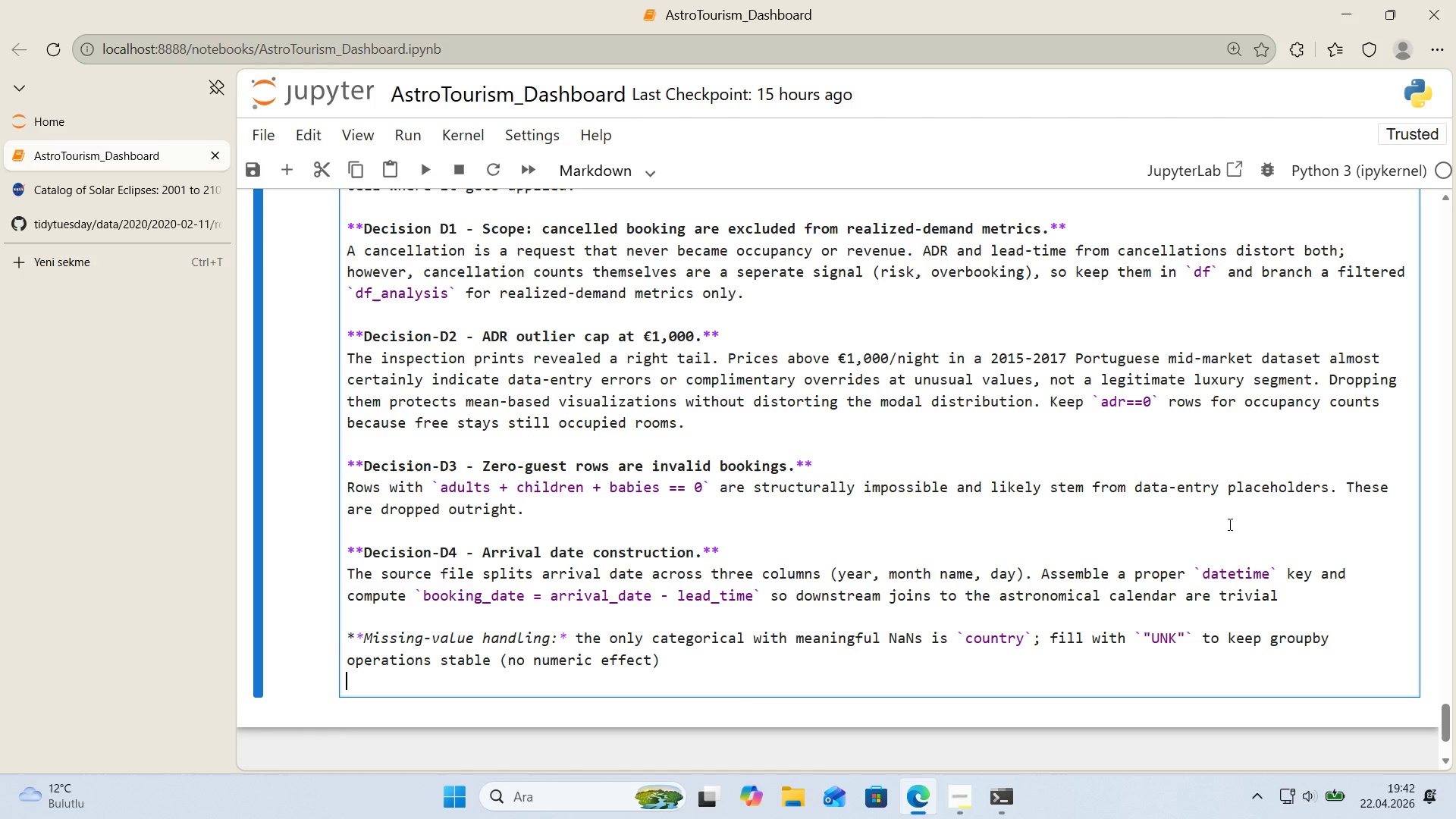 
key(Enter)
 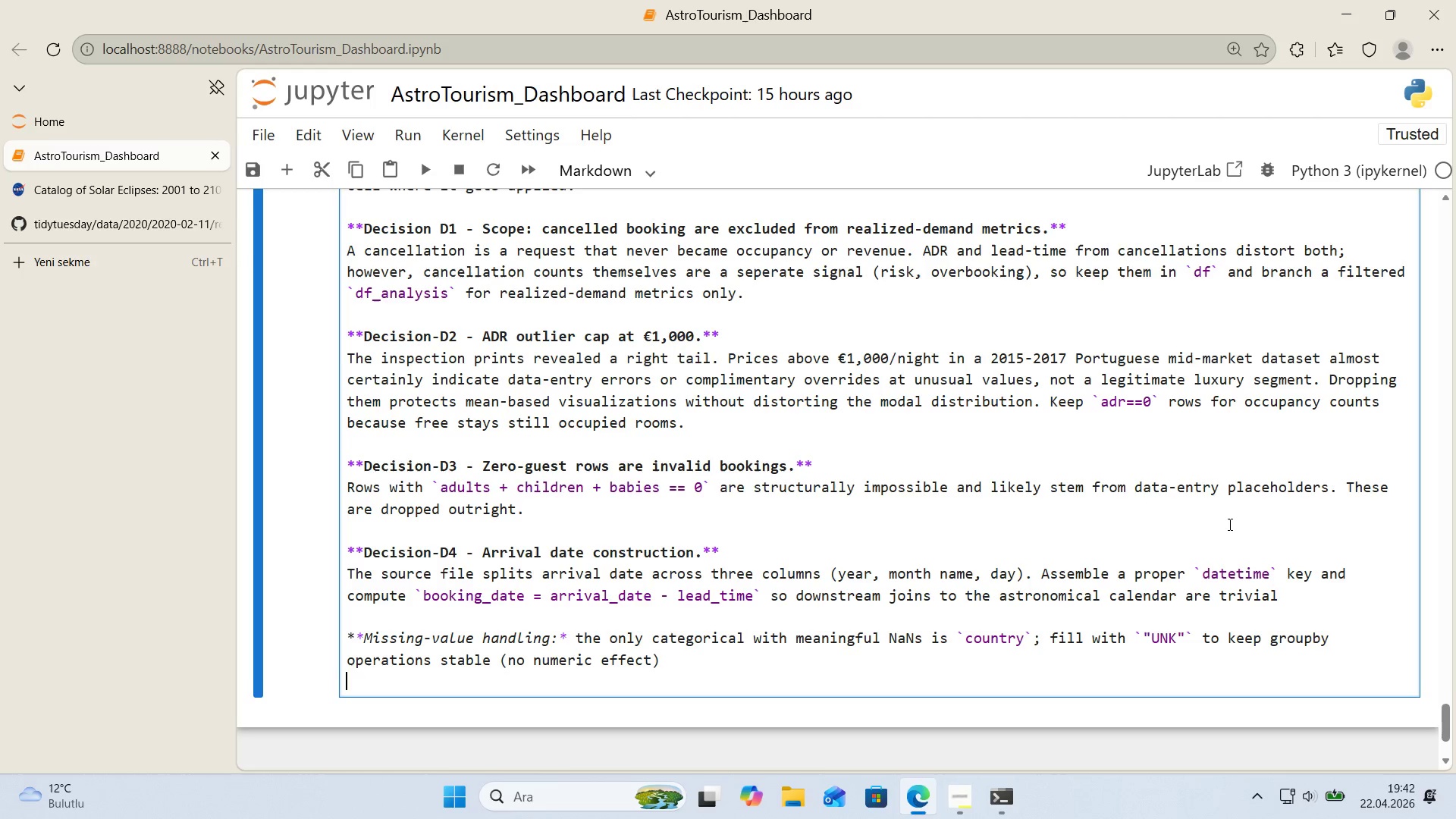 
key(Backspace)
 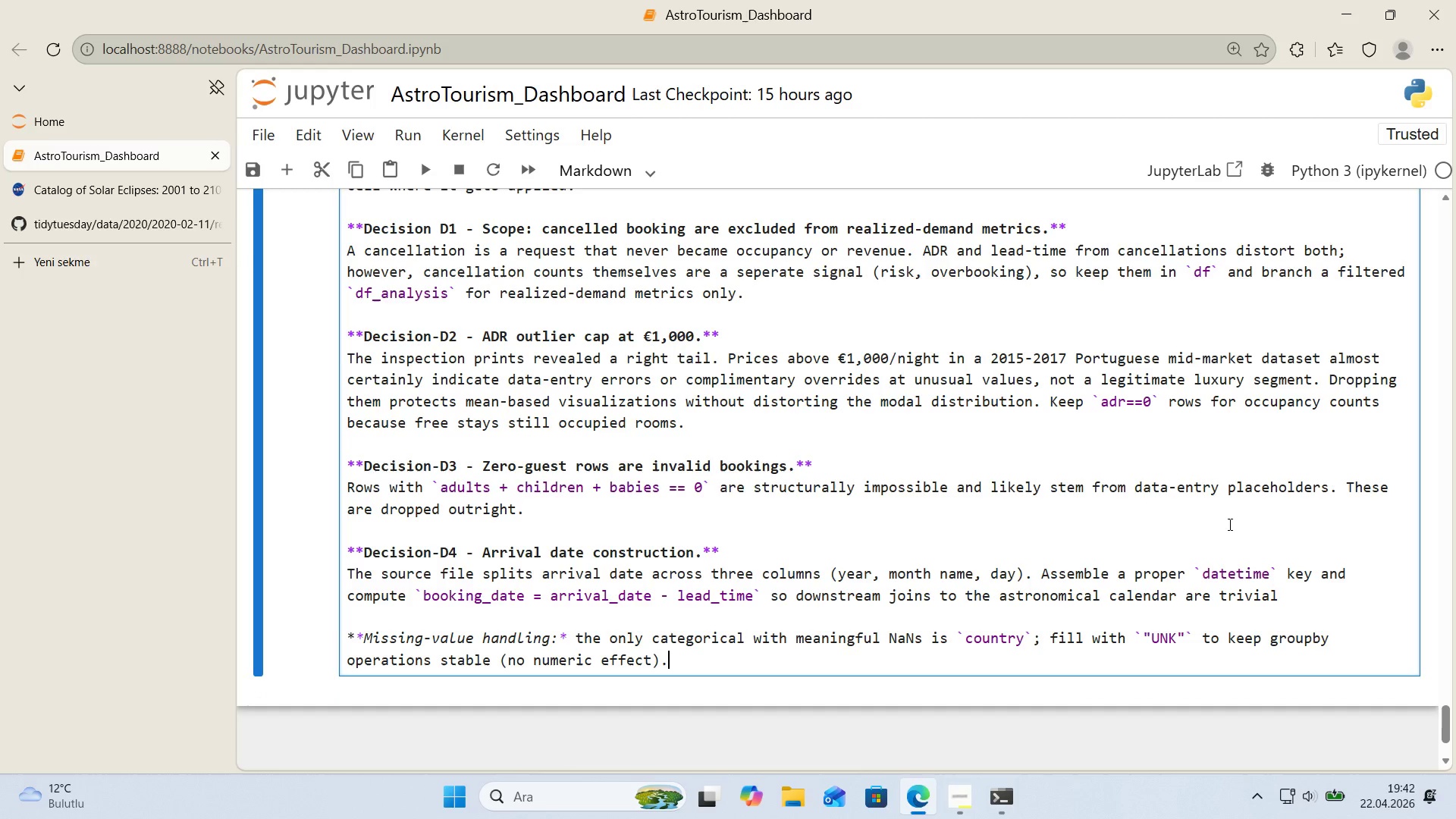 
key(Period)
 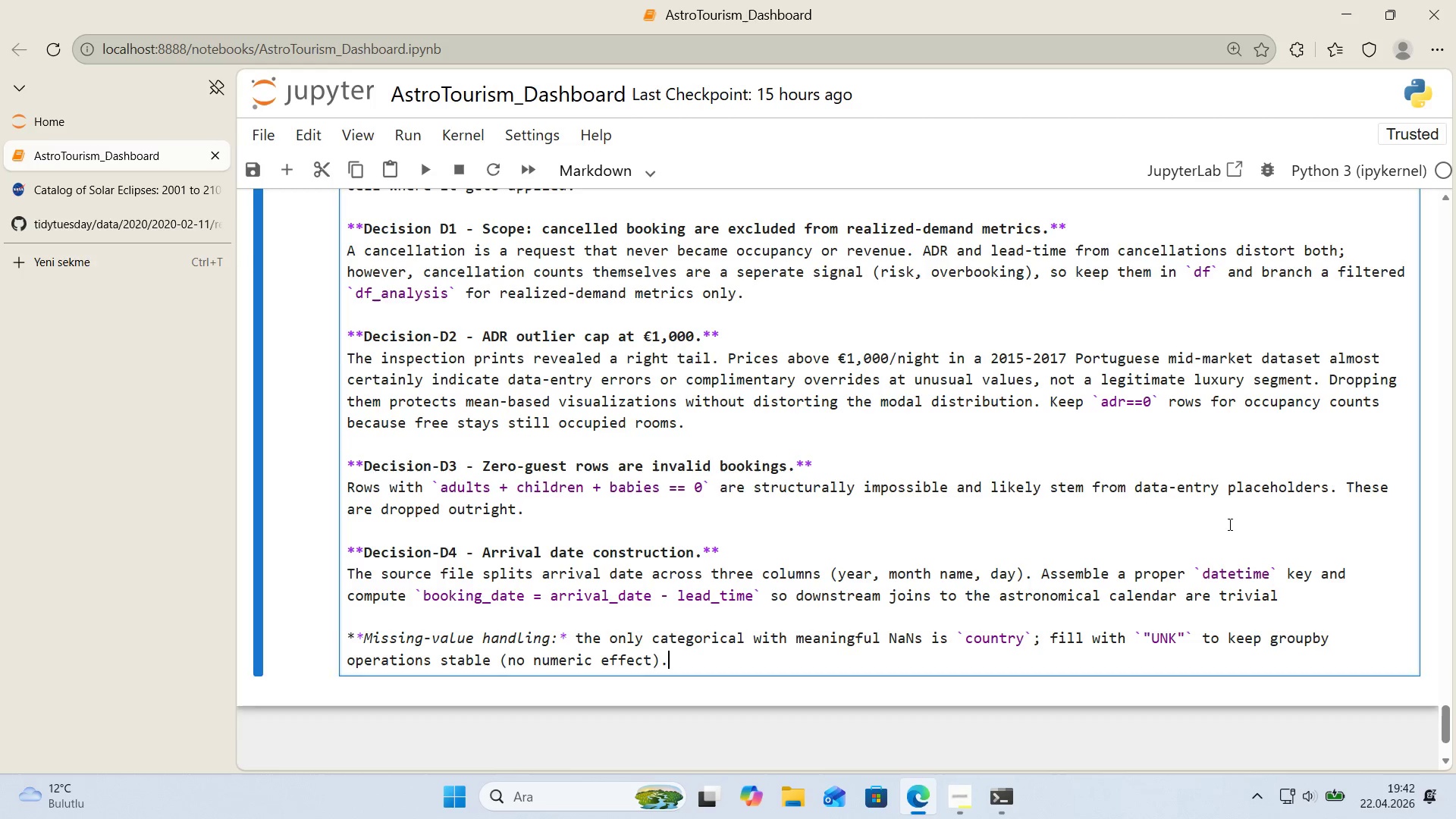 
key(Enter)
 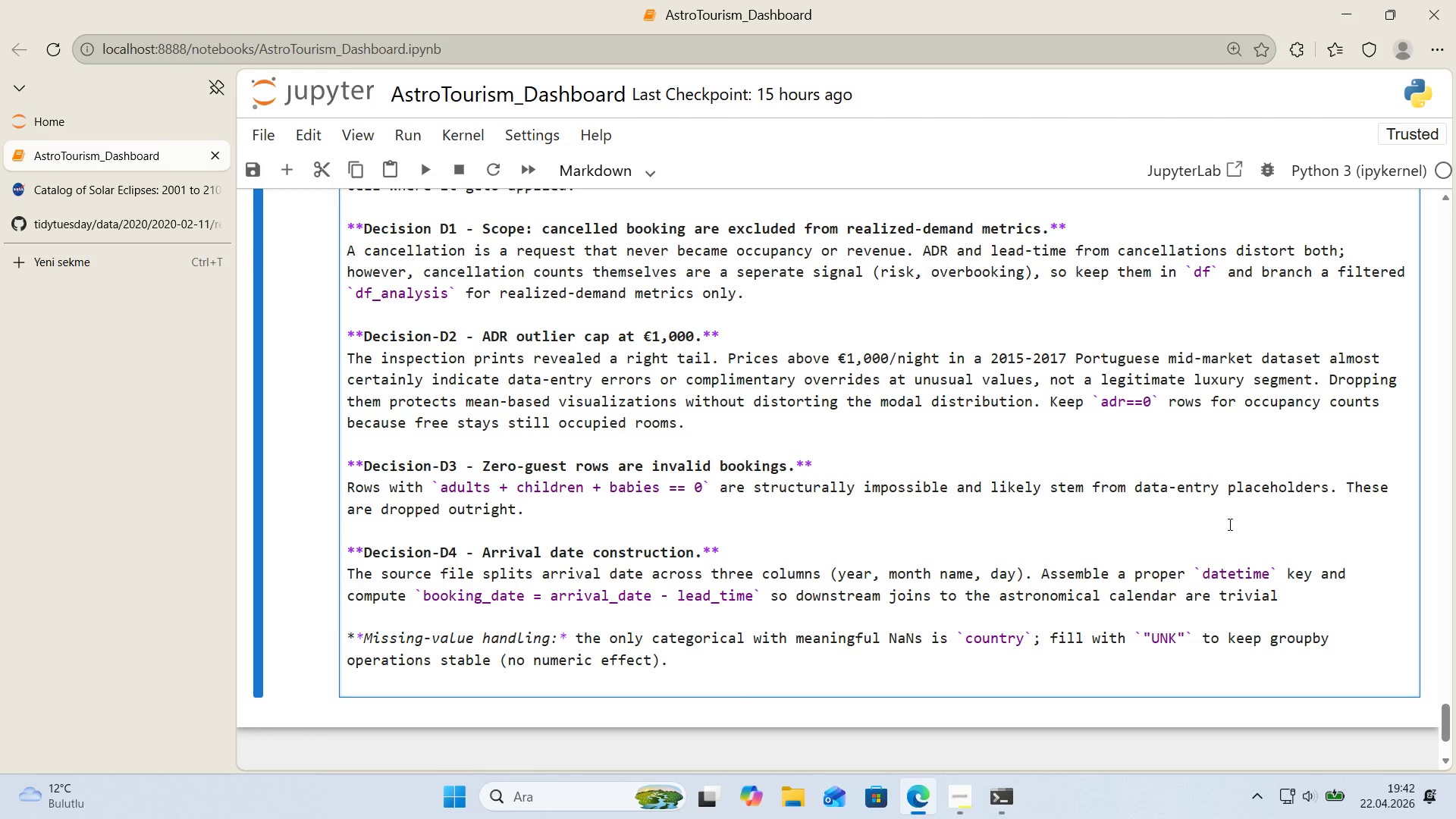 
key(Alt+Control+Comma)
 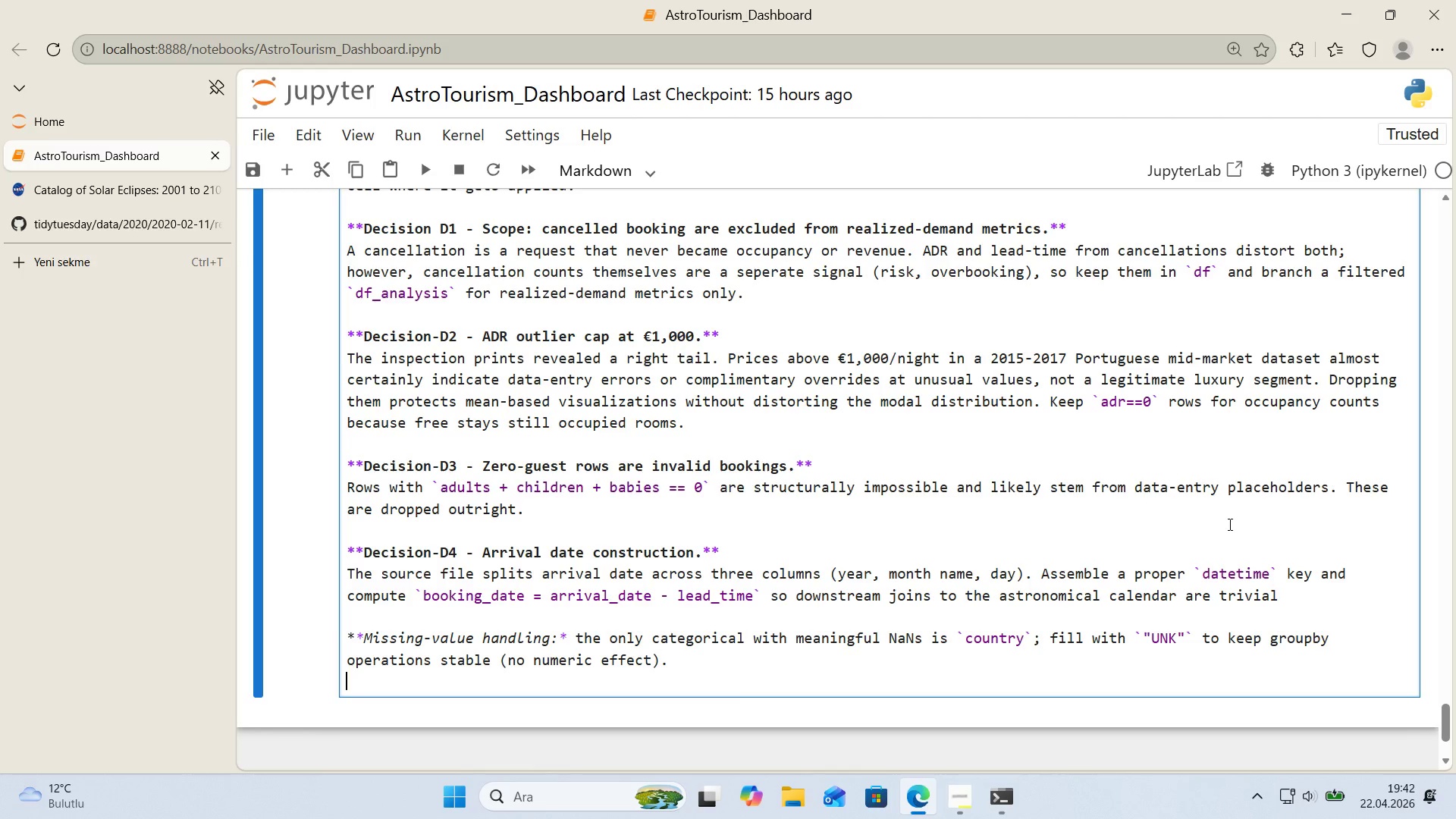 
key(Alt+Control+Comma)
 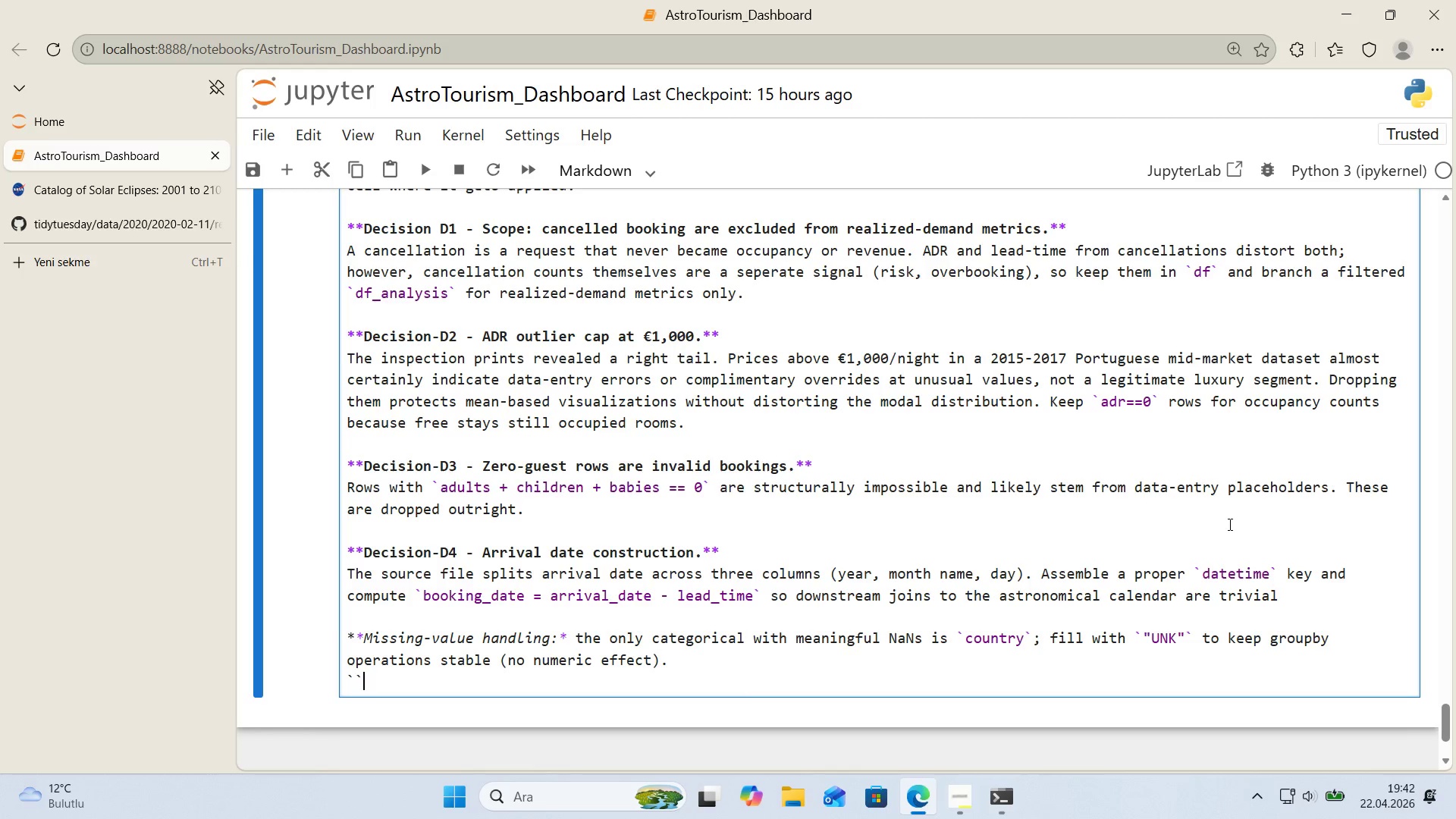 
key(ArrowLeft)
 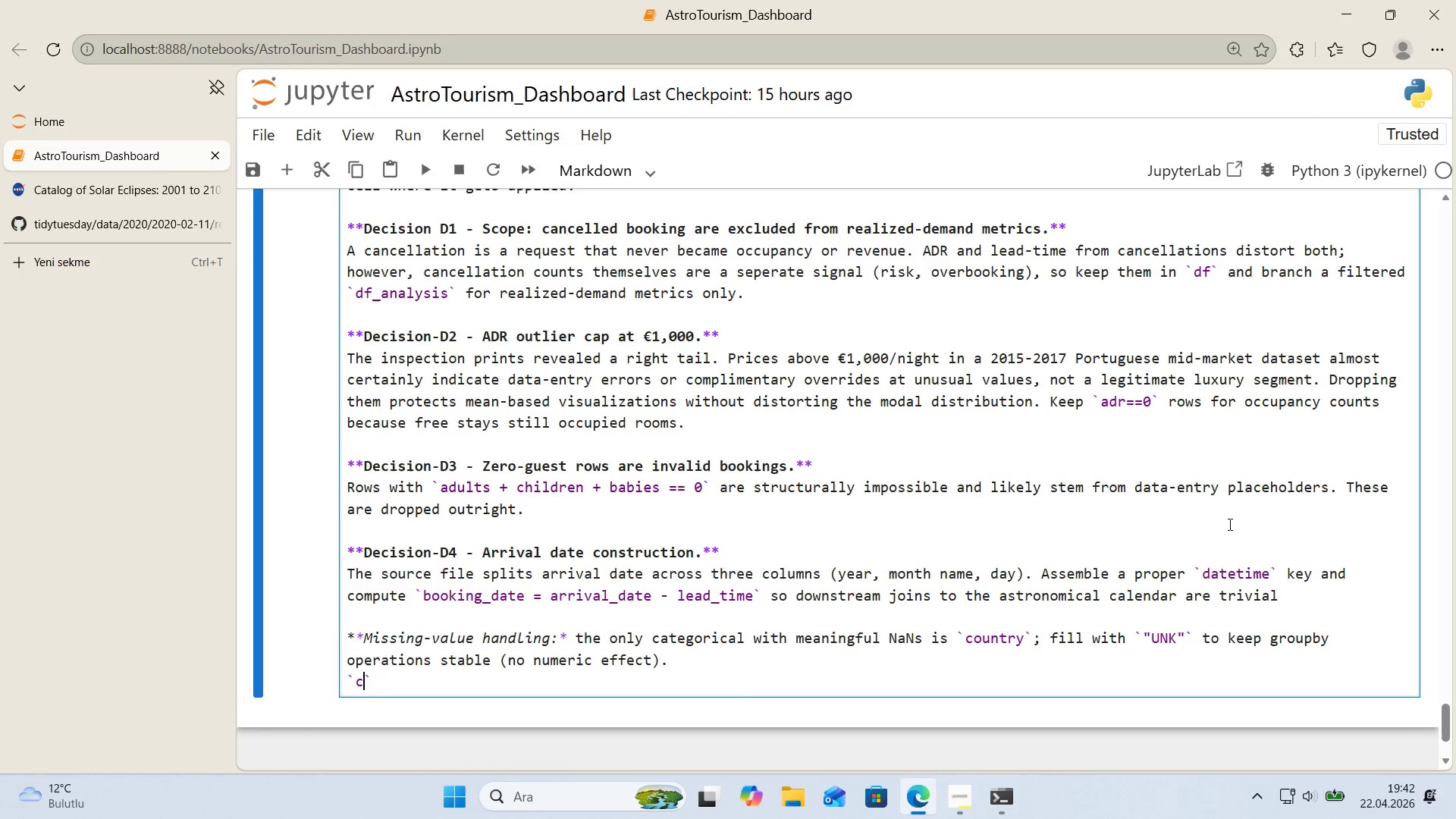 
type(ch'ldren)
 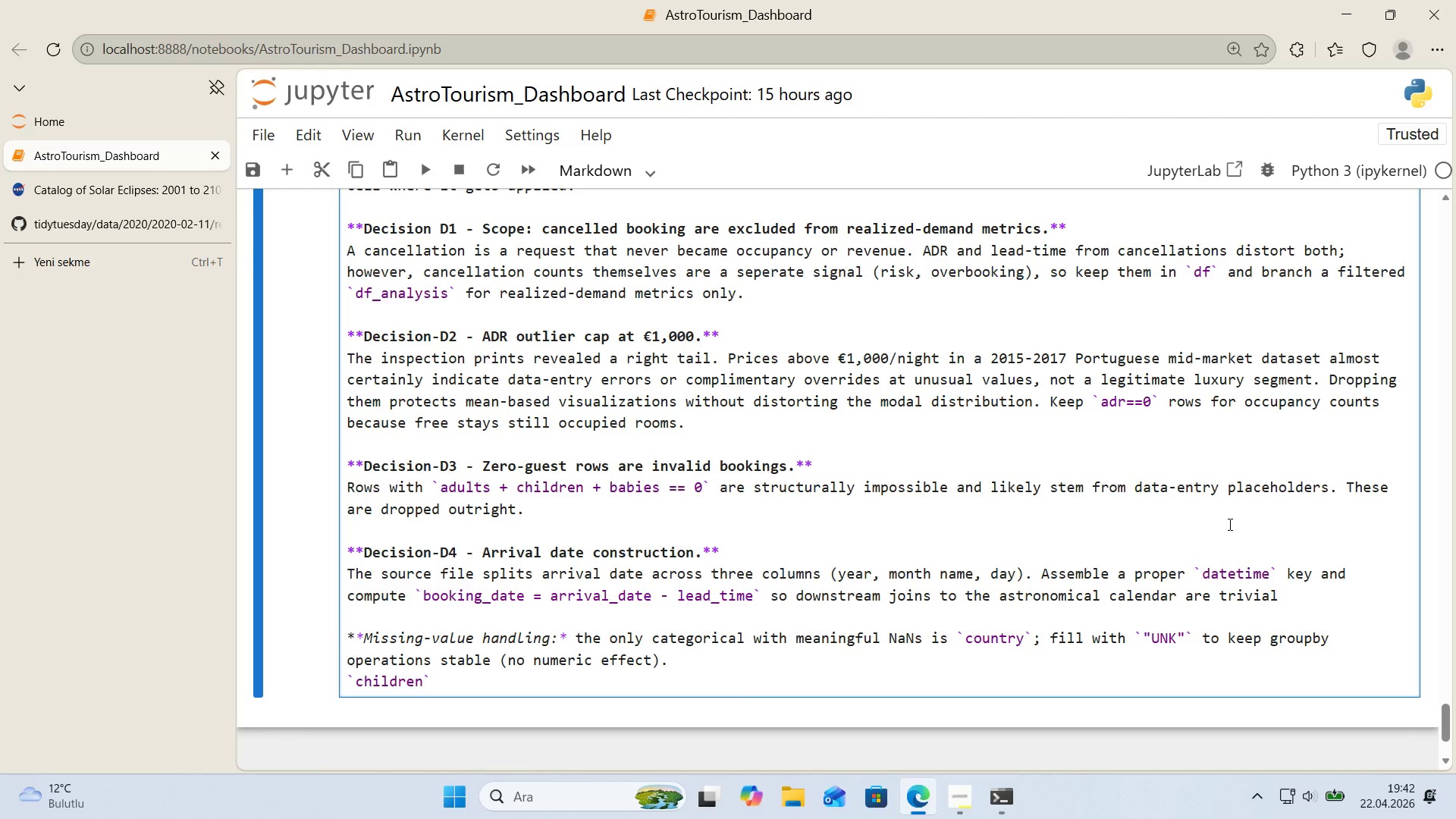 
key(ArrowRight)
 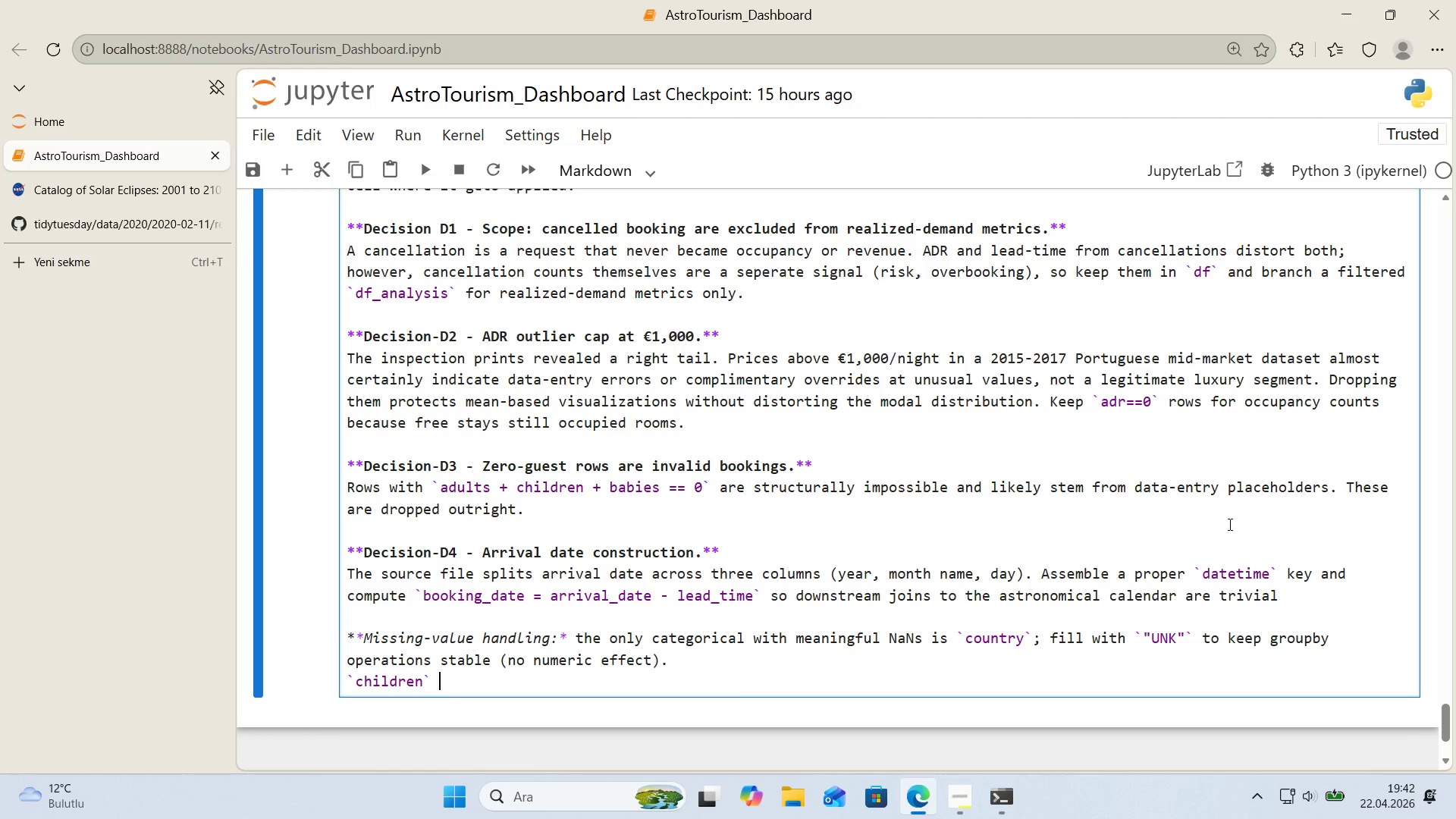 
key(Space)
 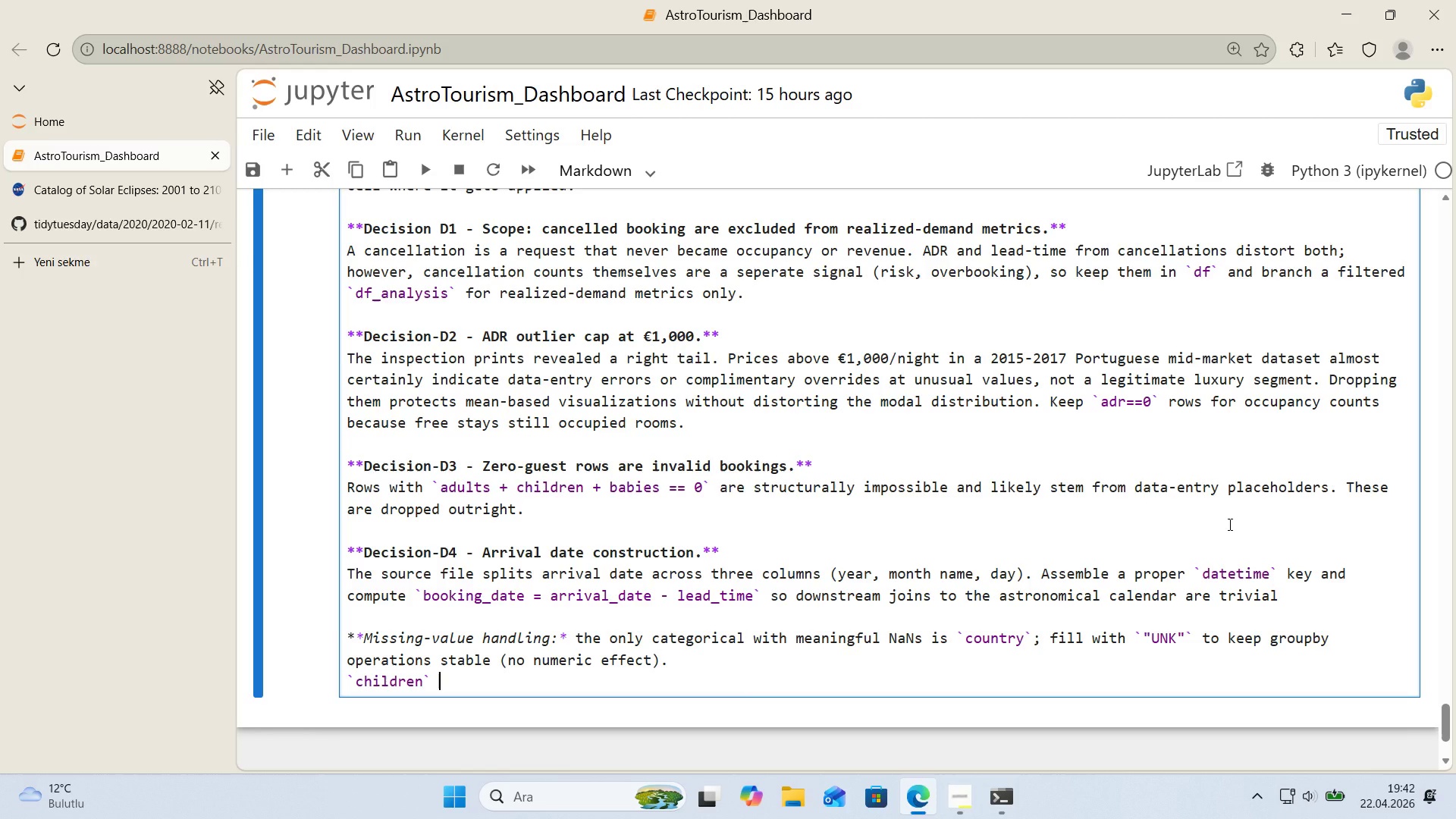 
key(CapsLock)
 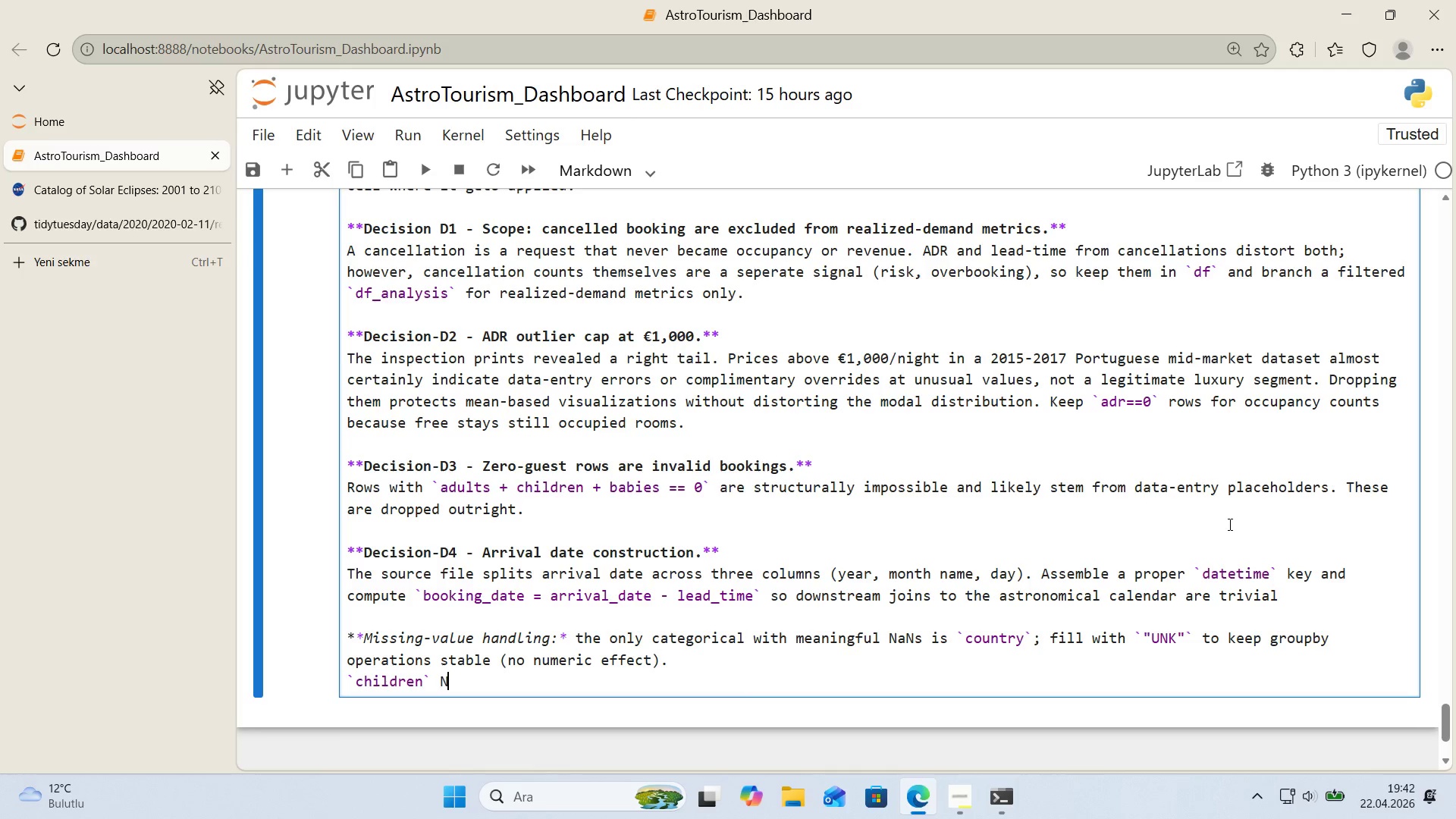 
key(N)
 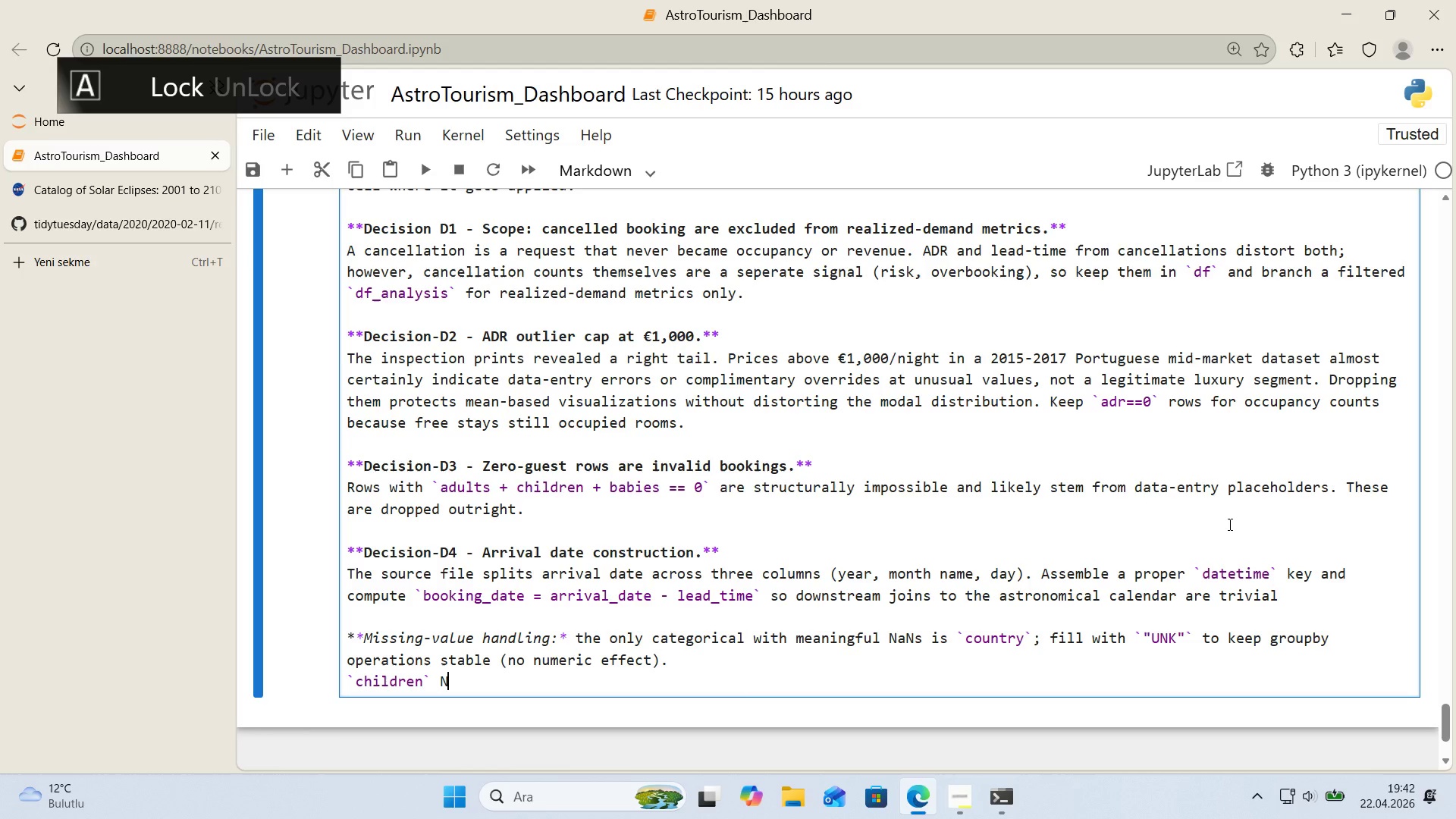 
key(CapsLock)
 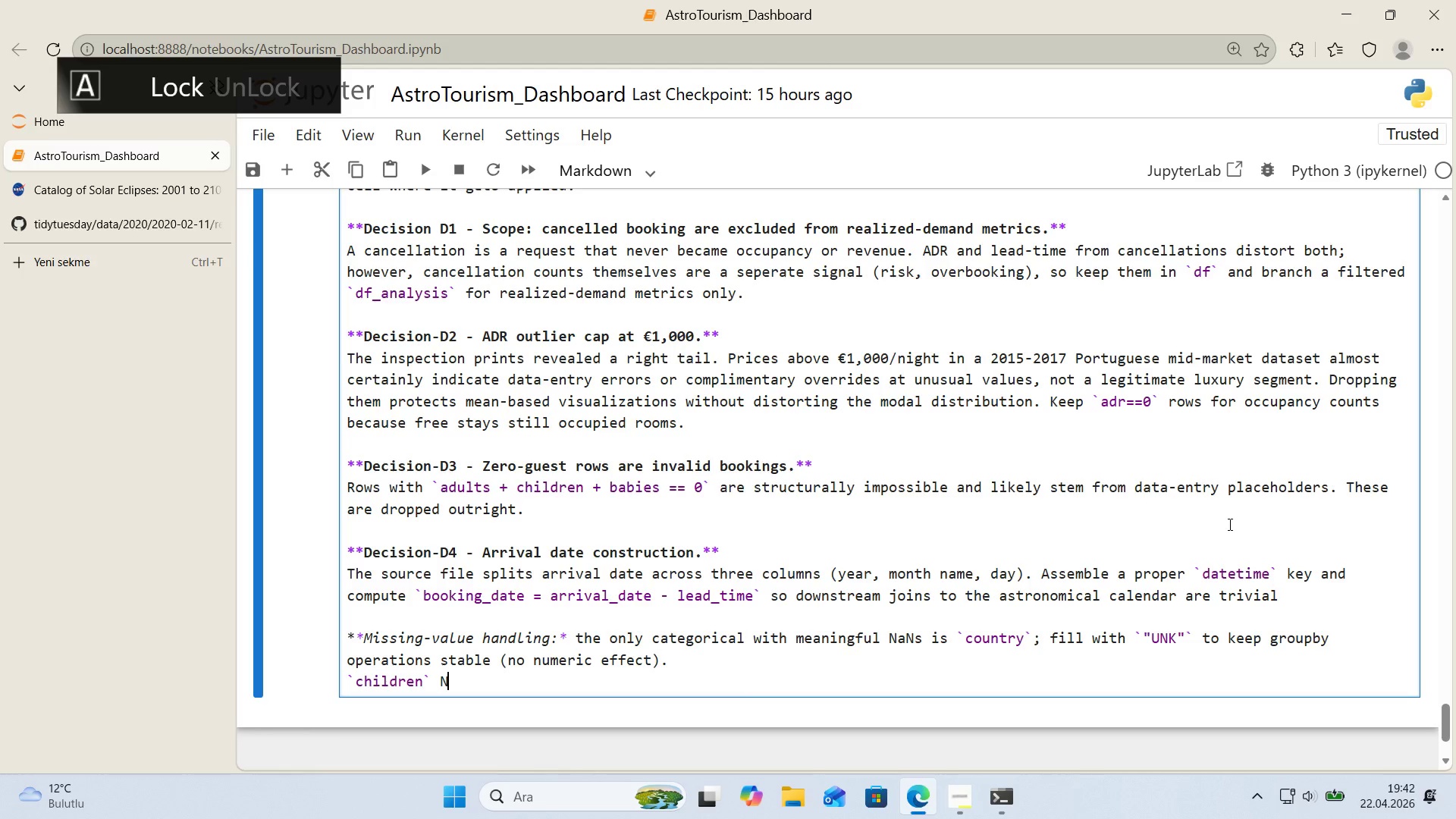 
key(A)
 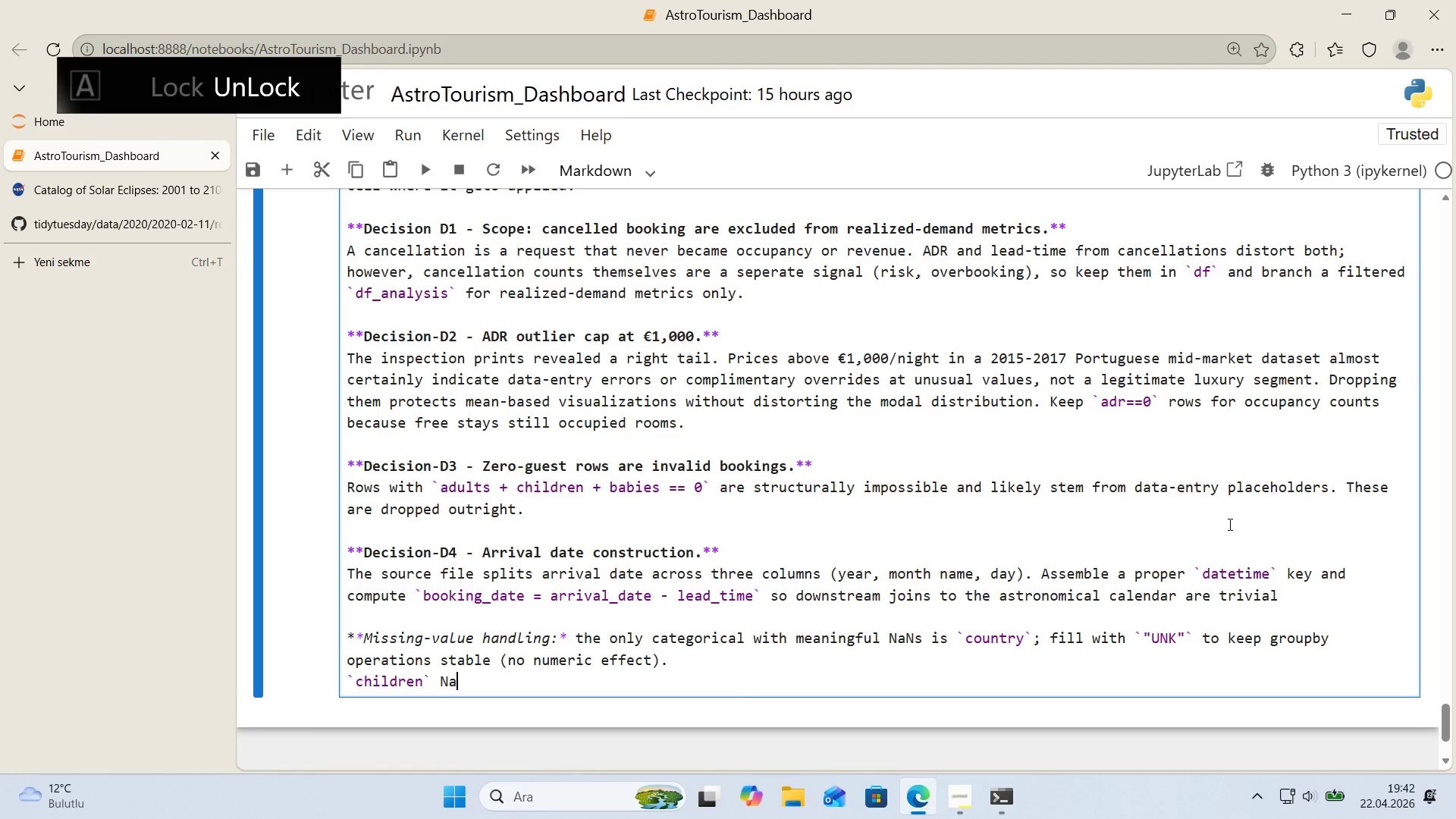 
key(CapsLock)
 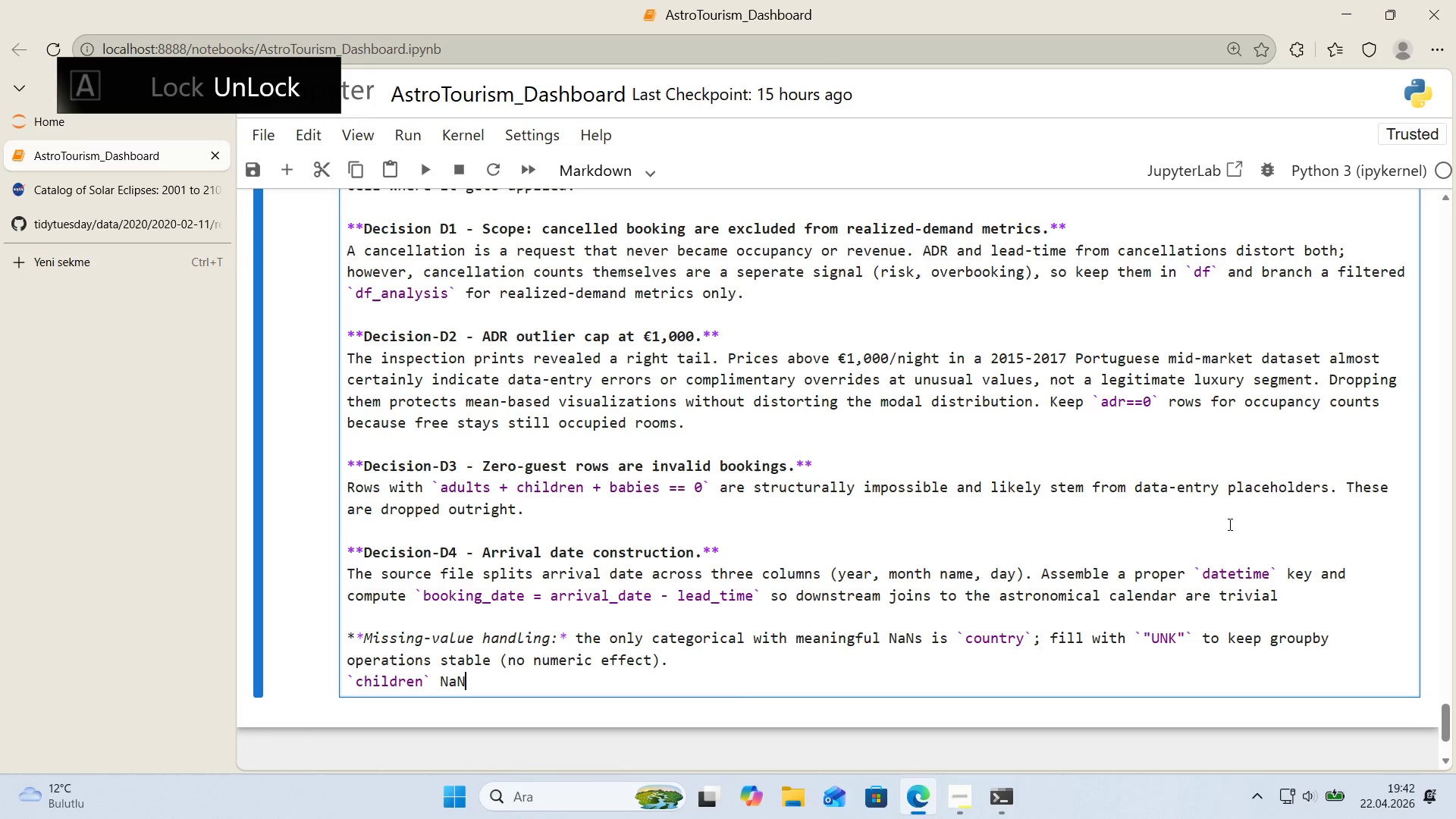 
key(N)
 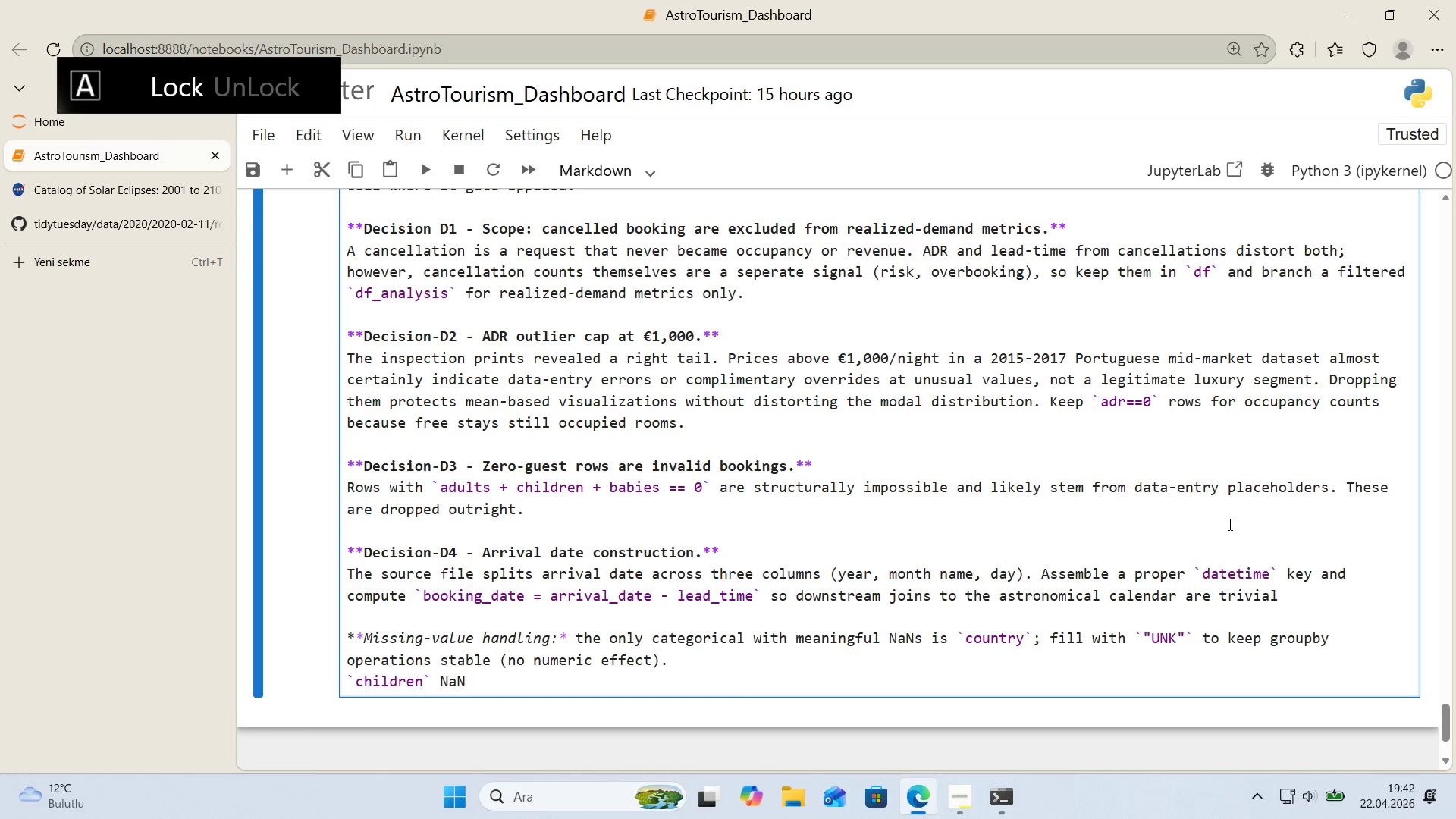 
key(Space)
 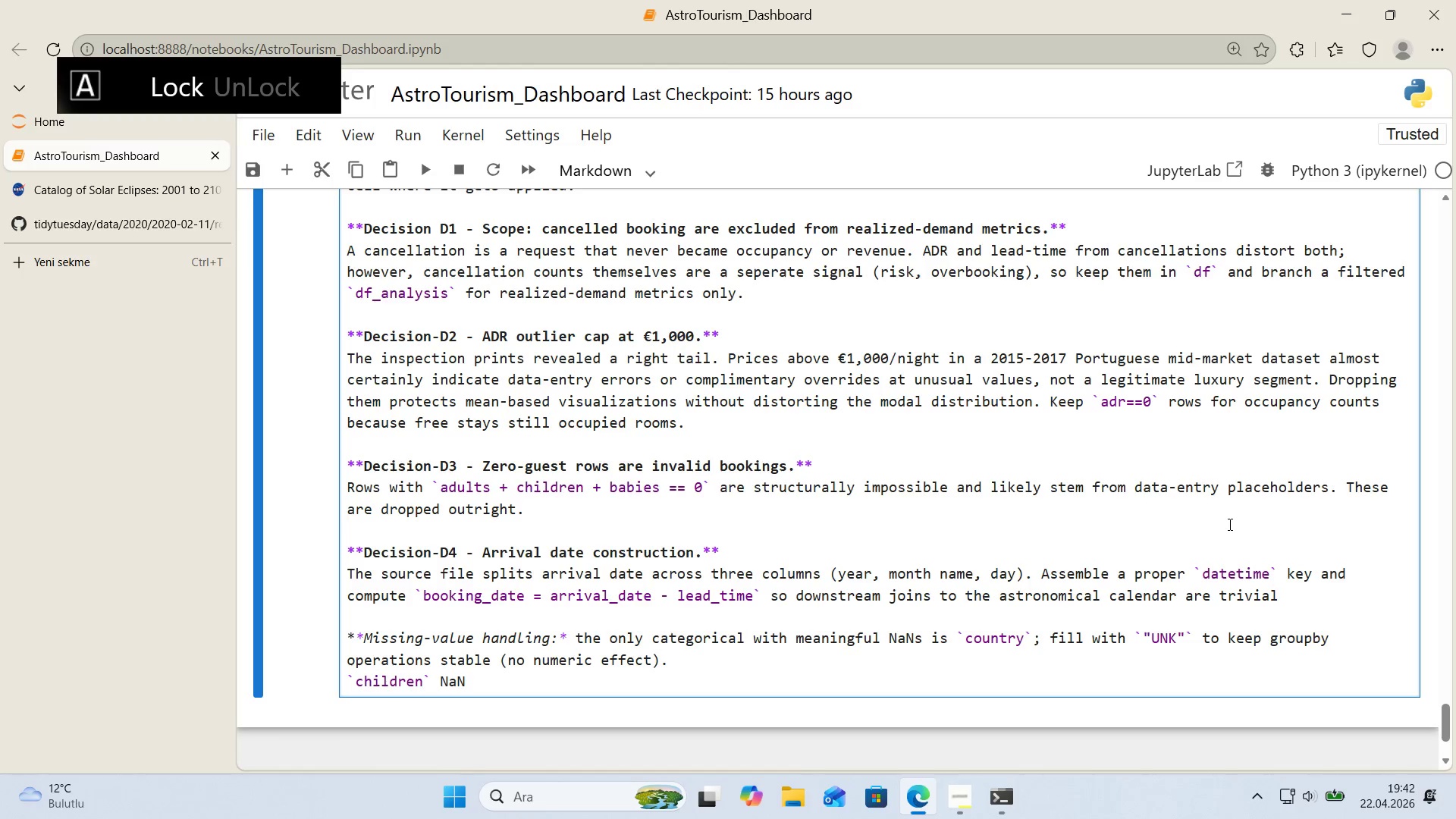 
key(Meta+Period)
 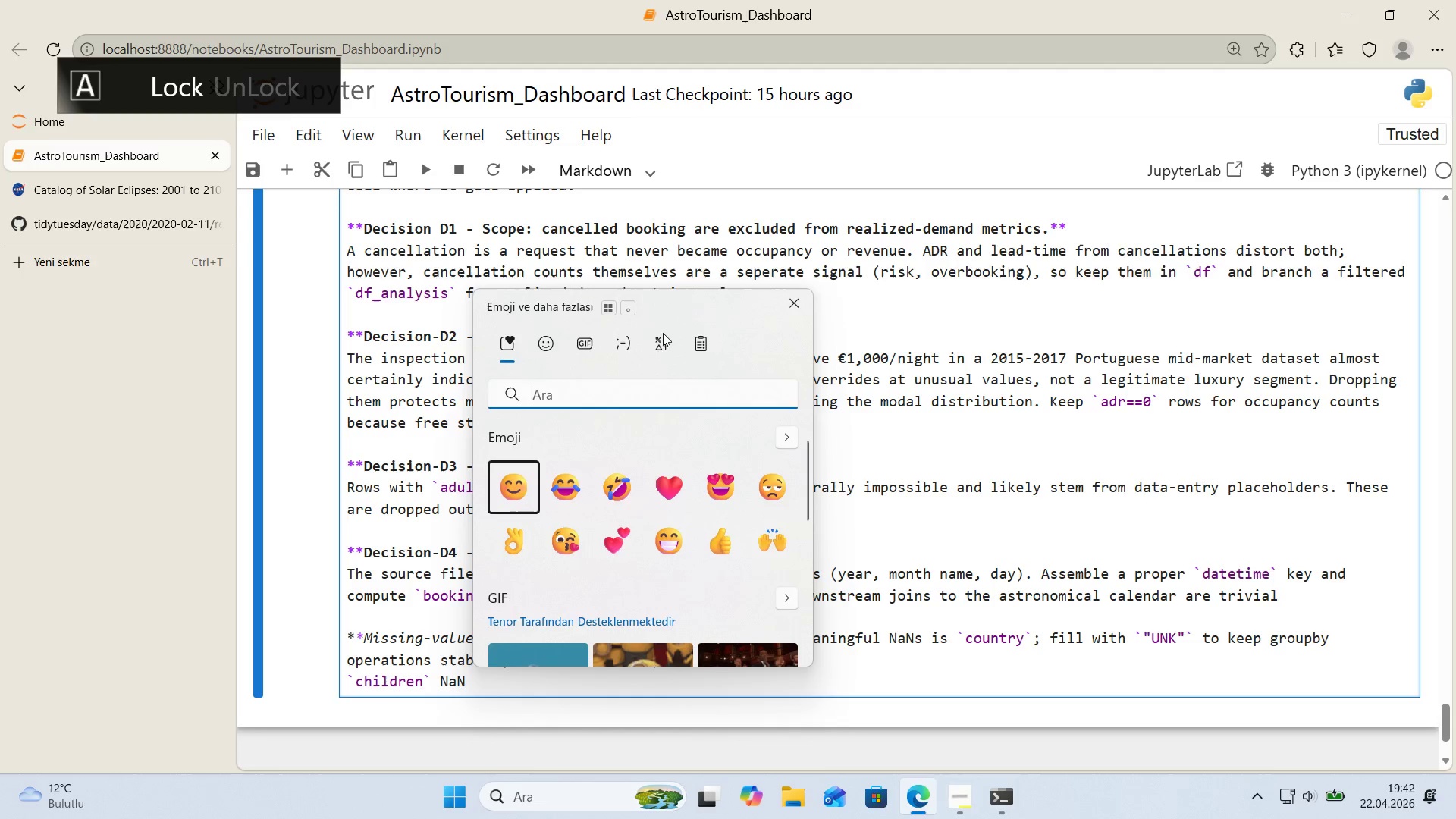 
left_click([657, 345])
 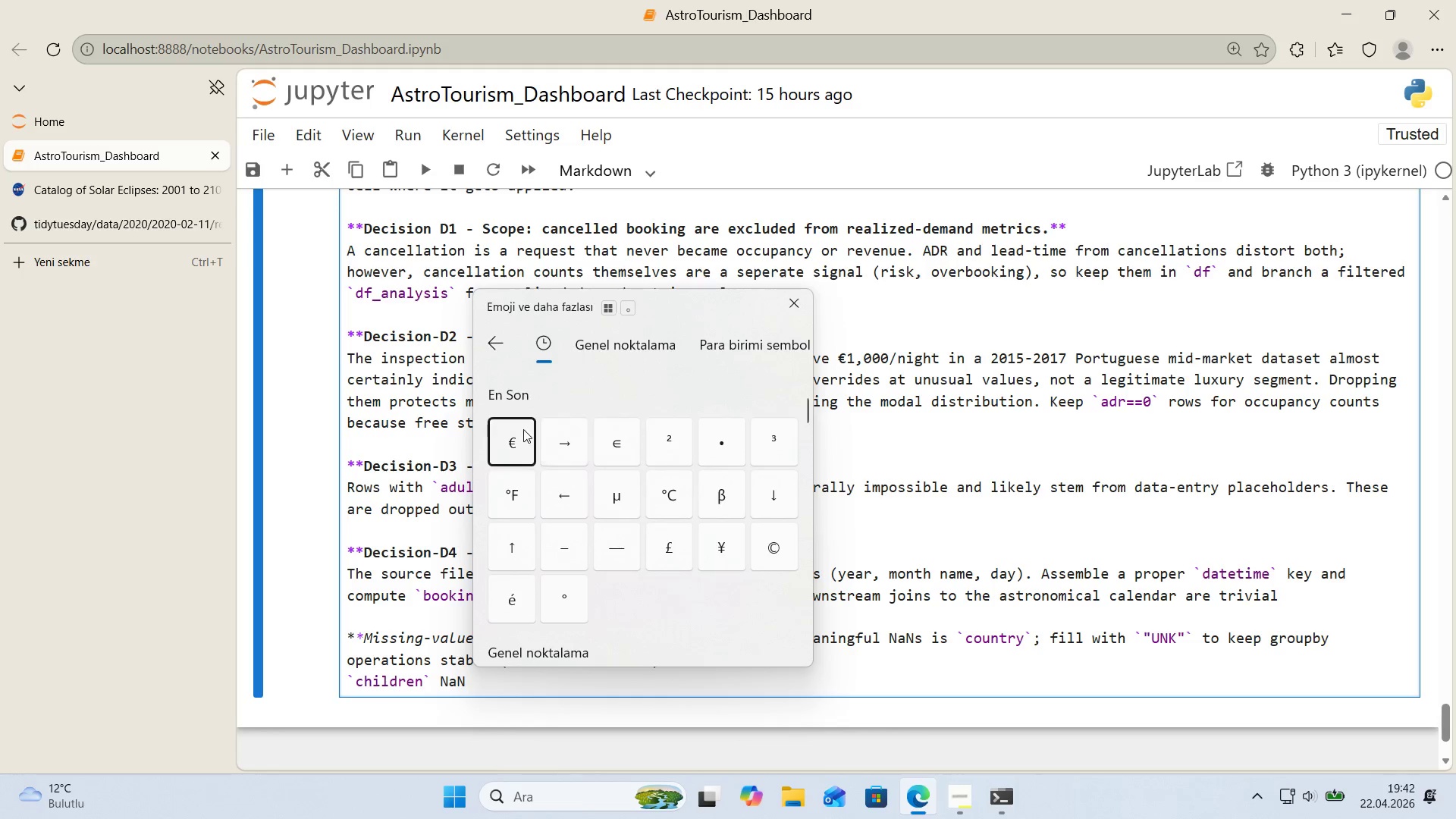 
left_click([571, 434])
 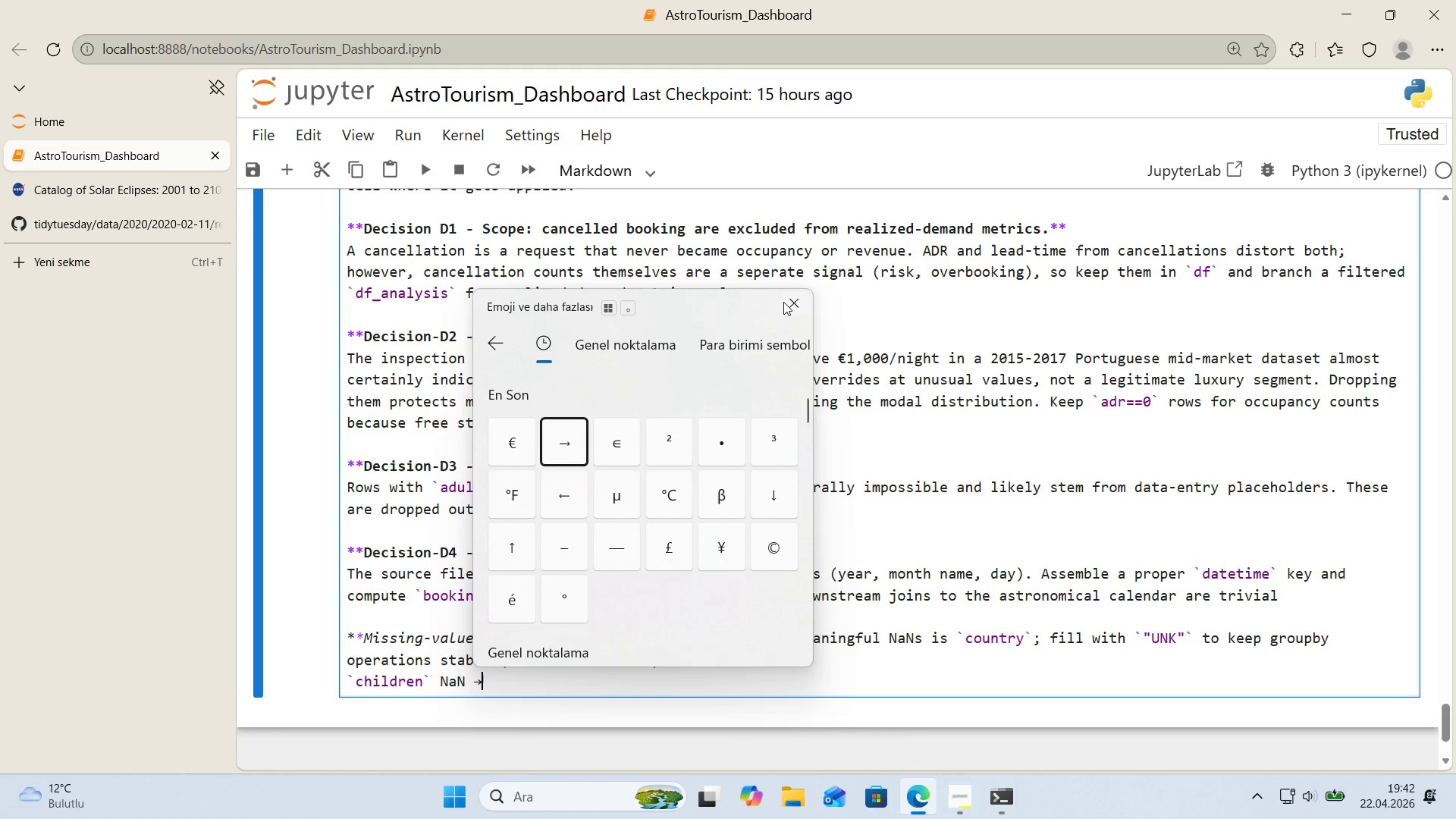 
left_click([783, 302])
 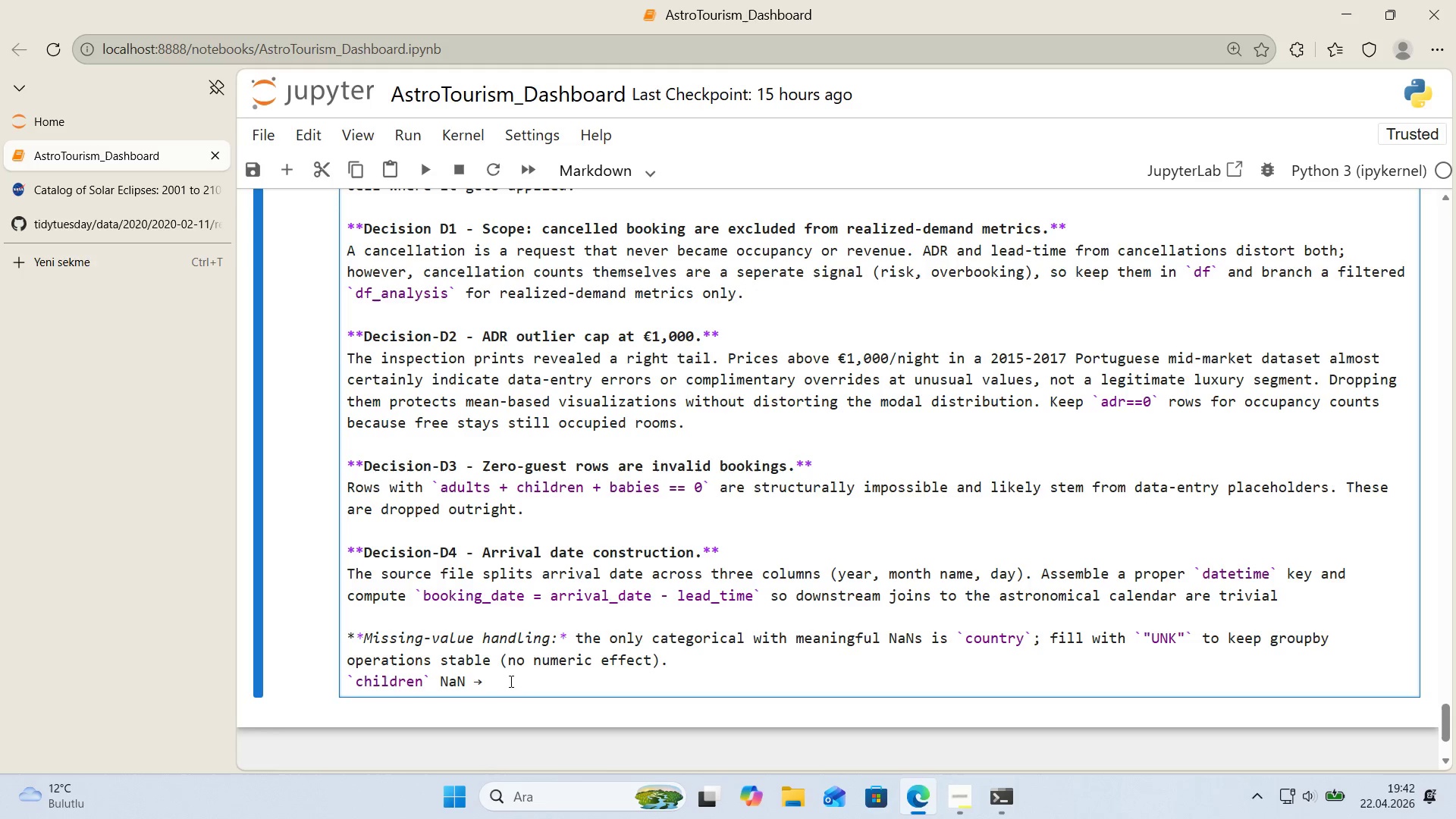 
left_click([487, 682])
 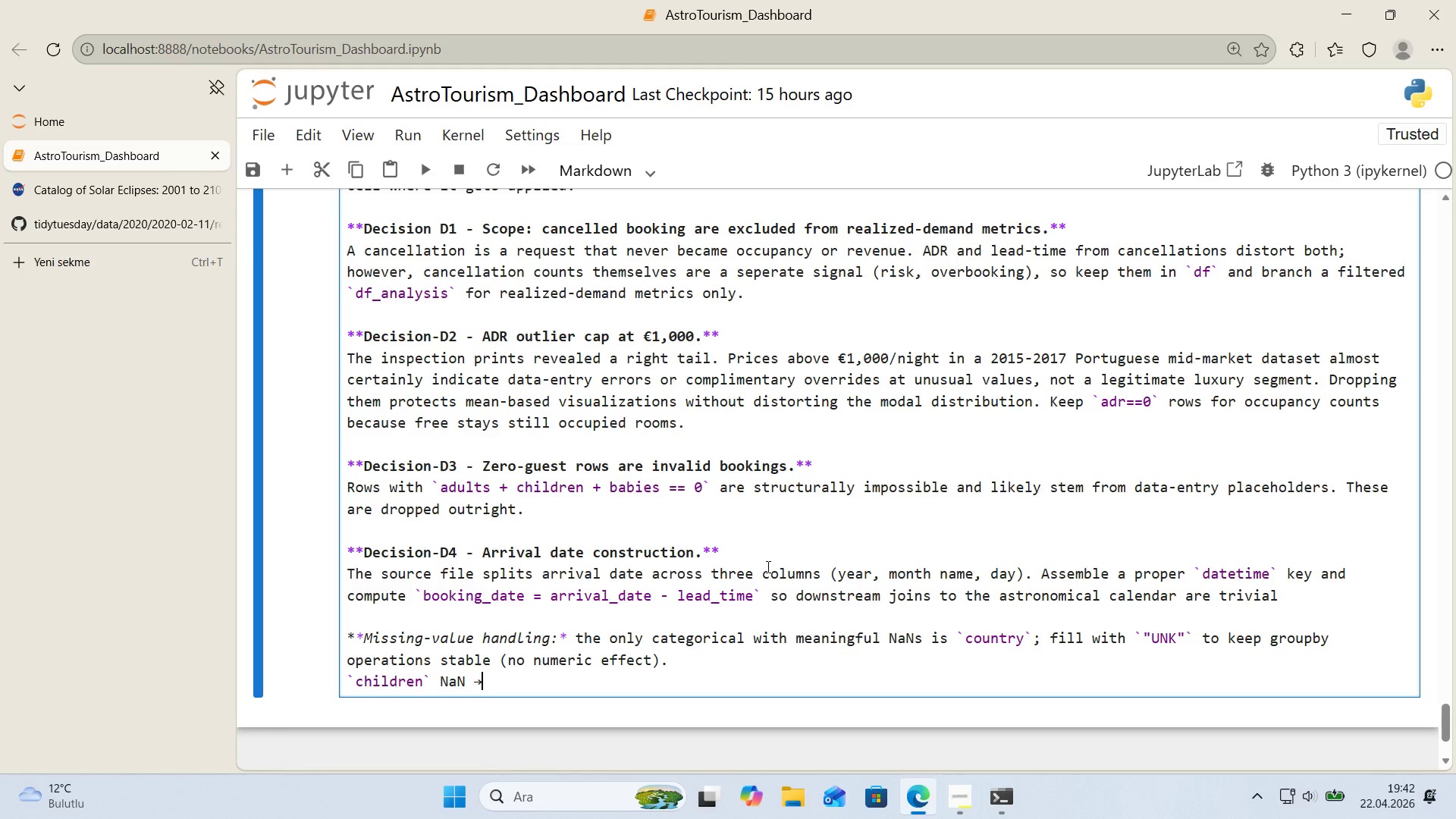 
key(Space)
 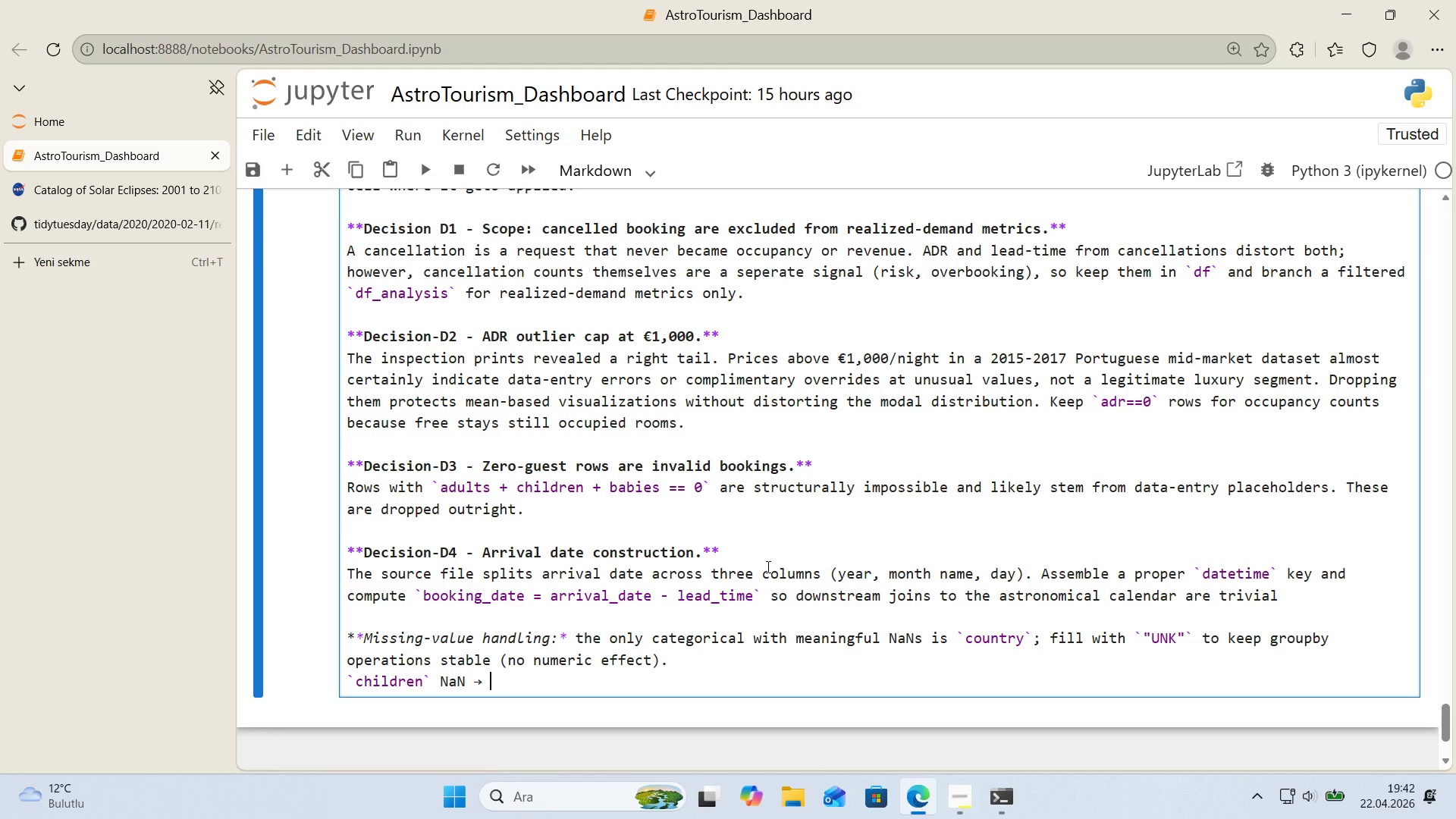 
key(Numpad0)
 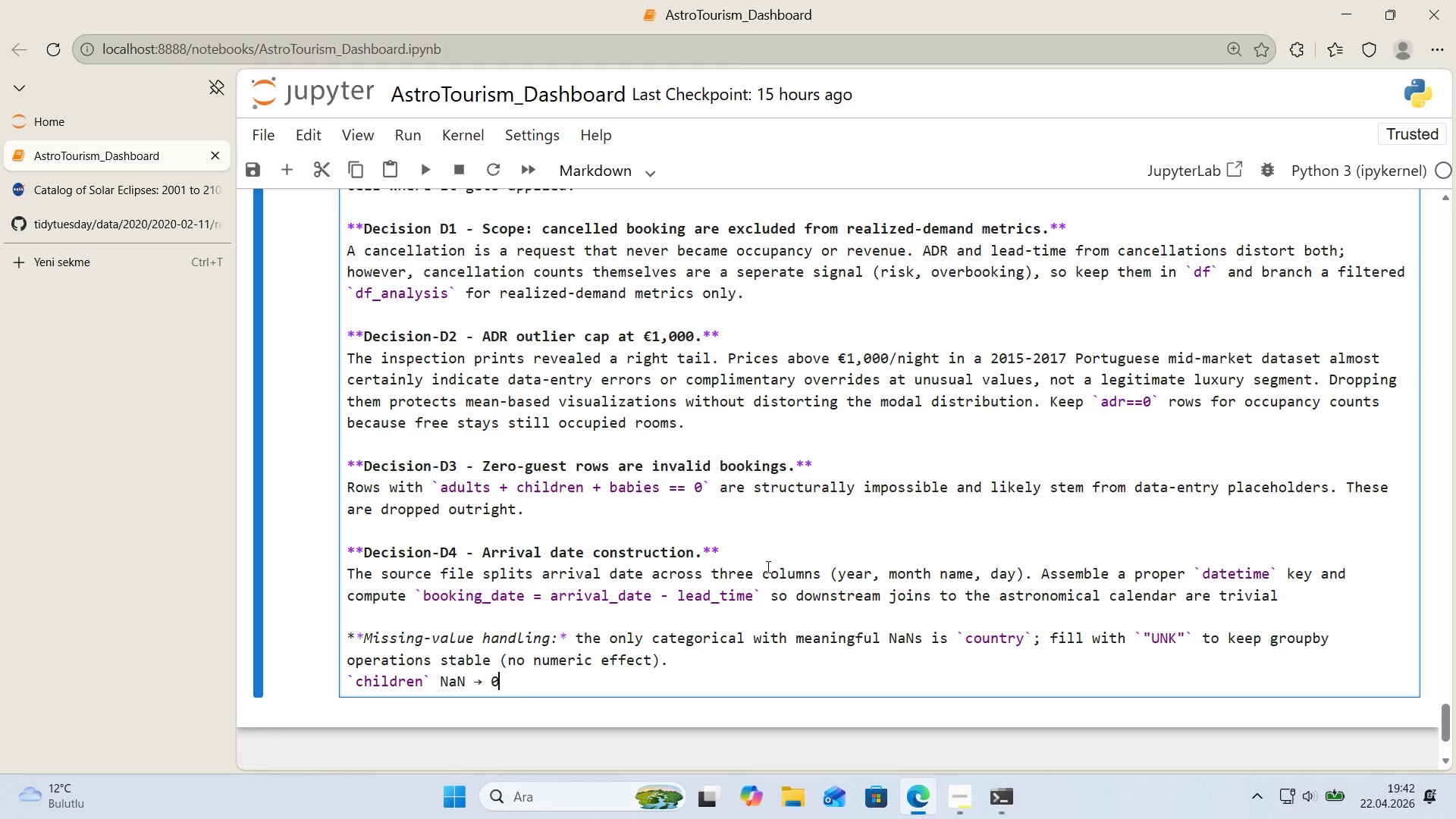 
key(Space)
 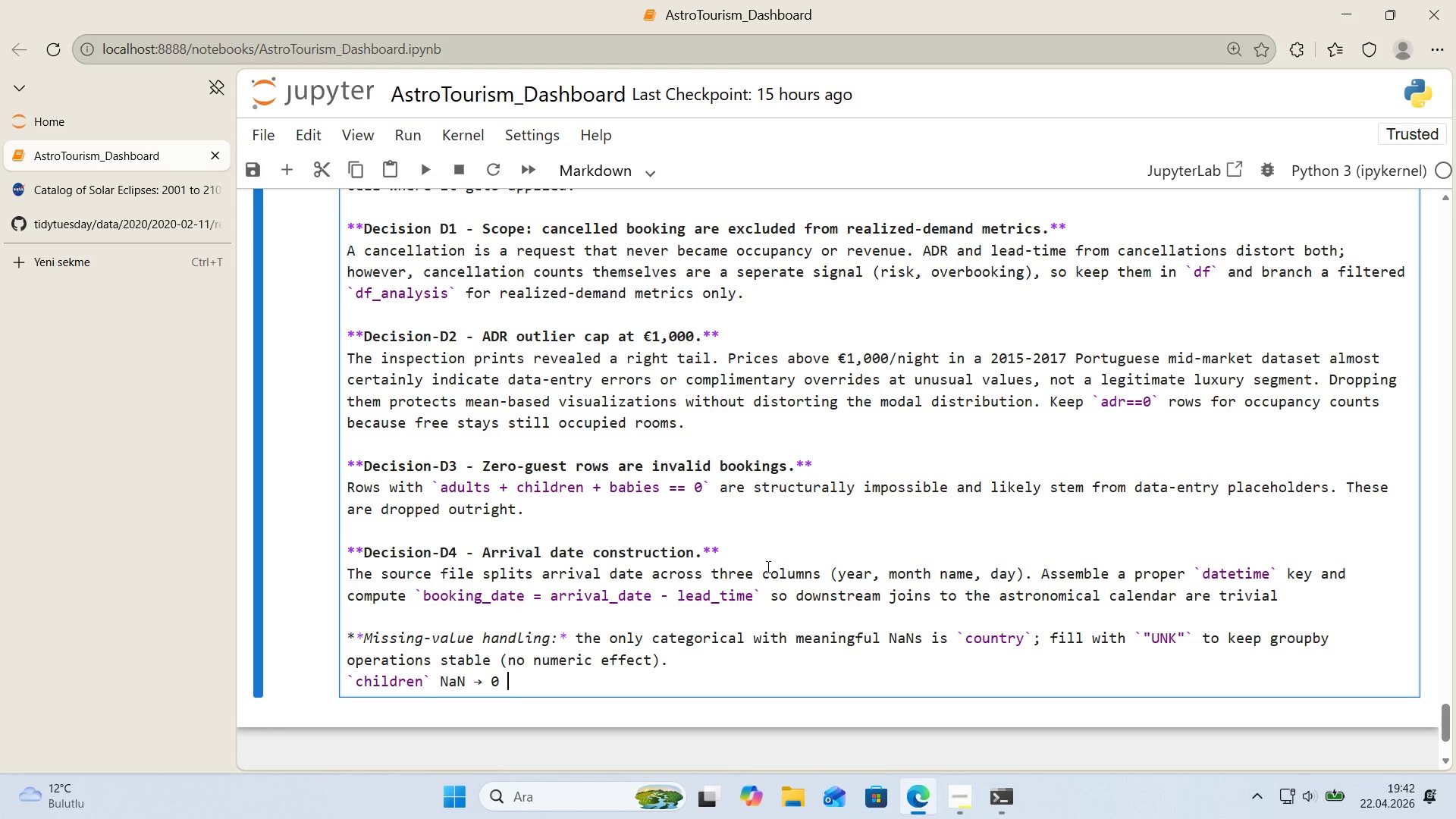 
key(Enter)
 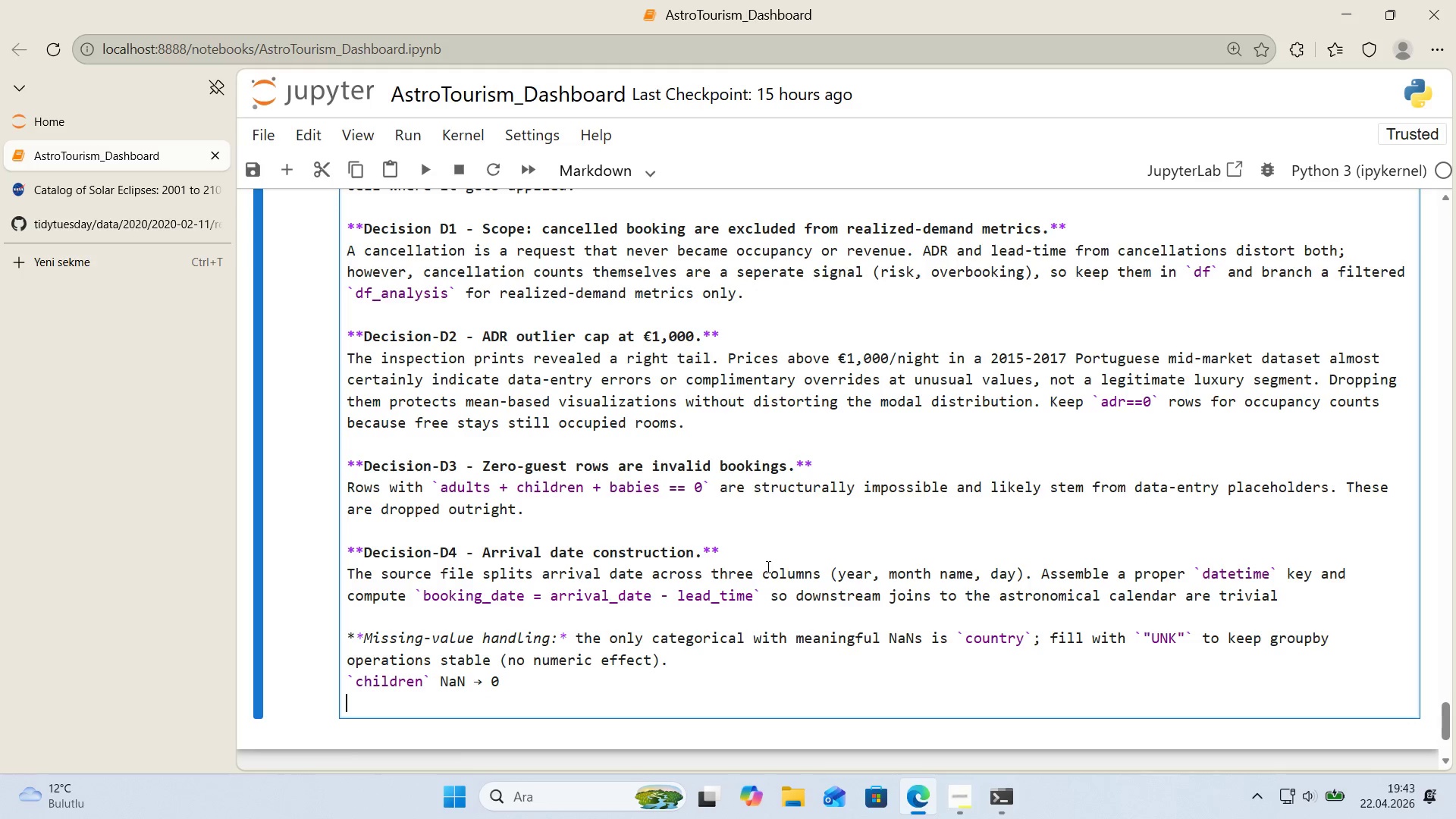 
key(Enter)
 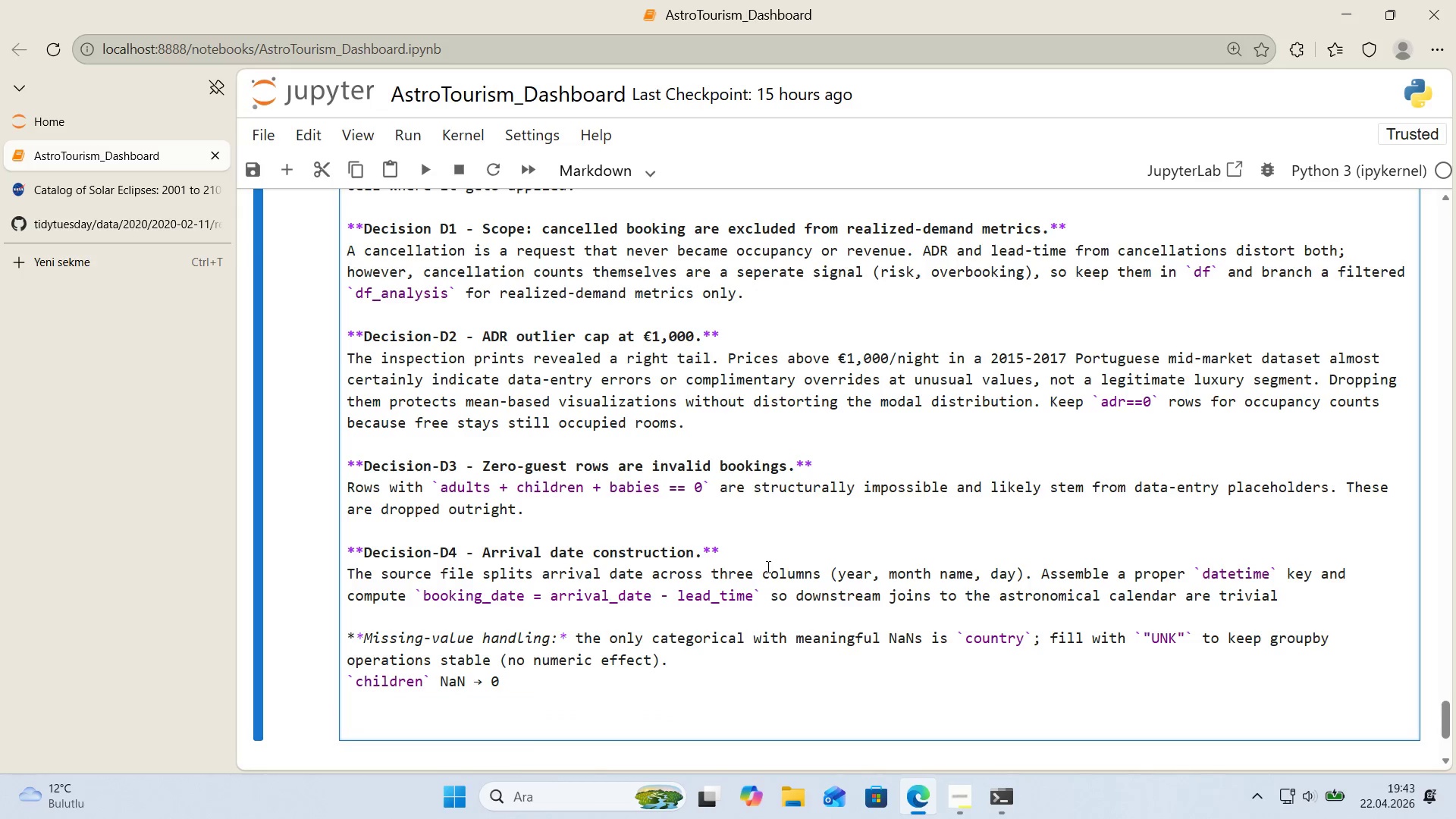 
type(eACH DEV)
key(Backspace)
key(Backspace)
key(Backspace)
key(Backspace)
key(Backspace)
key(Backspace)
key(Backspace)
key(Backspace)
type(Each dev)
key(Backspace)
key(Backspace)
type(ec's'on)
 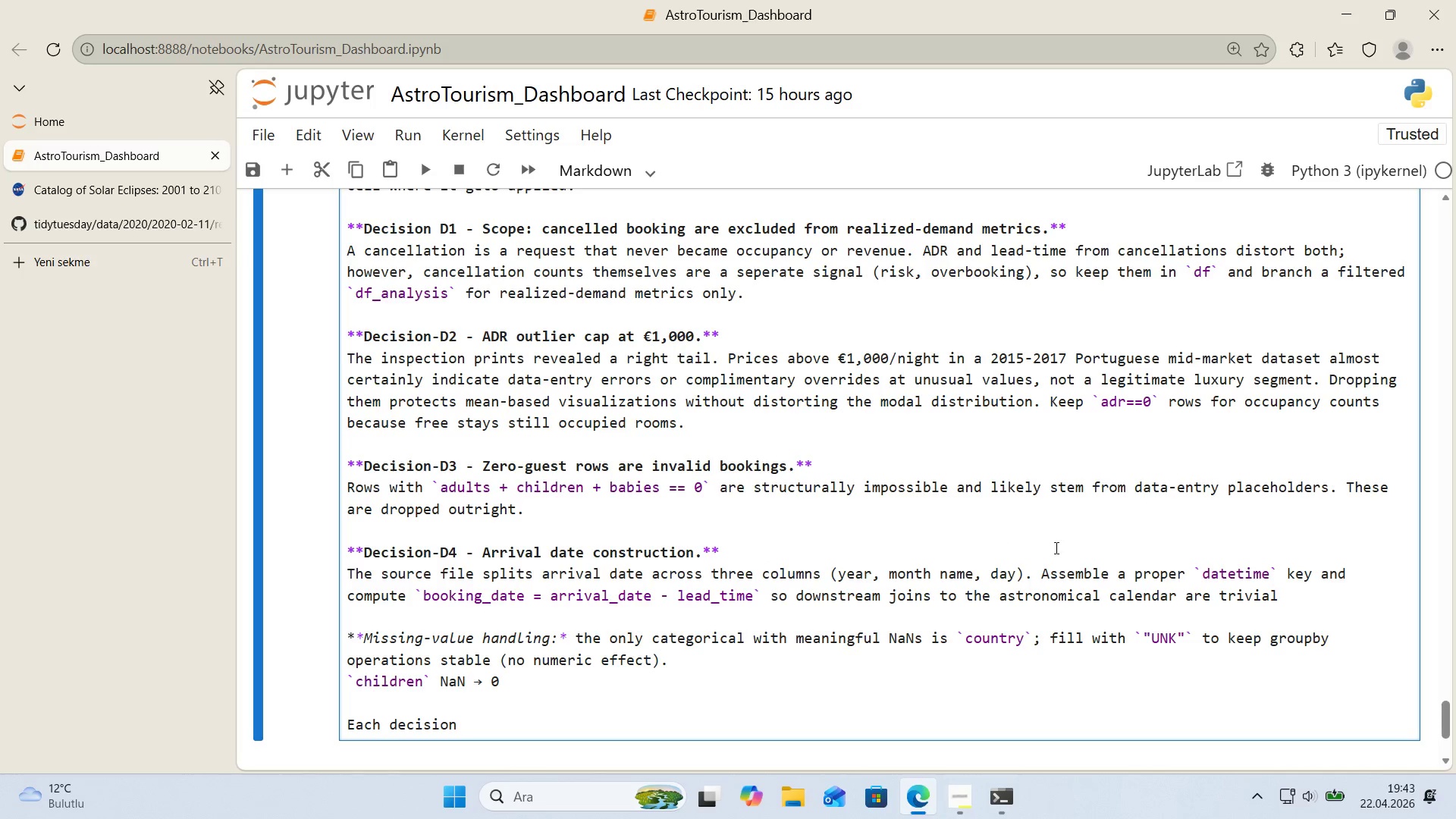 
scroll: coordinate [1240, 546], scroll_direction: down, amount: 1.0
 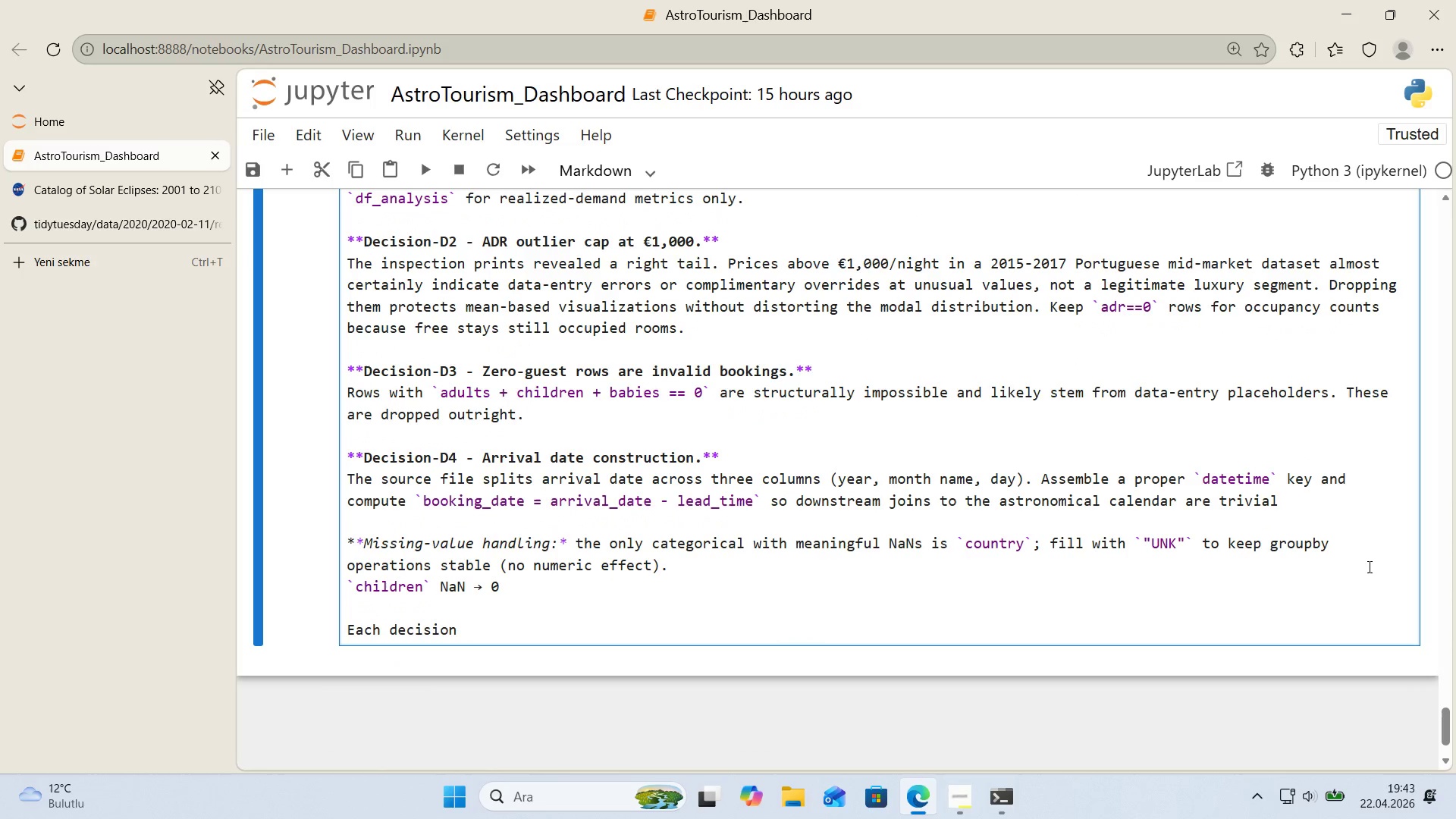 
type( 's t'mestamped 'nto )
 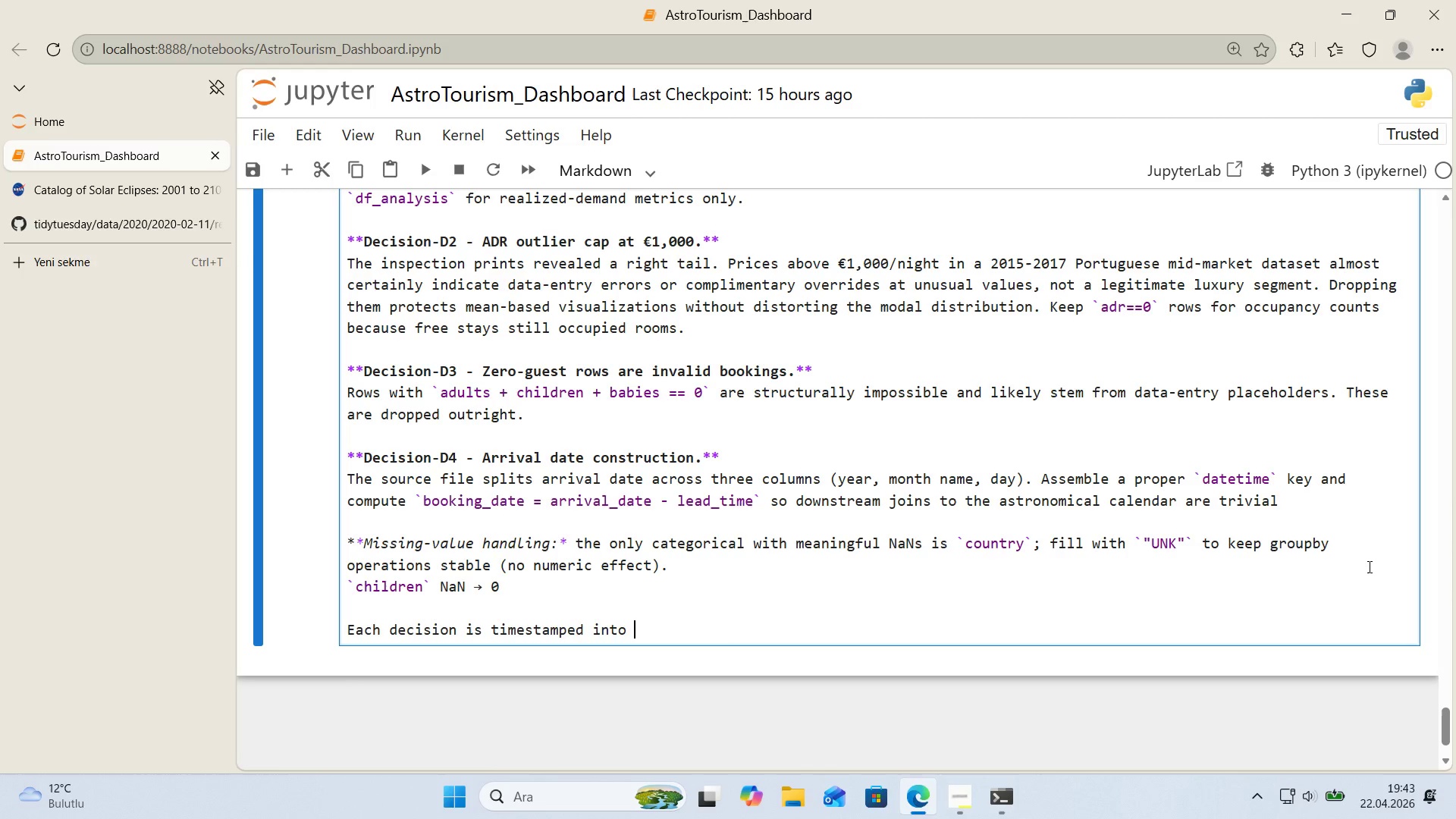 
wait(10.05)
 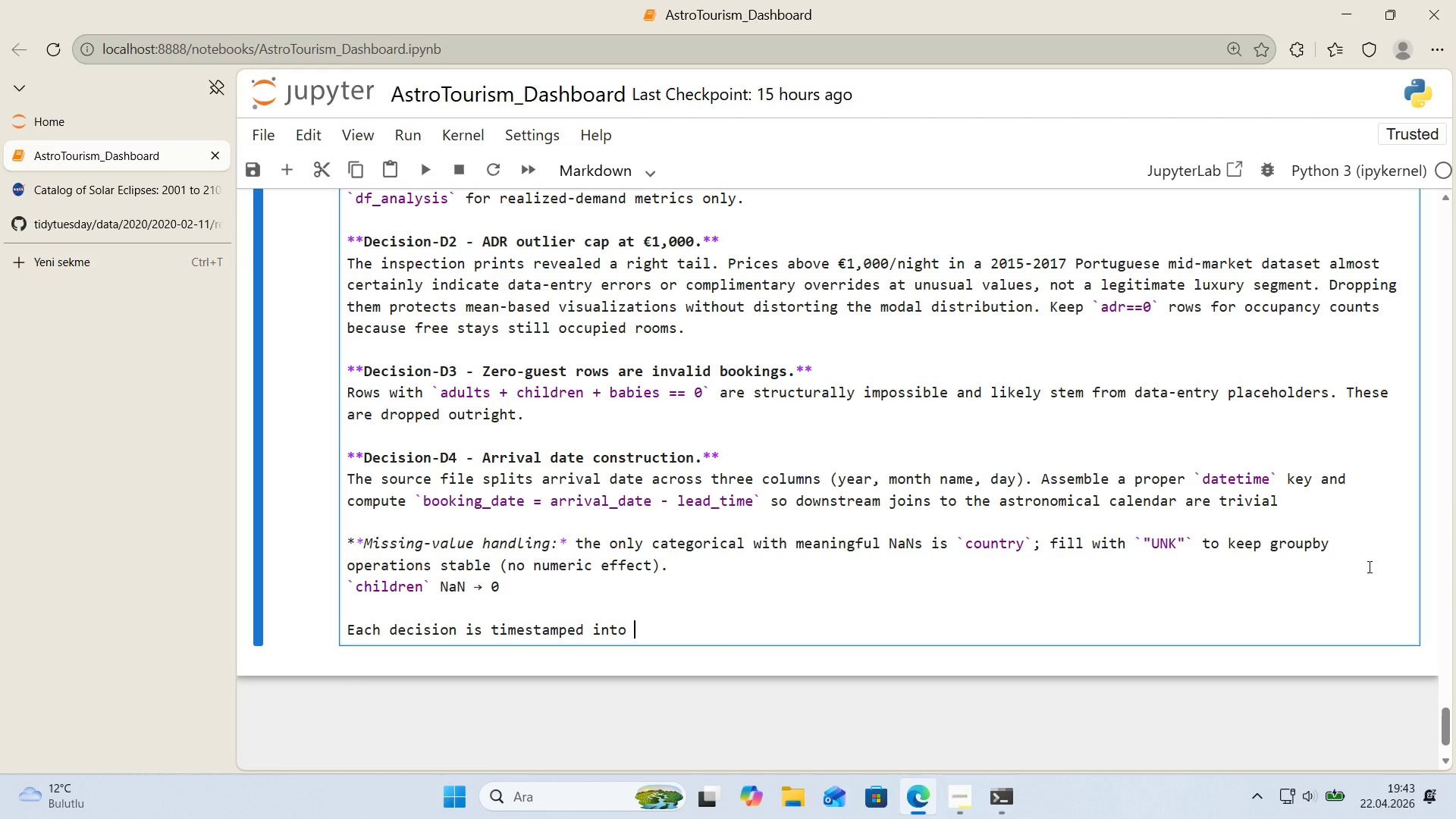 
left_click_drag(start_coordinate=[686, 635], to_coordinate=[338, 639])
 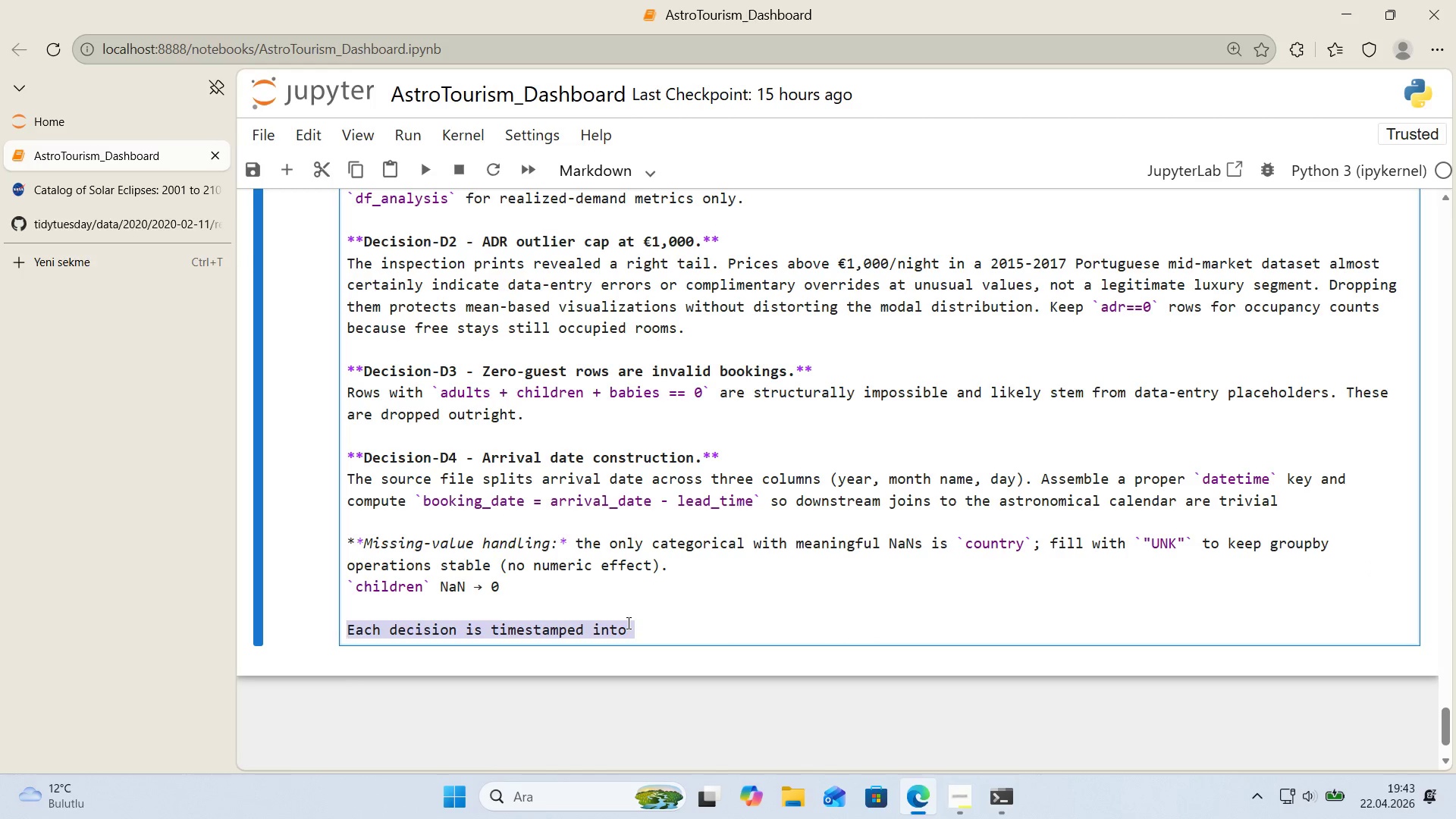 
key(Backspace)
 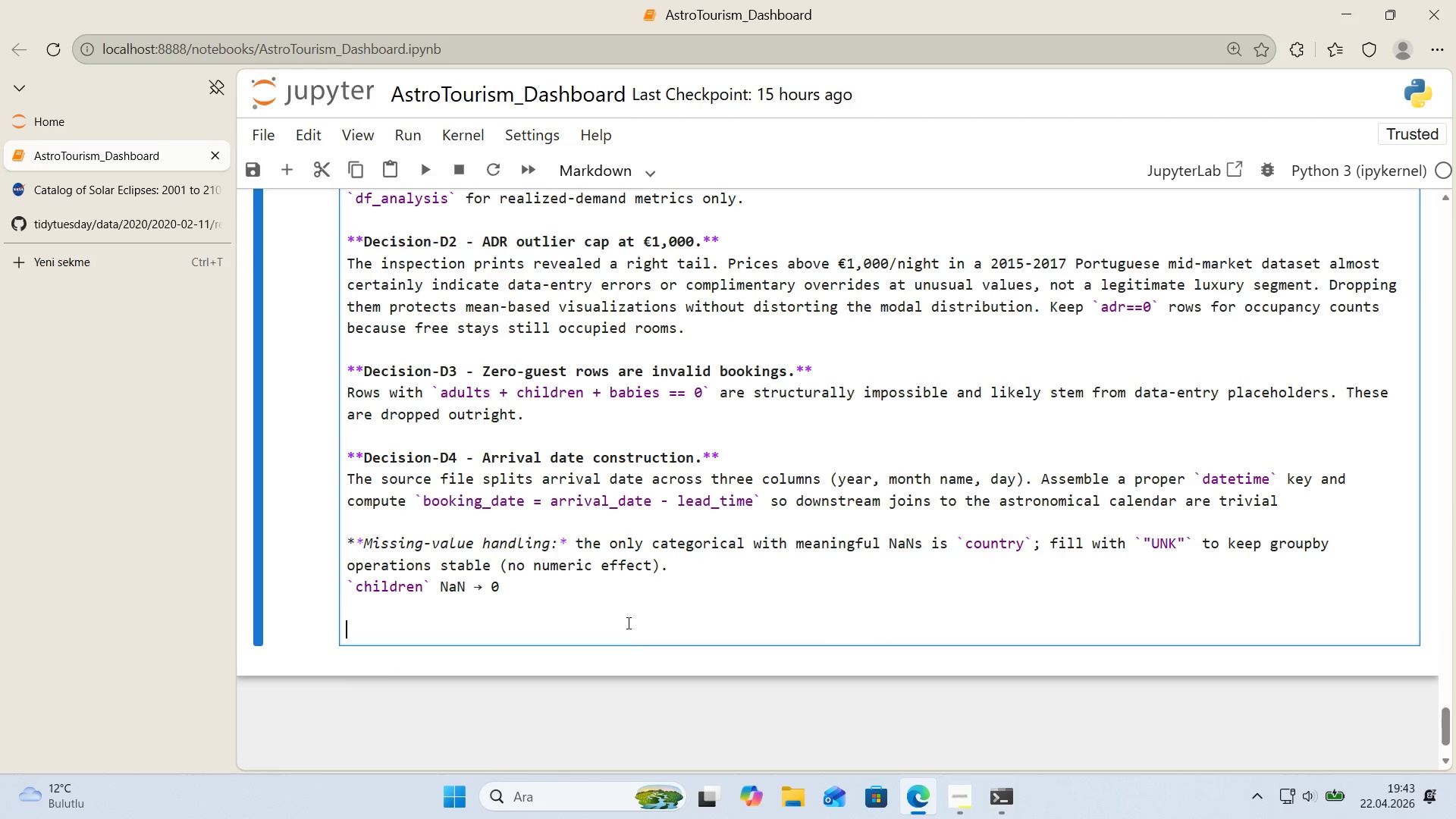 
key(Backspace)
 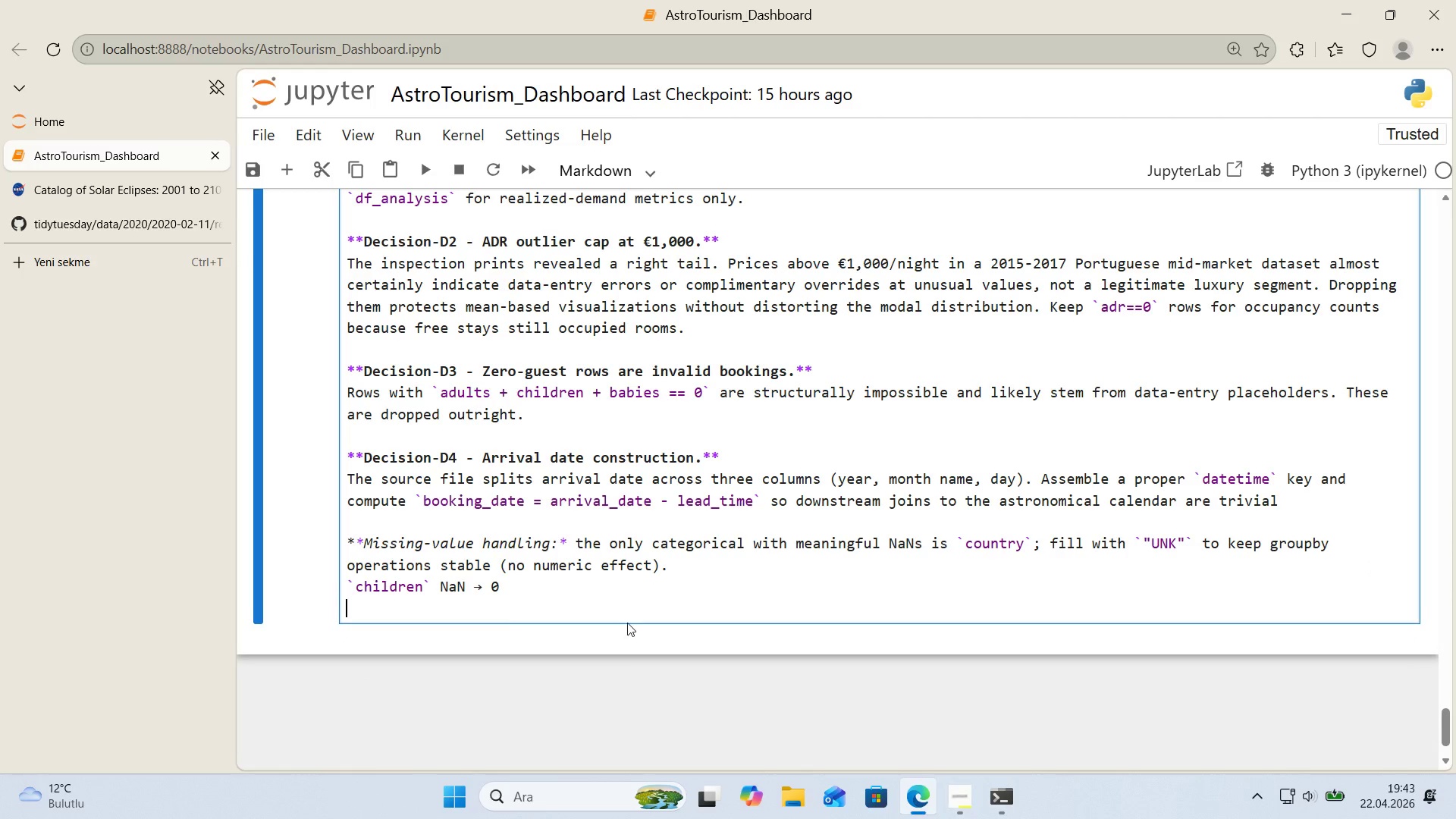 
key(Backspace)
 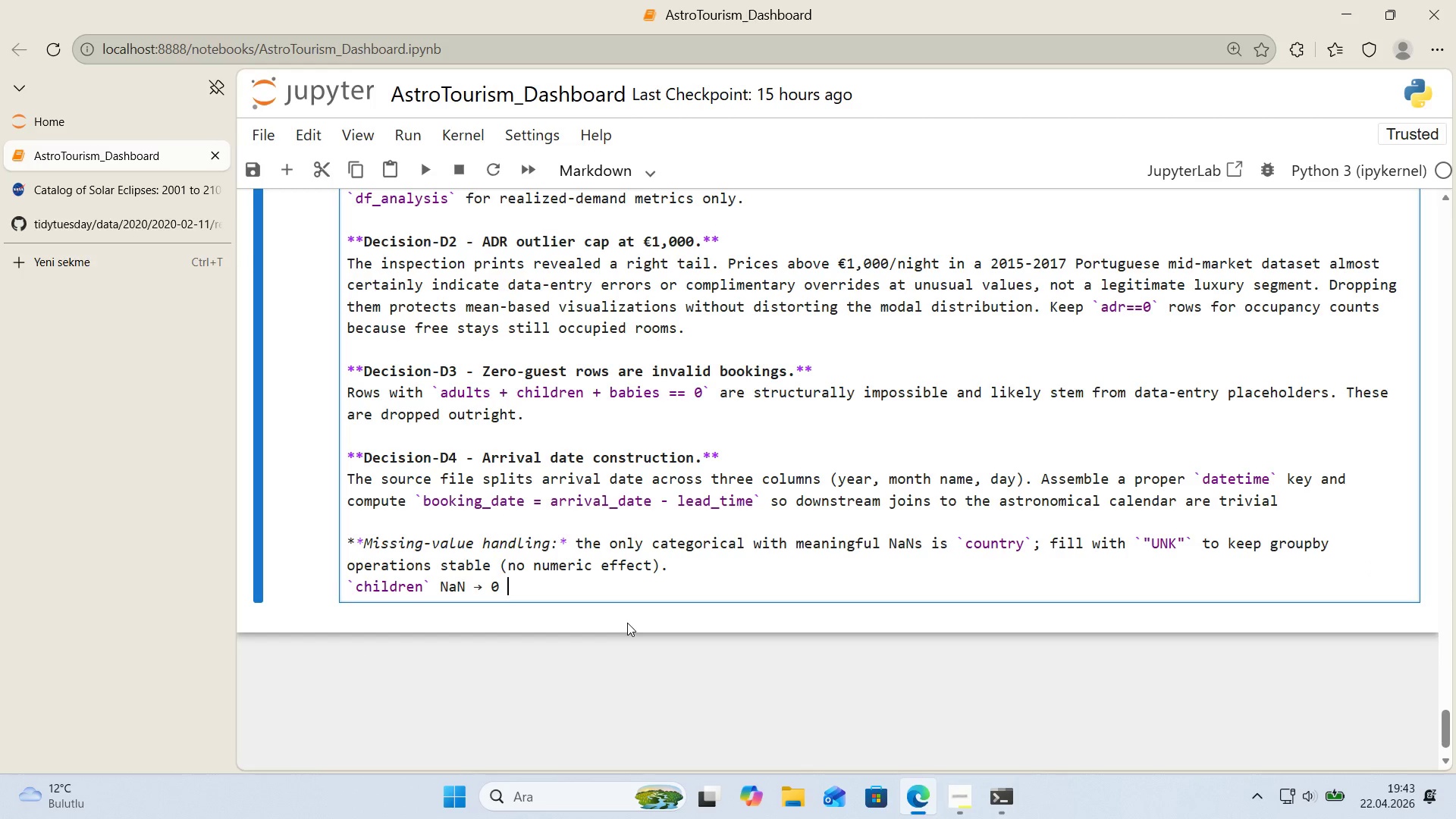 
key(Enter)
 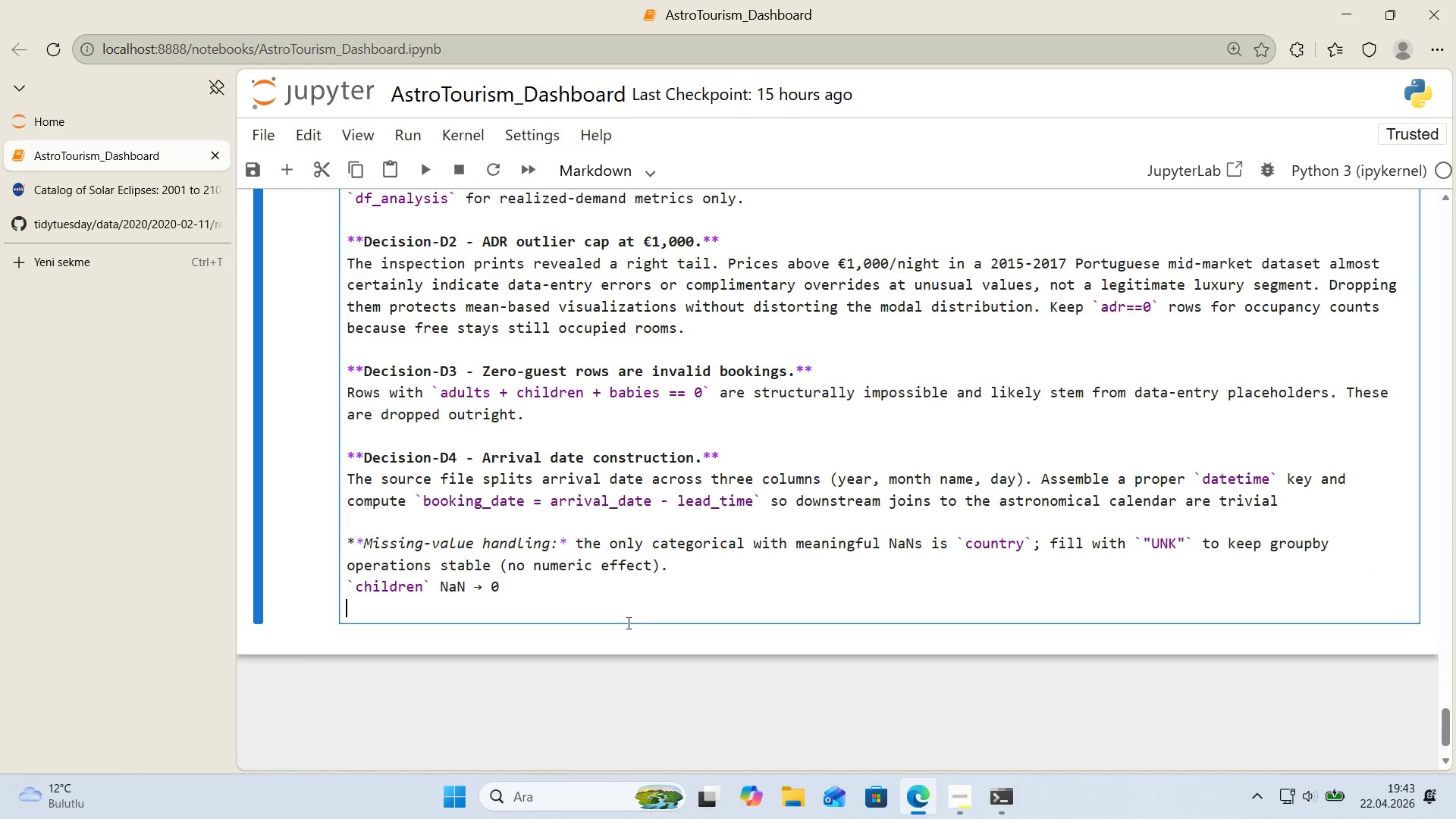 
key(Enter)
 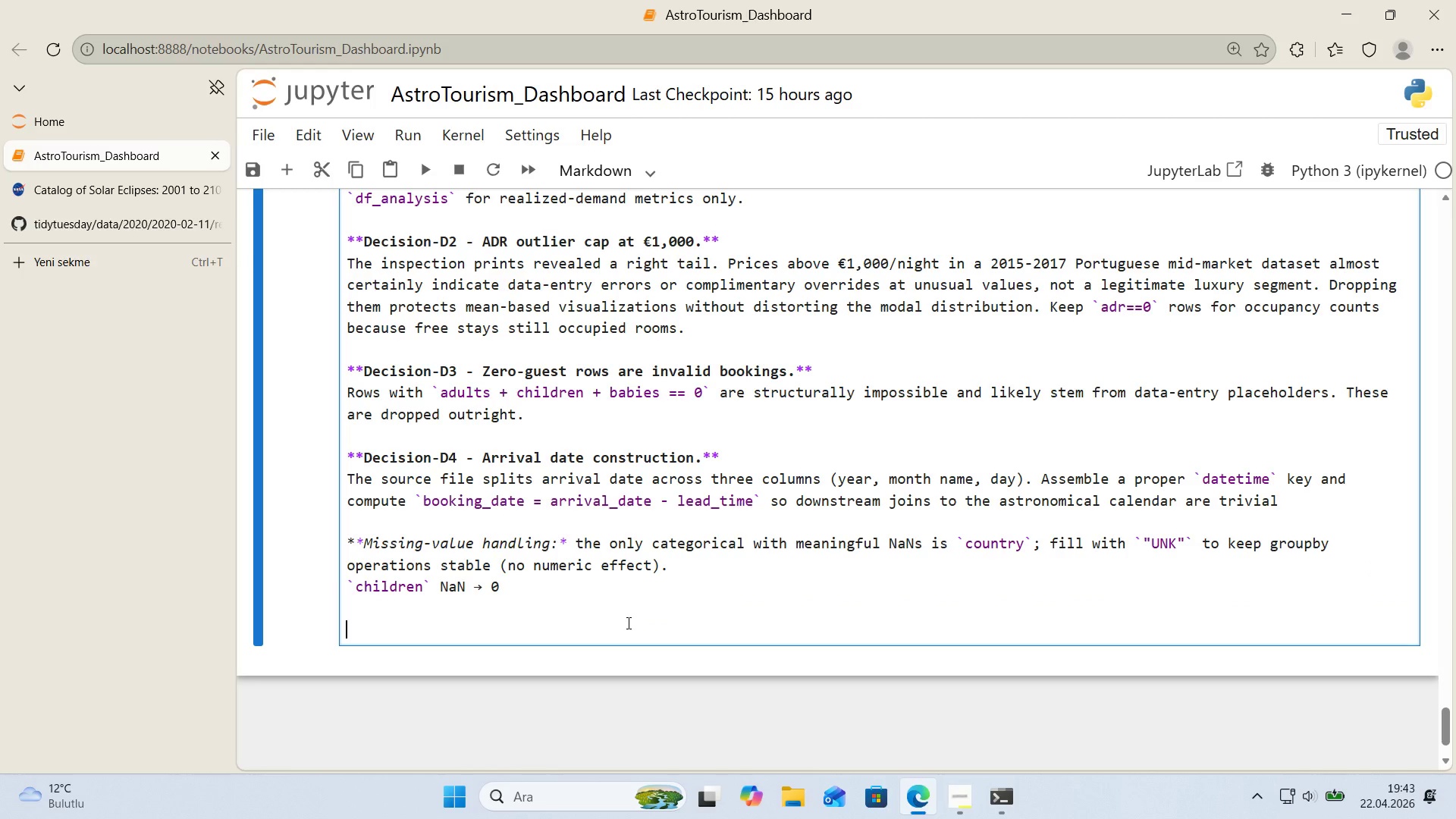 
type(Each dev's')
key(Backspace)
key(Backspace)
key(Backspace)
key(Backspace)
key(Backspace)
key(Backspace)
key(Backspace)
type( dec's'on 's t'mestamped 'nto the DECISIONS reg'stry v'a )
 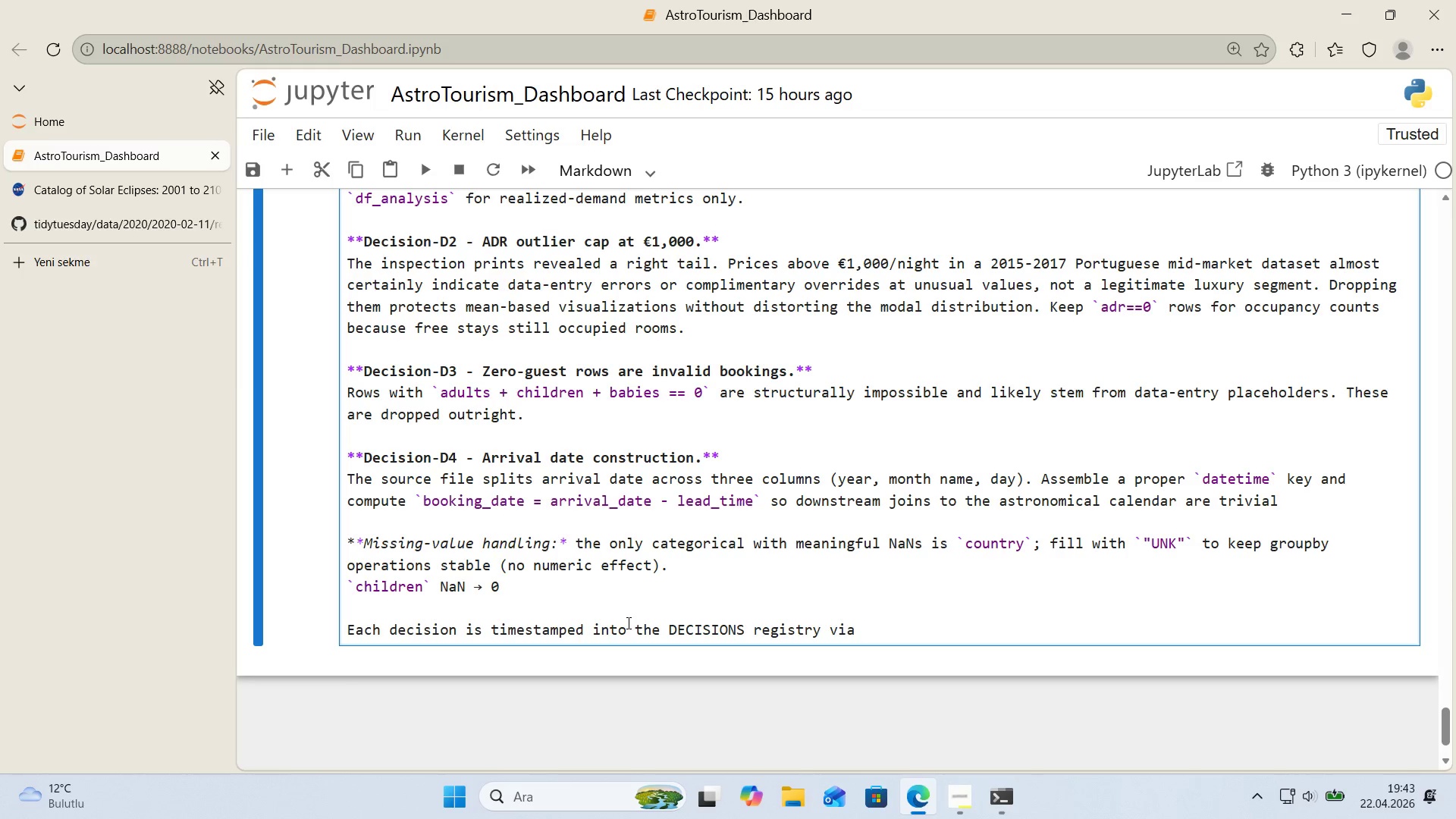 
key(Alt+Control+Comma)
 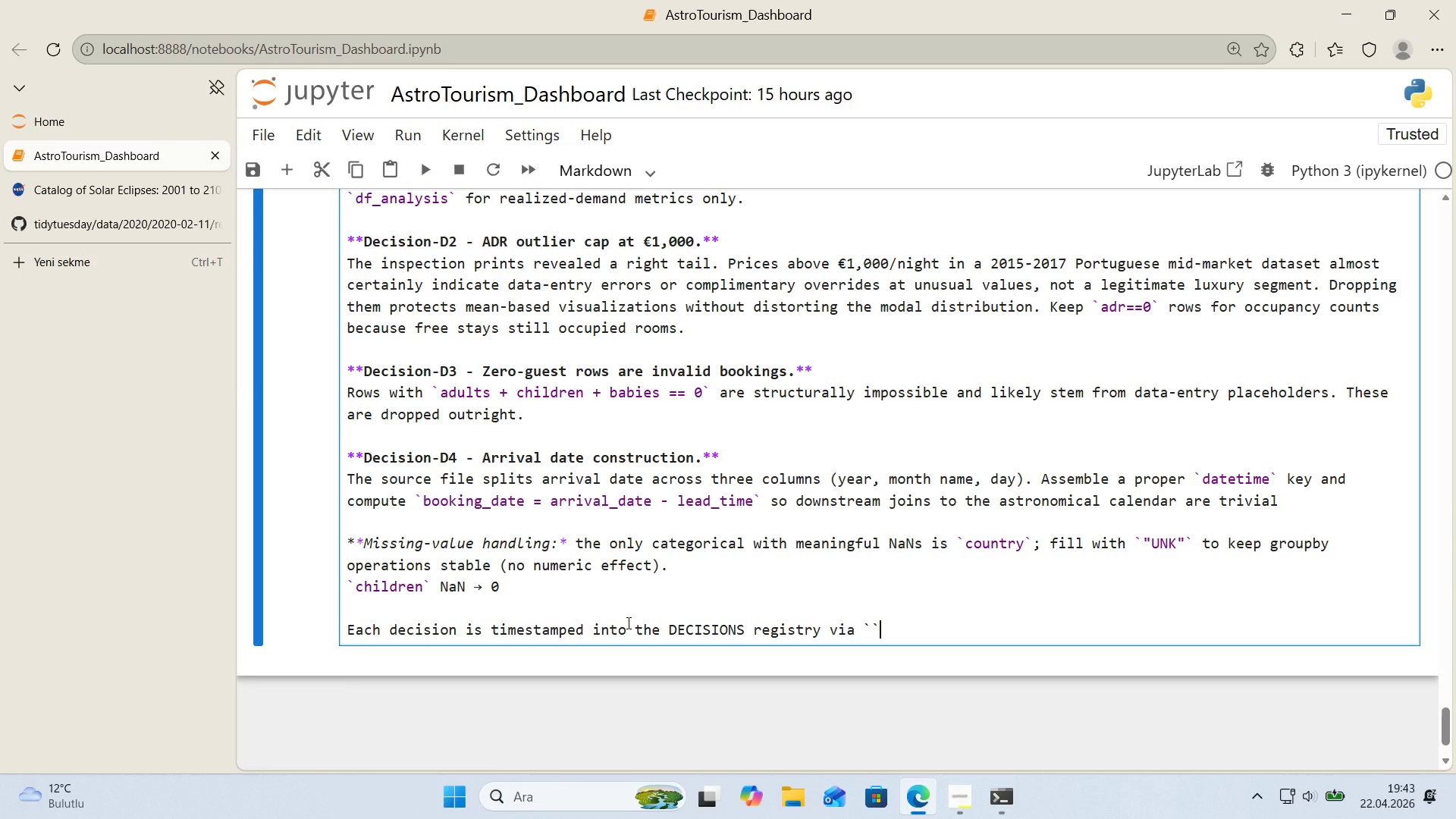 
key(Alt+Control+Comma)
 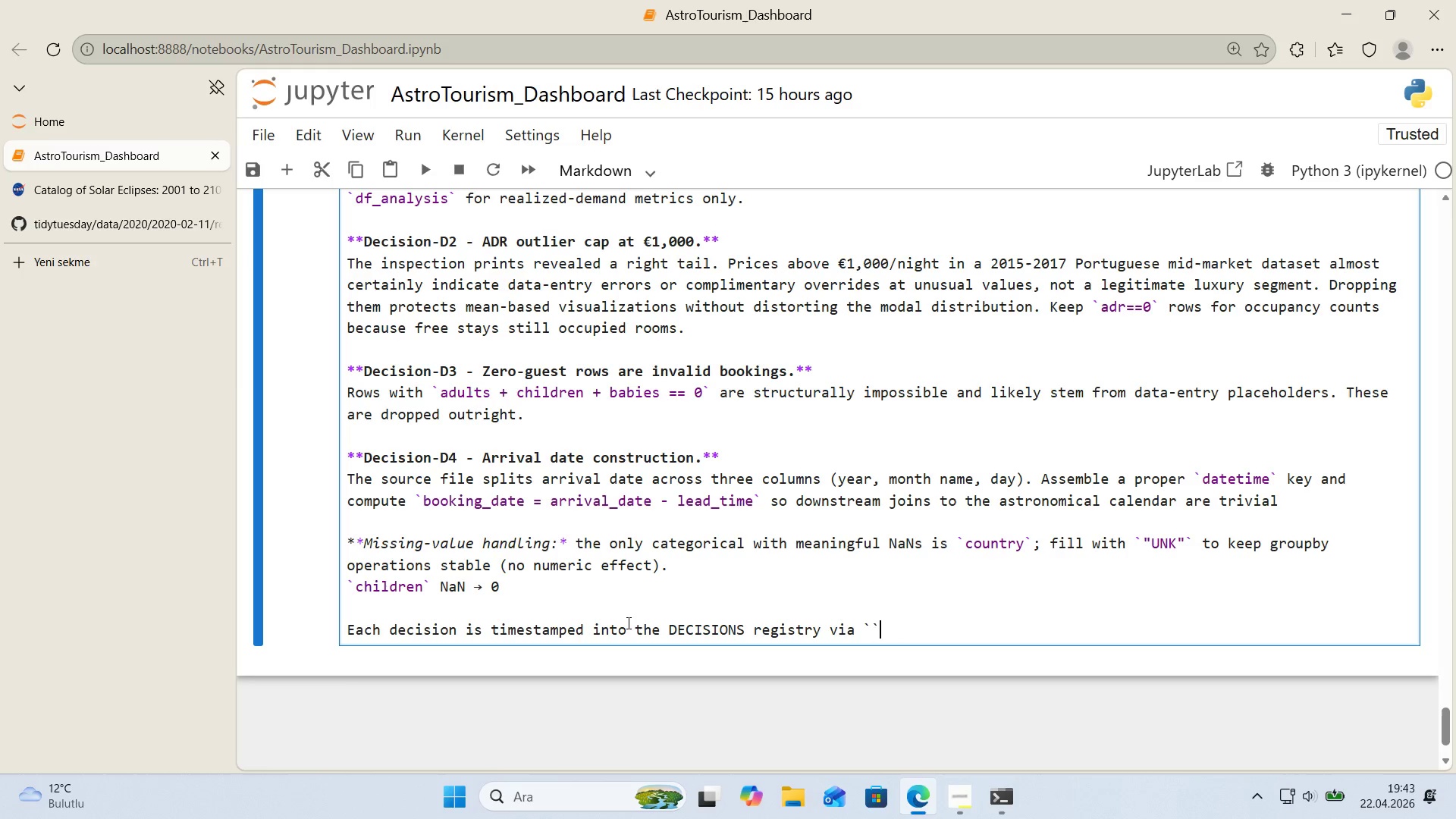 
key(ArrowLeft)
 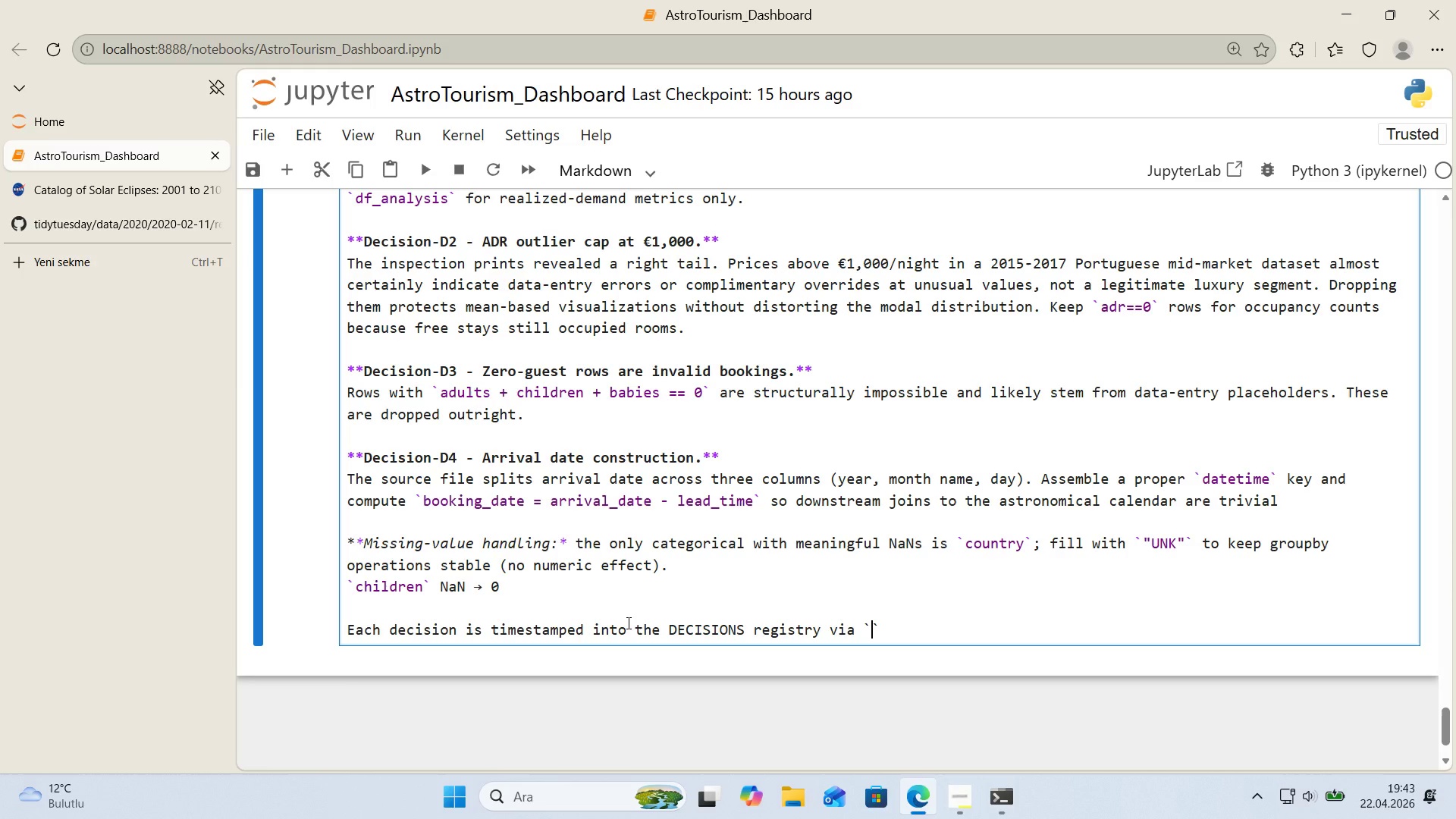 
type(log_dec's'on*(()
key(Backspace)
 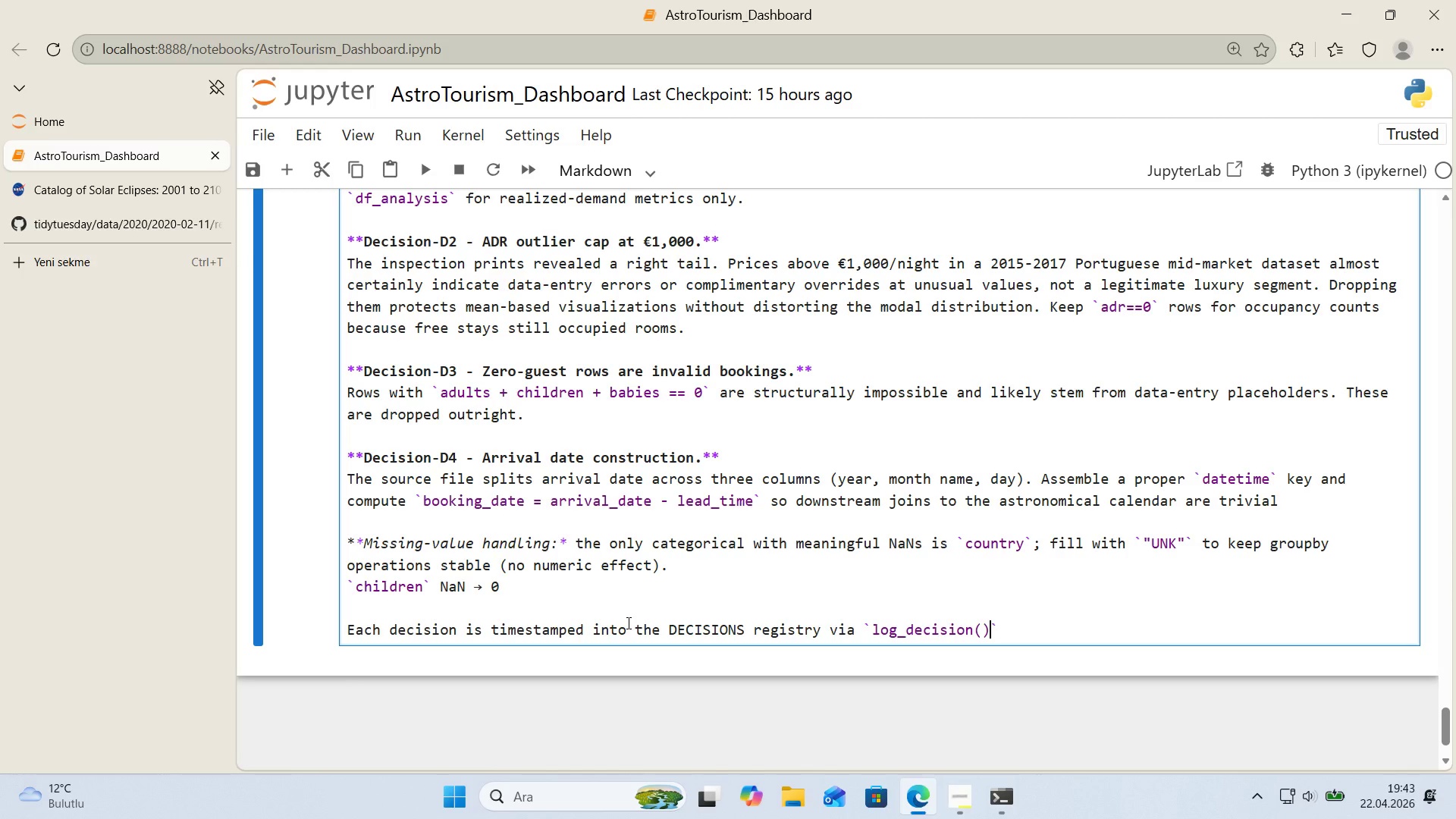 
key(ArrowRight)
 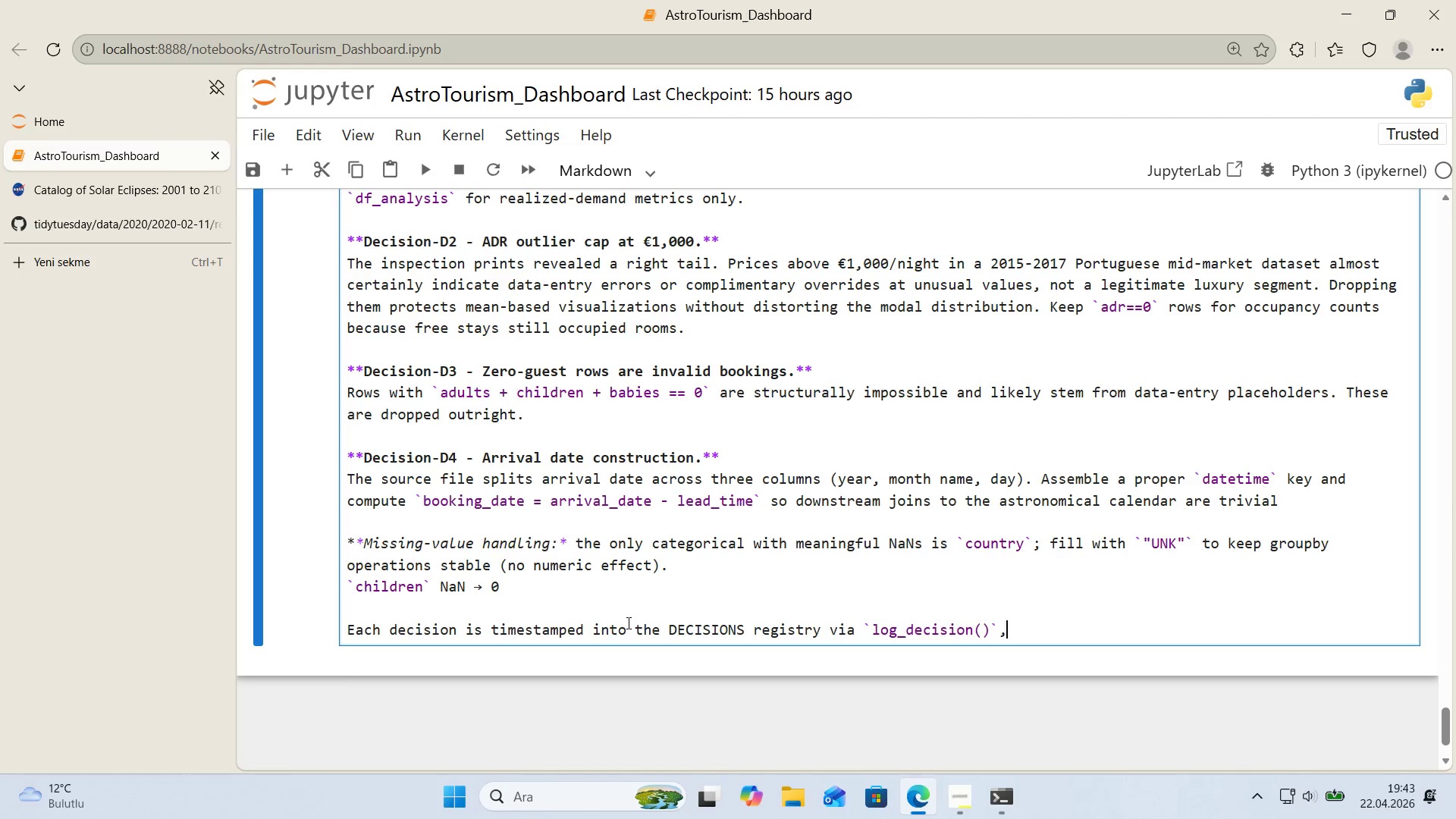 
type(, so the f'nal consol'da)
key(Backspace)
key(Backspace)
key(Backspace)
type('dated c)
key(Backspace)
type(v'ew at the end of the notebook 's pi)
key(Backspace)
type(opulated )
 